 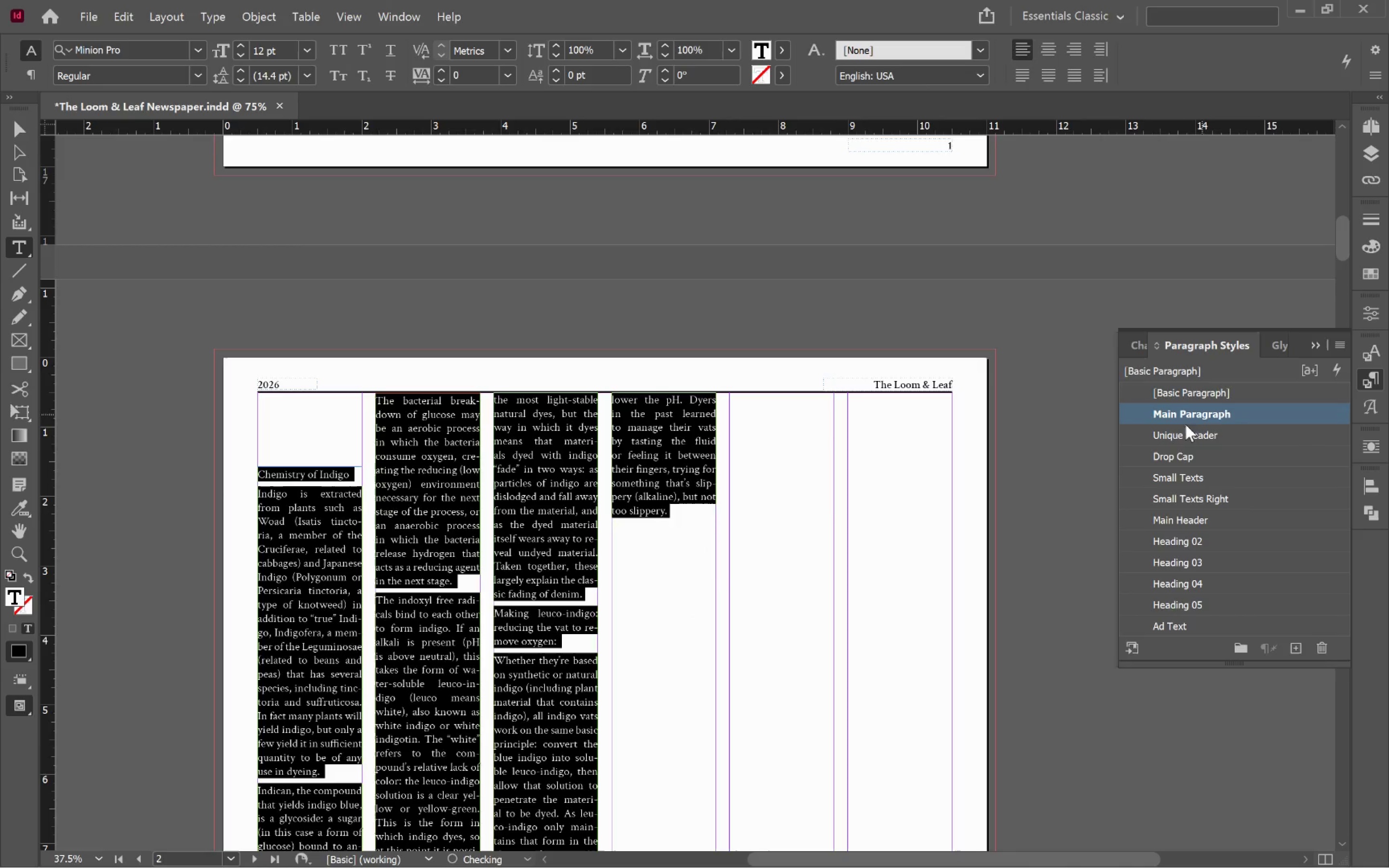 
hold_key(key=ControlLeft, duration=0.47)
left_click([313, 437])
 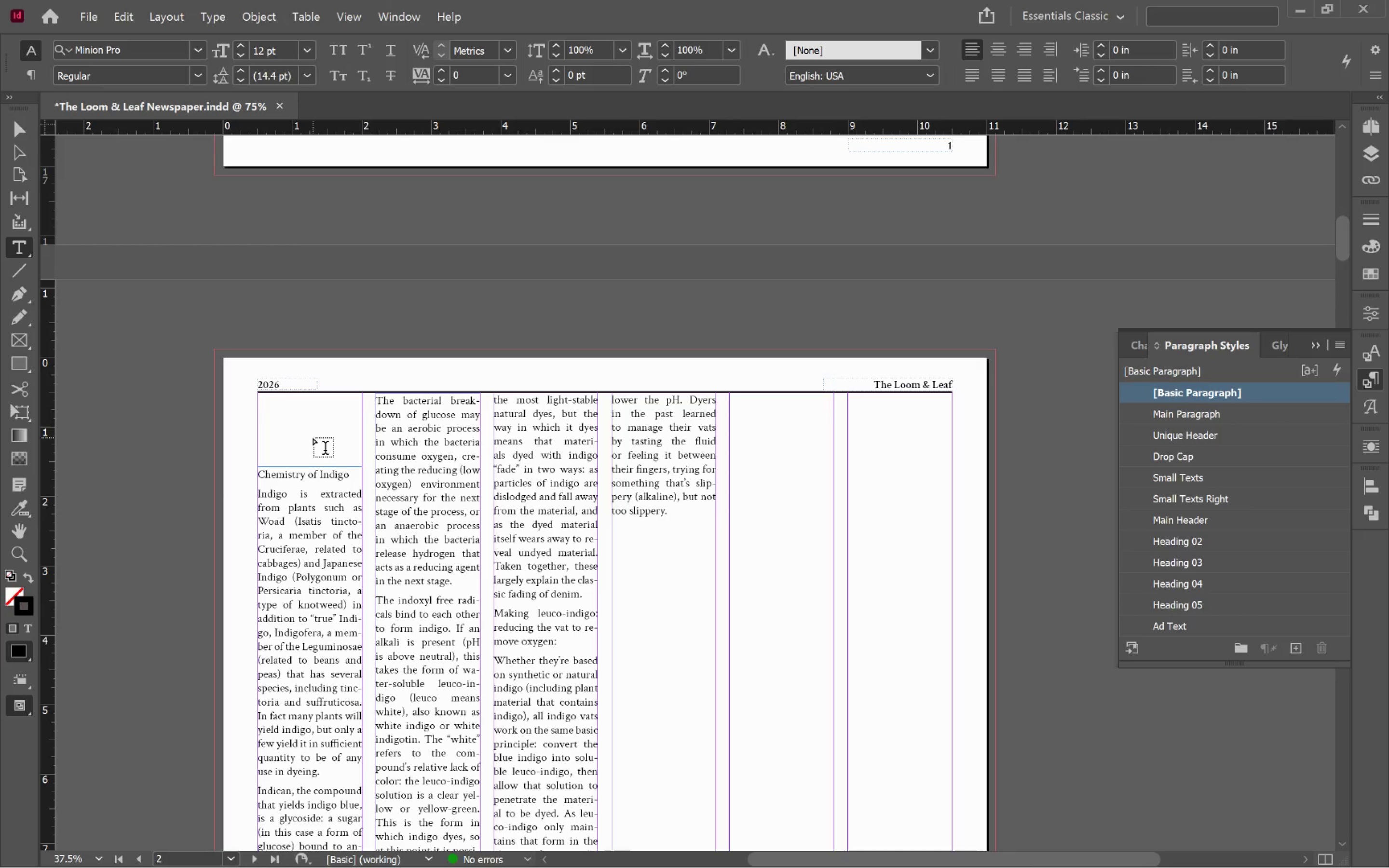 
key(V)
 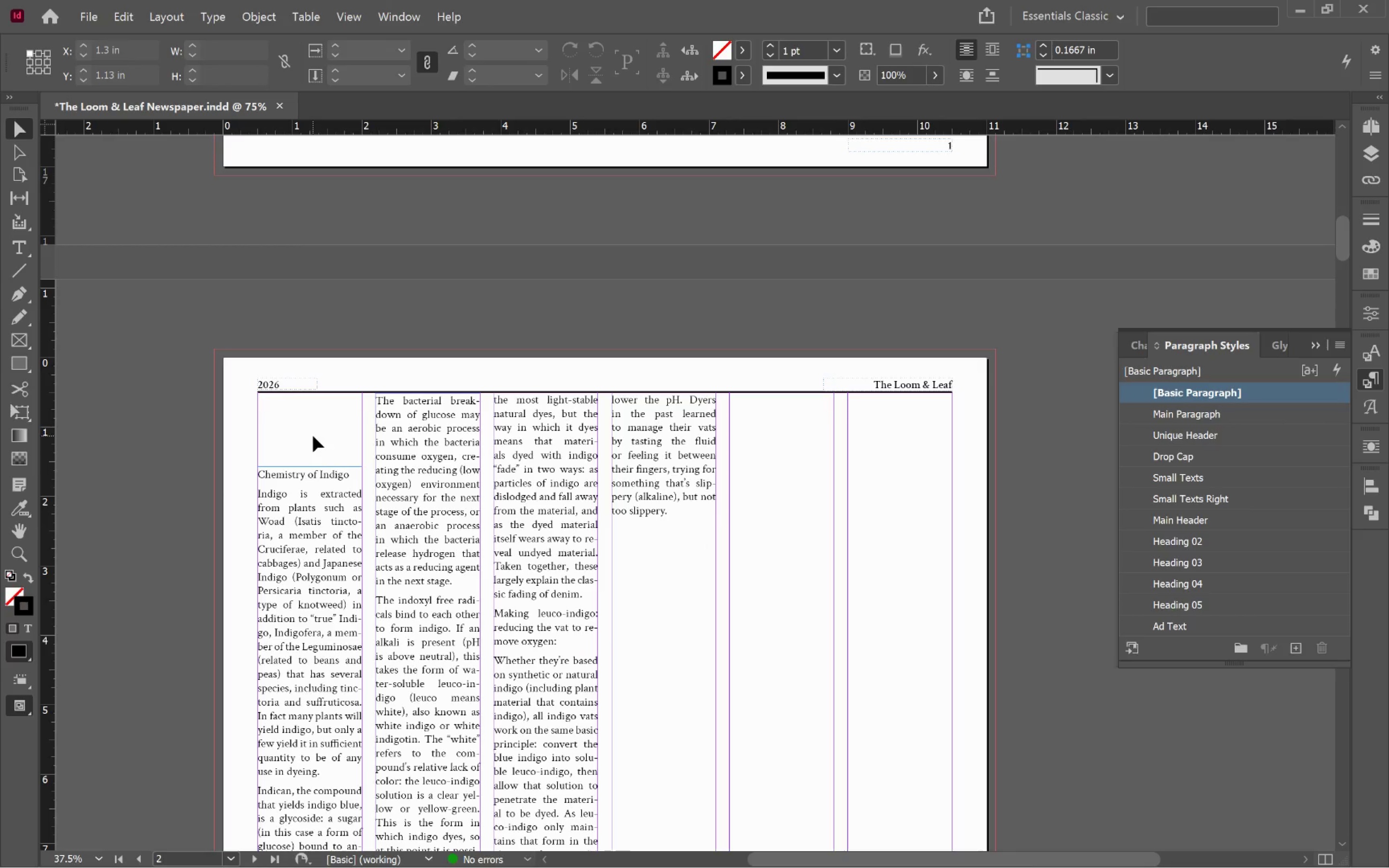 
left_click([313, 436])
 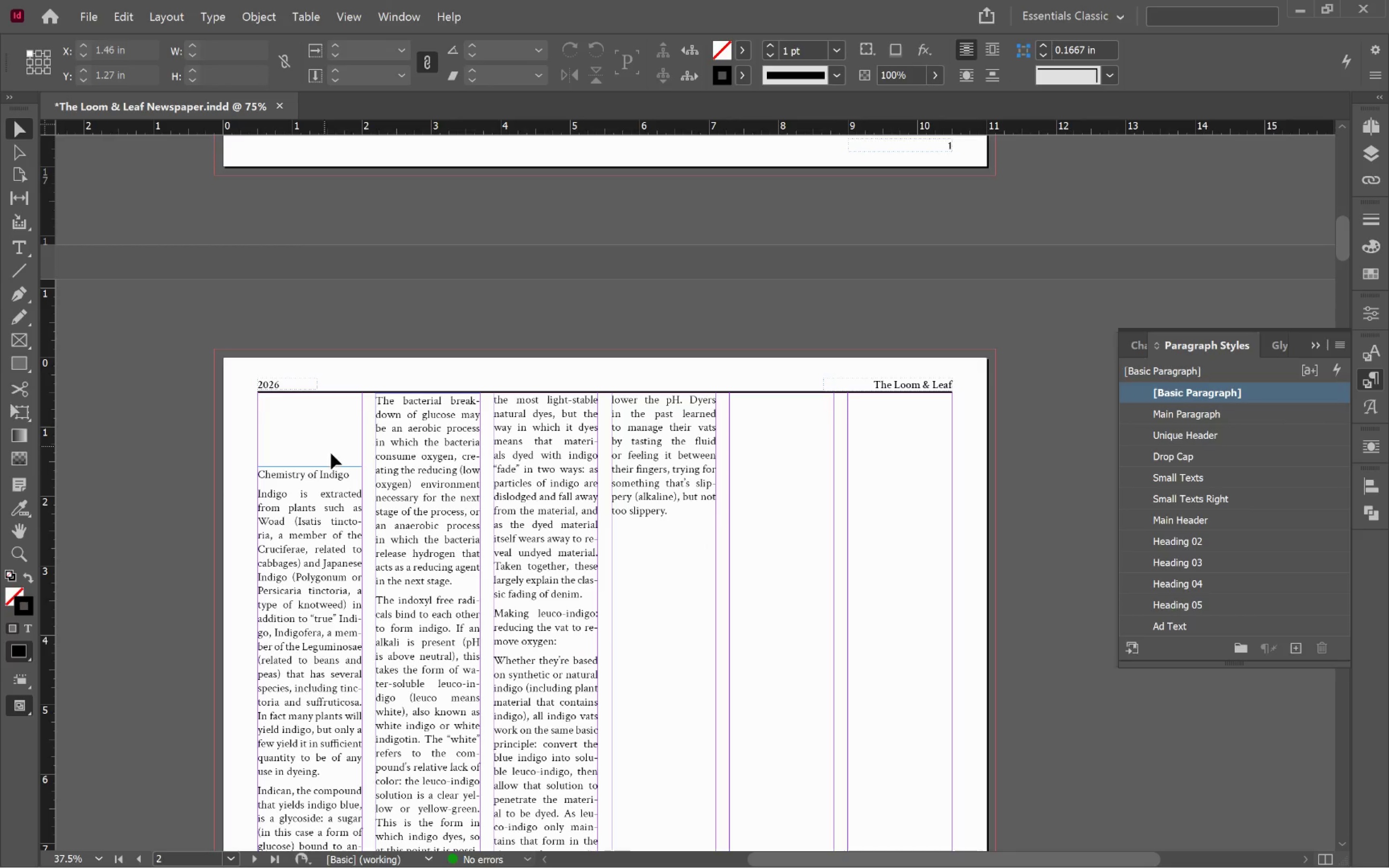 
left_click([700, 652])
 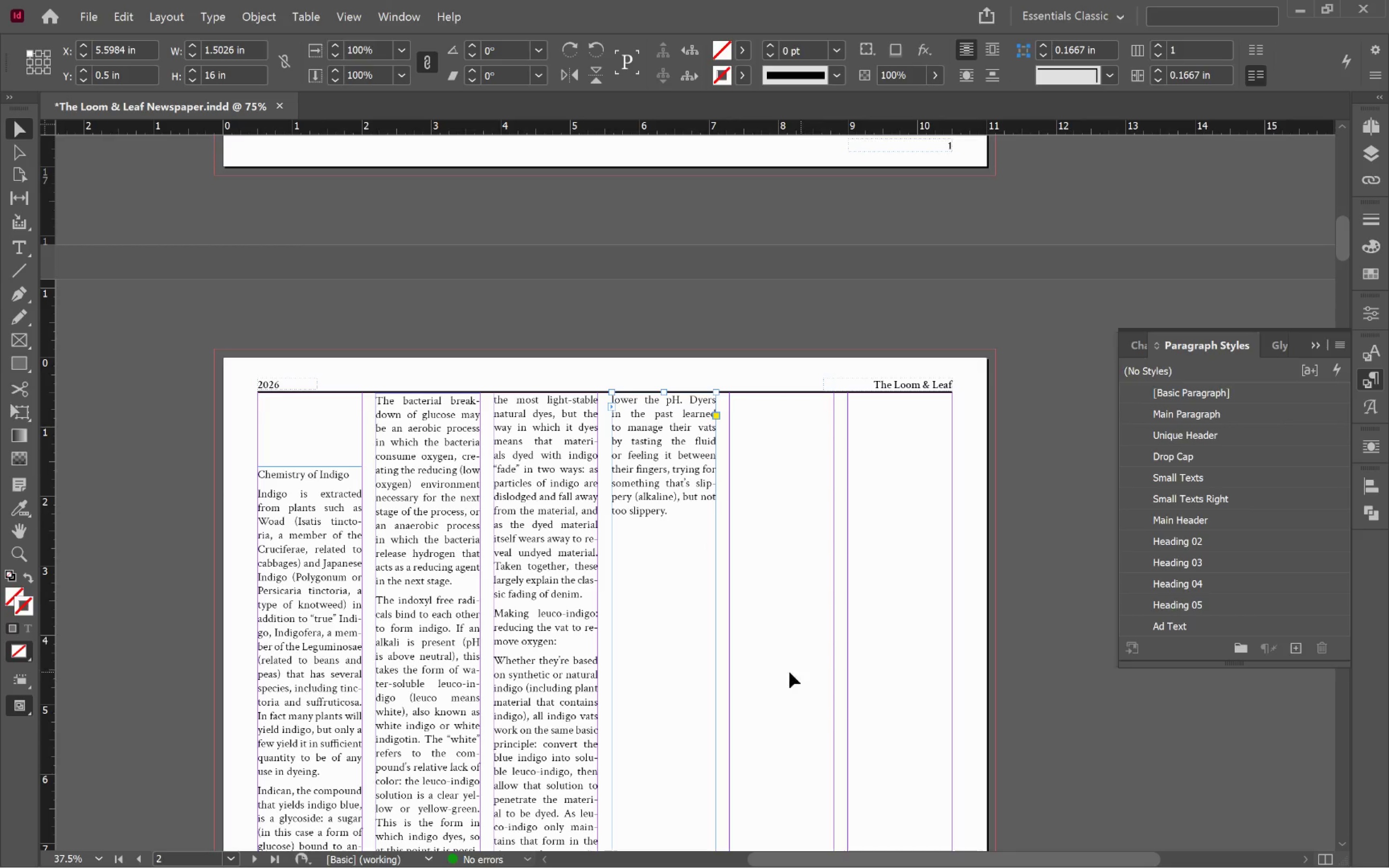 
hold_key(key=AltLeft, duration=0.36)
 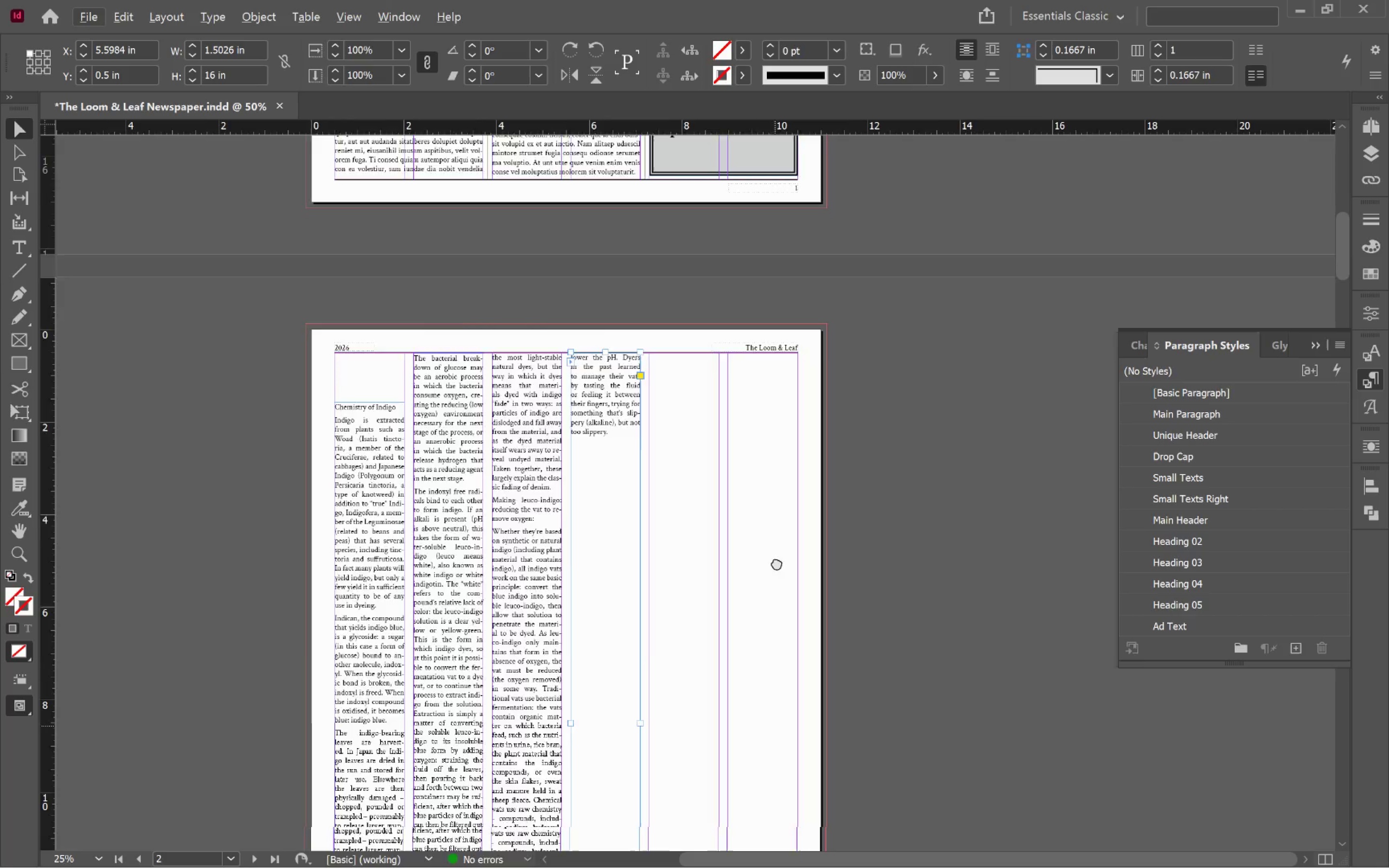 
hold_key(key=Space, duration=0.86)
 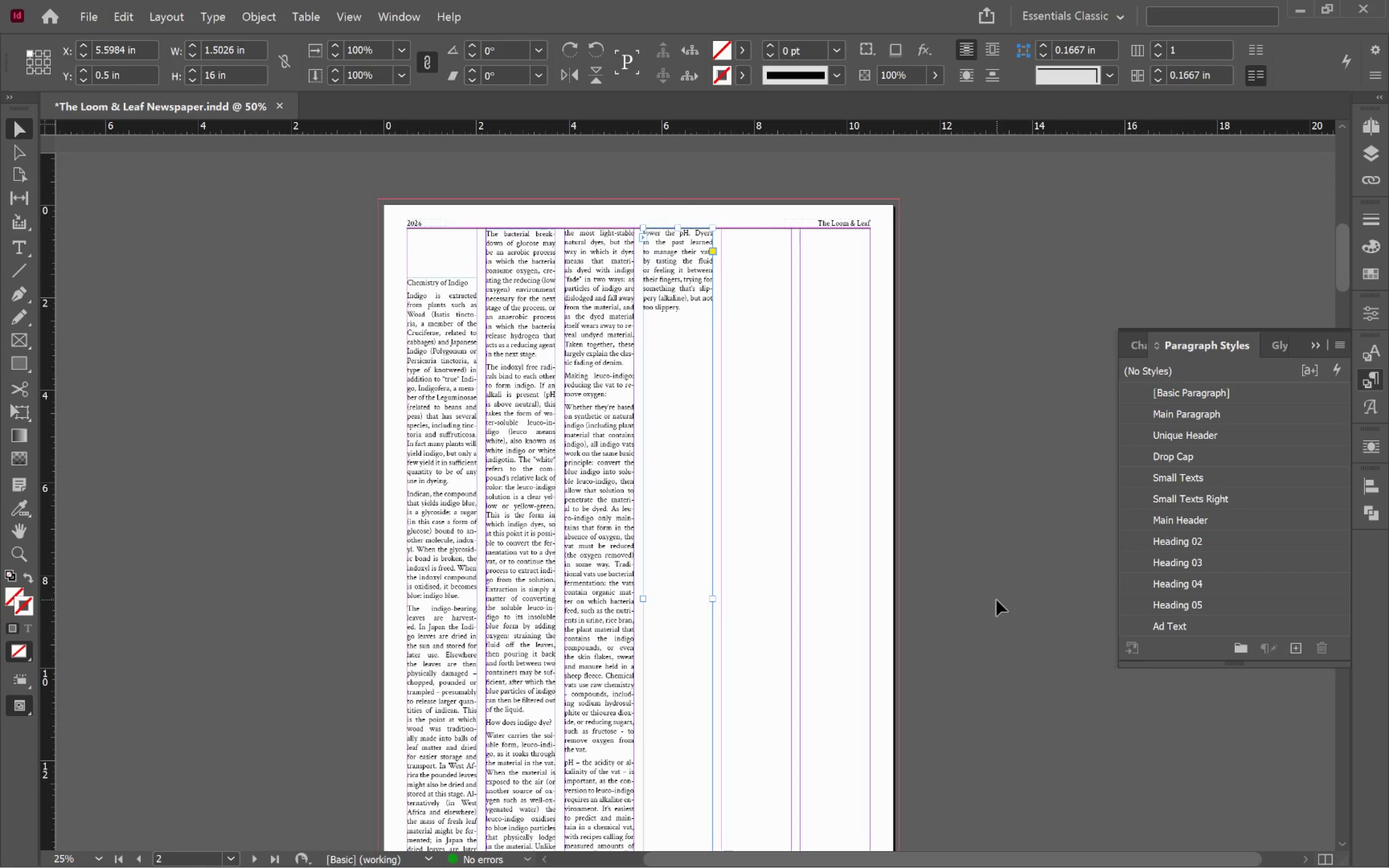 
scroll: coordinate [757, 655], scroll_direction: down, amount: 1.0
 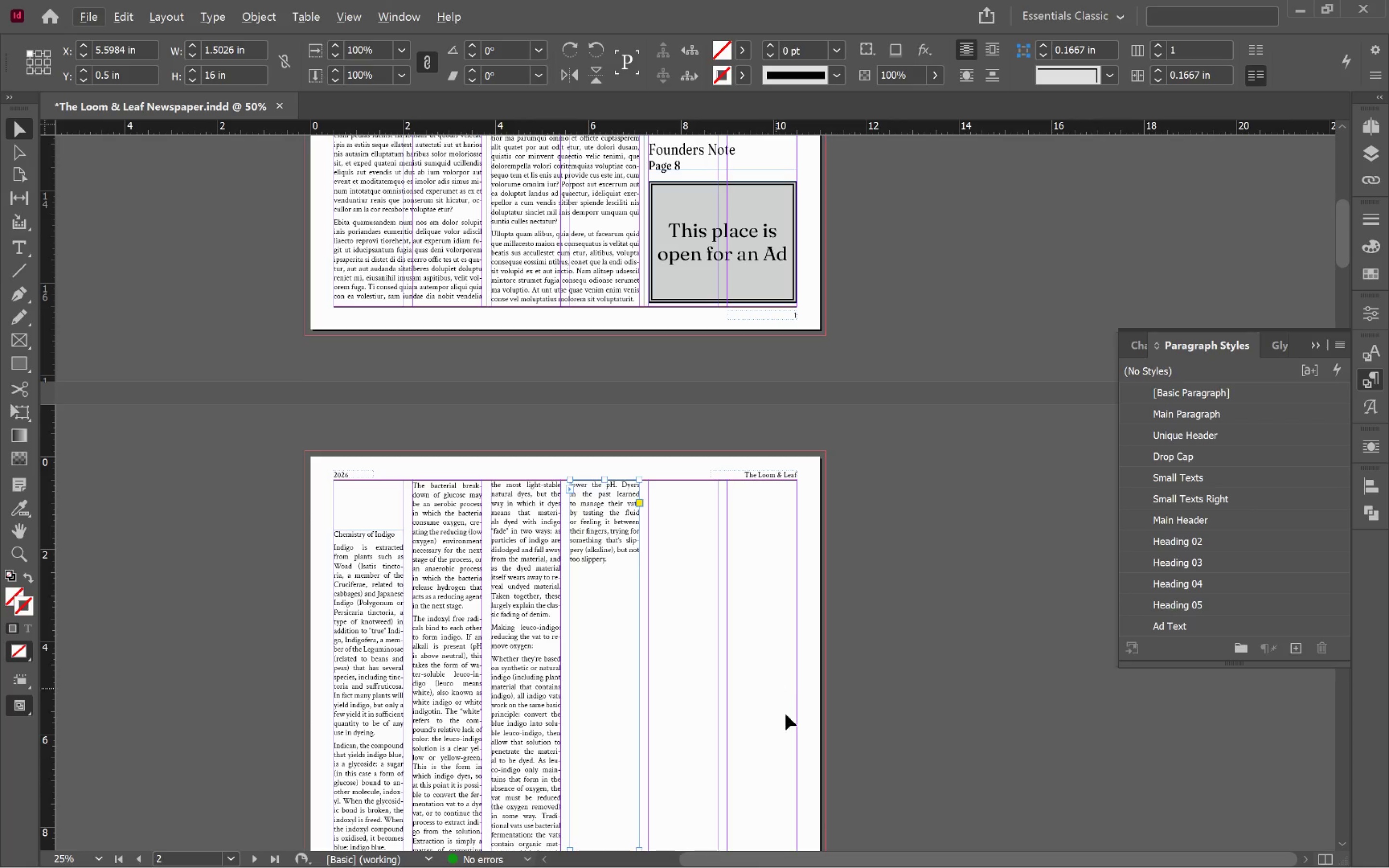 
left_click_drag(start_coordinate=[775, 724], to_coordinate=[848, 473])
 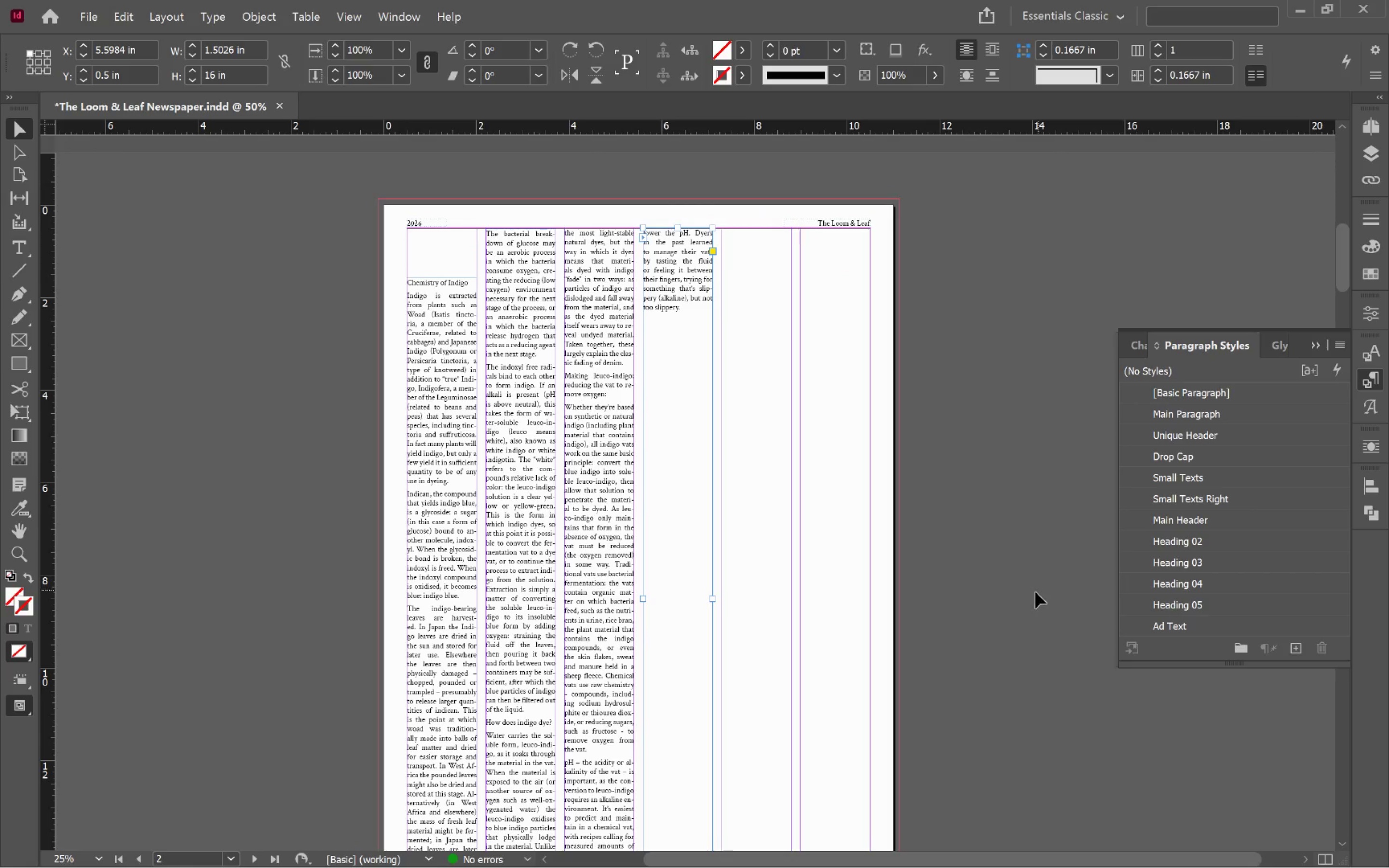 
left_click([996, 600])
 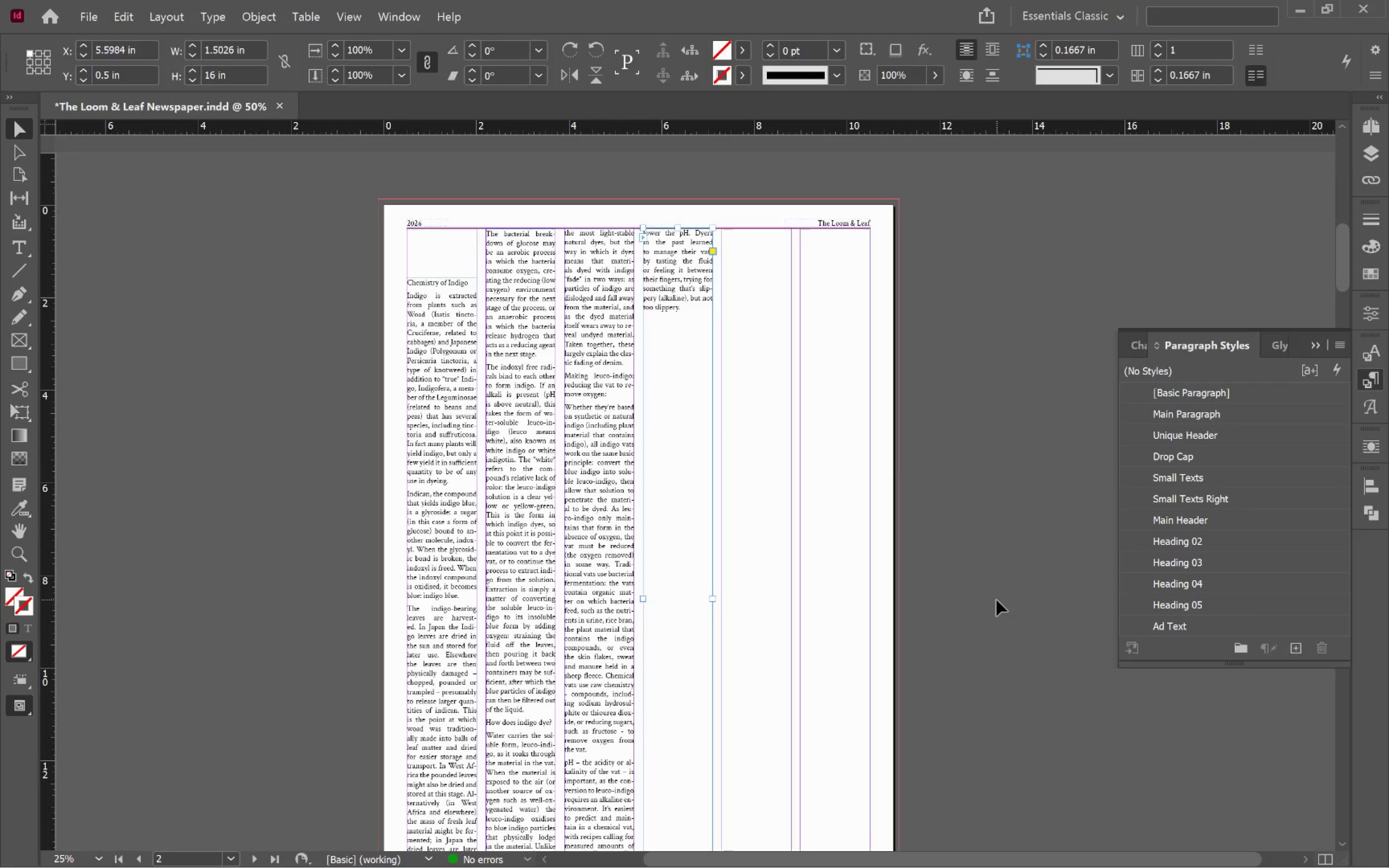 
key(W)
 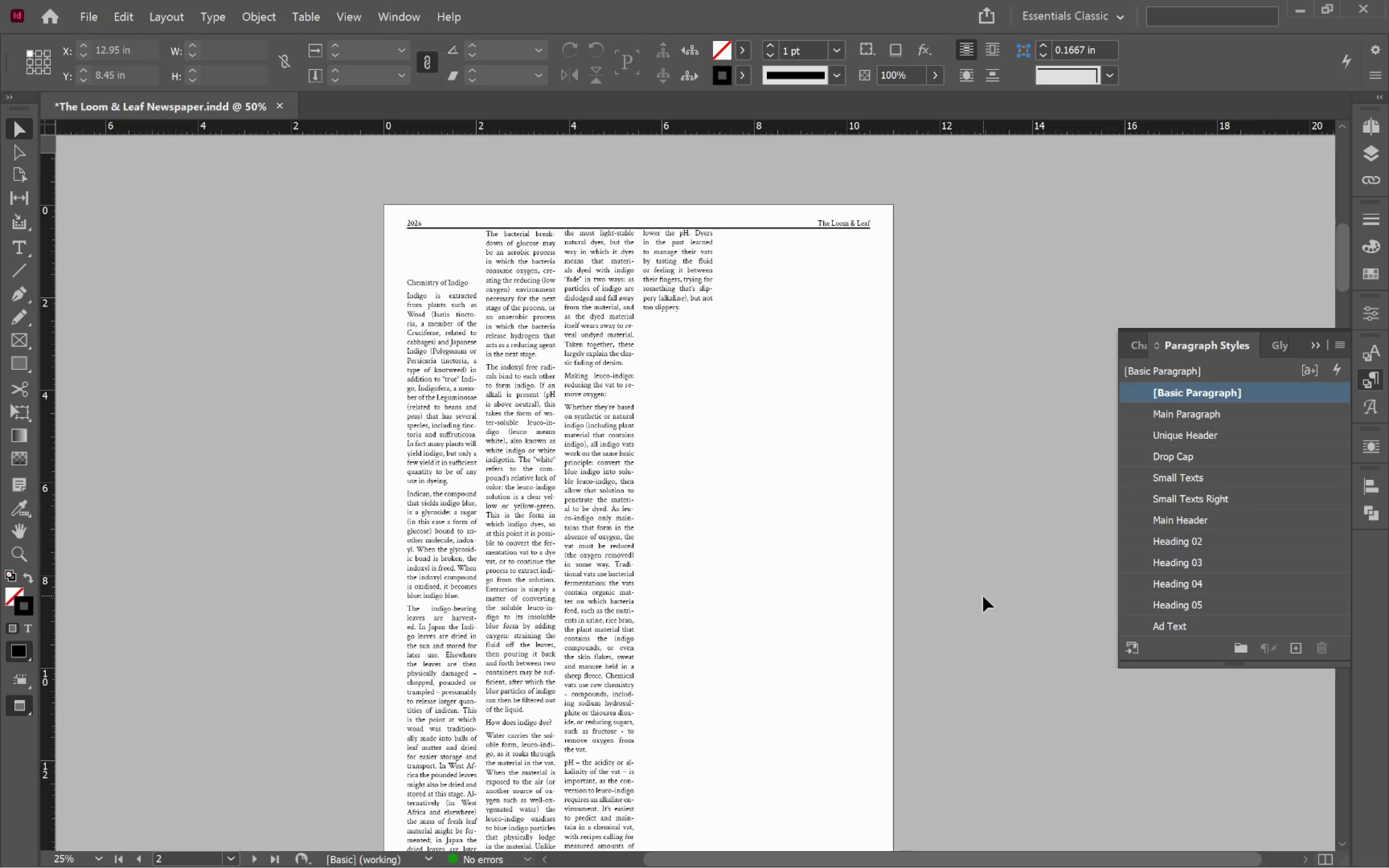 
wait(6.69)
 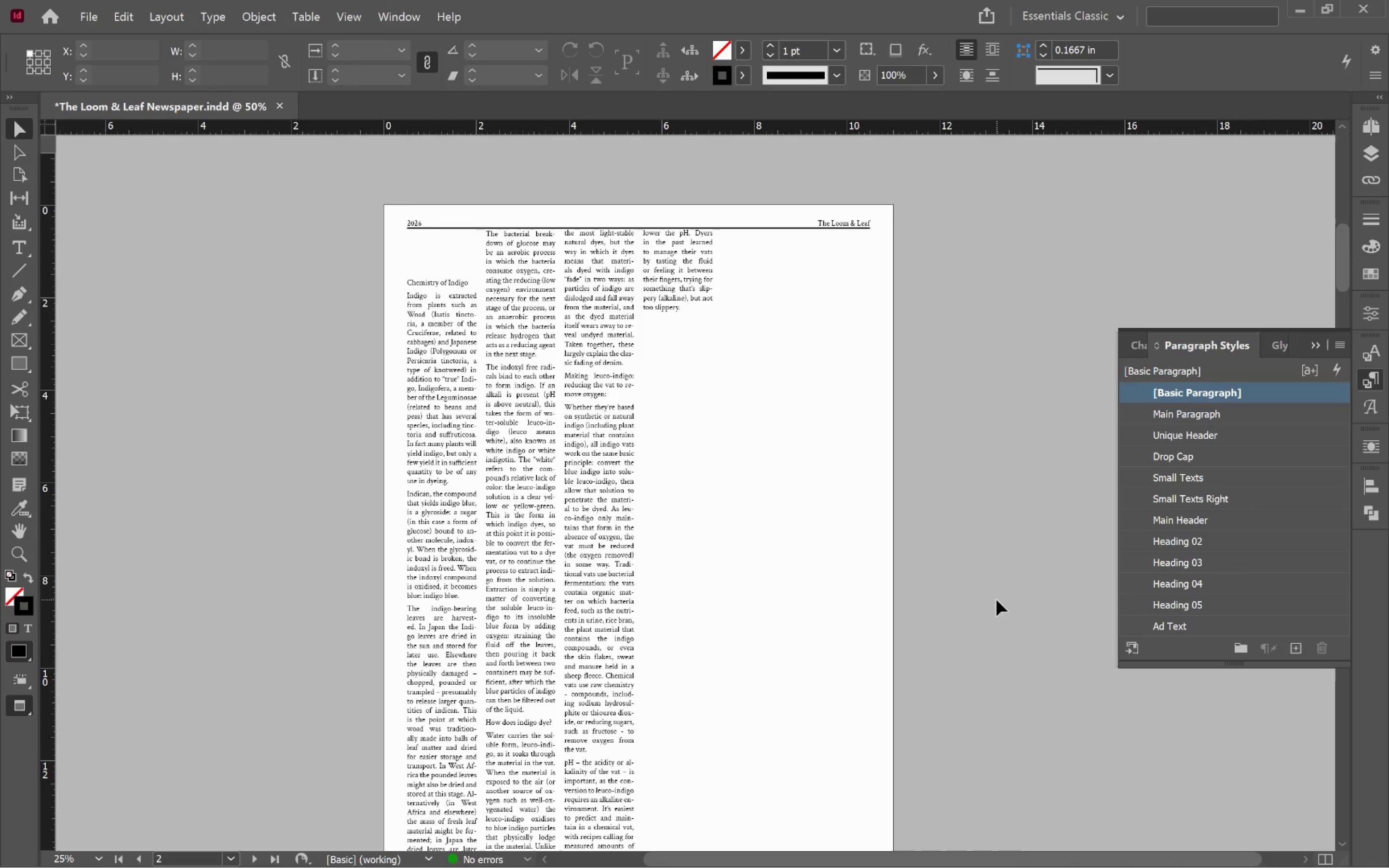 
left_click([1371, 124])
 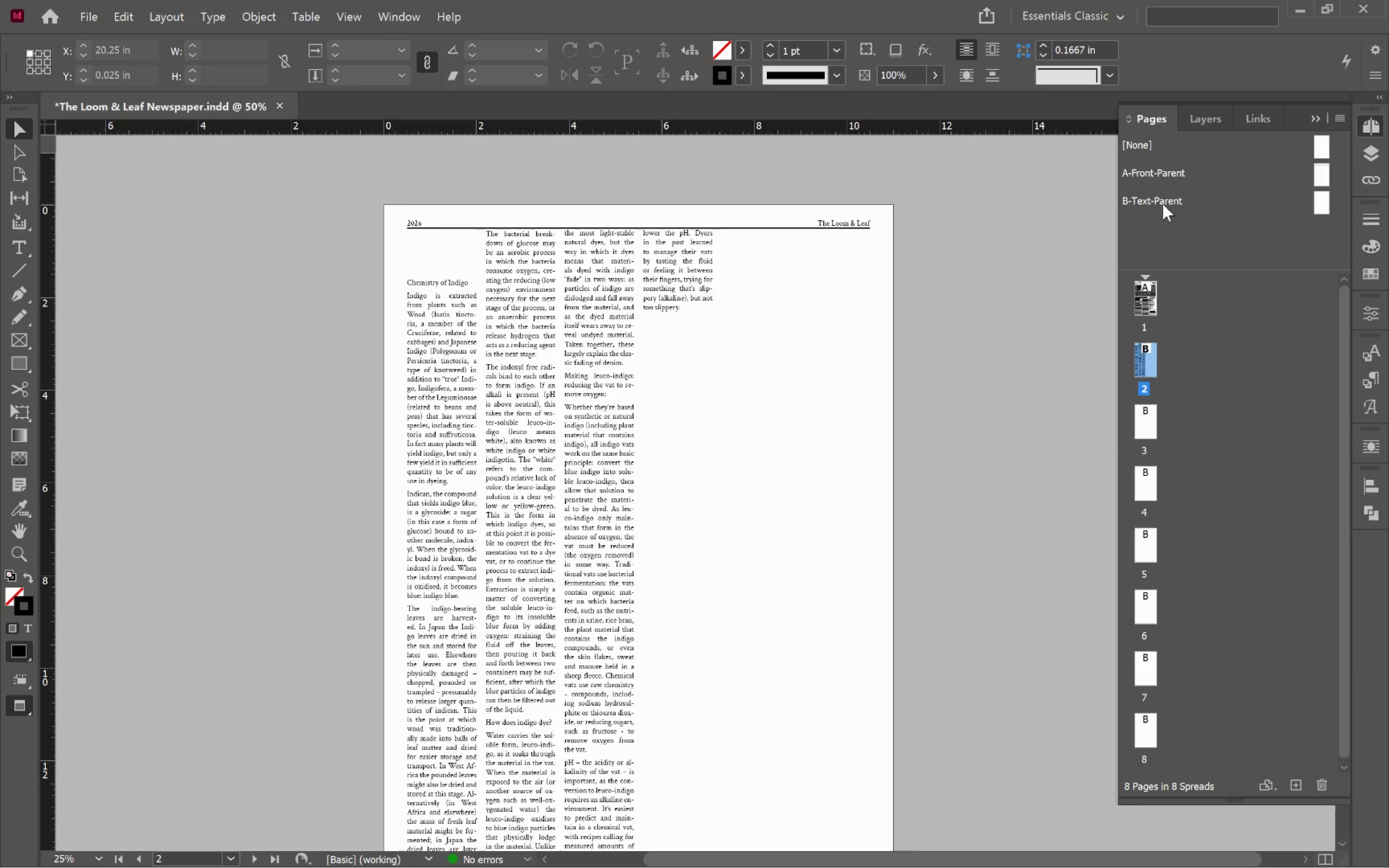 
double_click([1163, 203])
 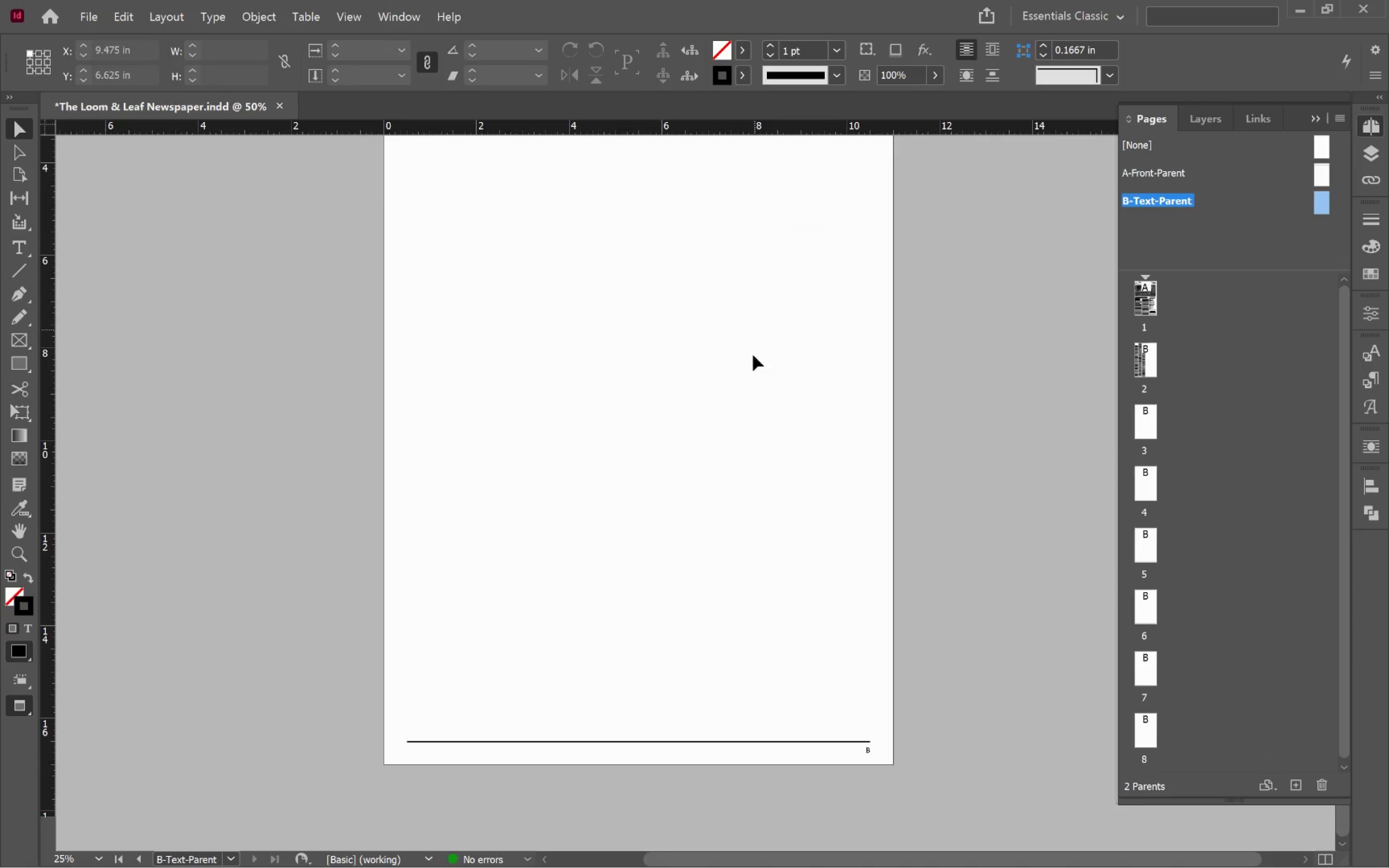 
left_click([763, 380])
 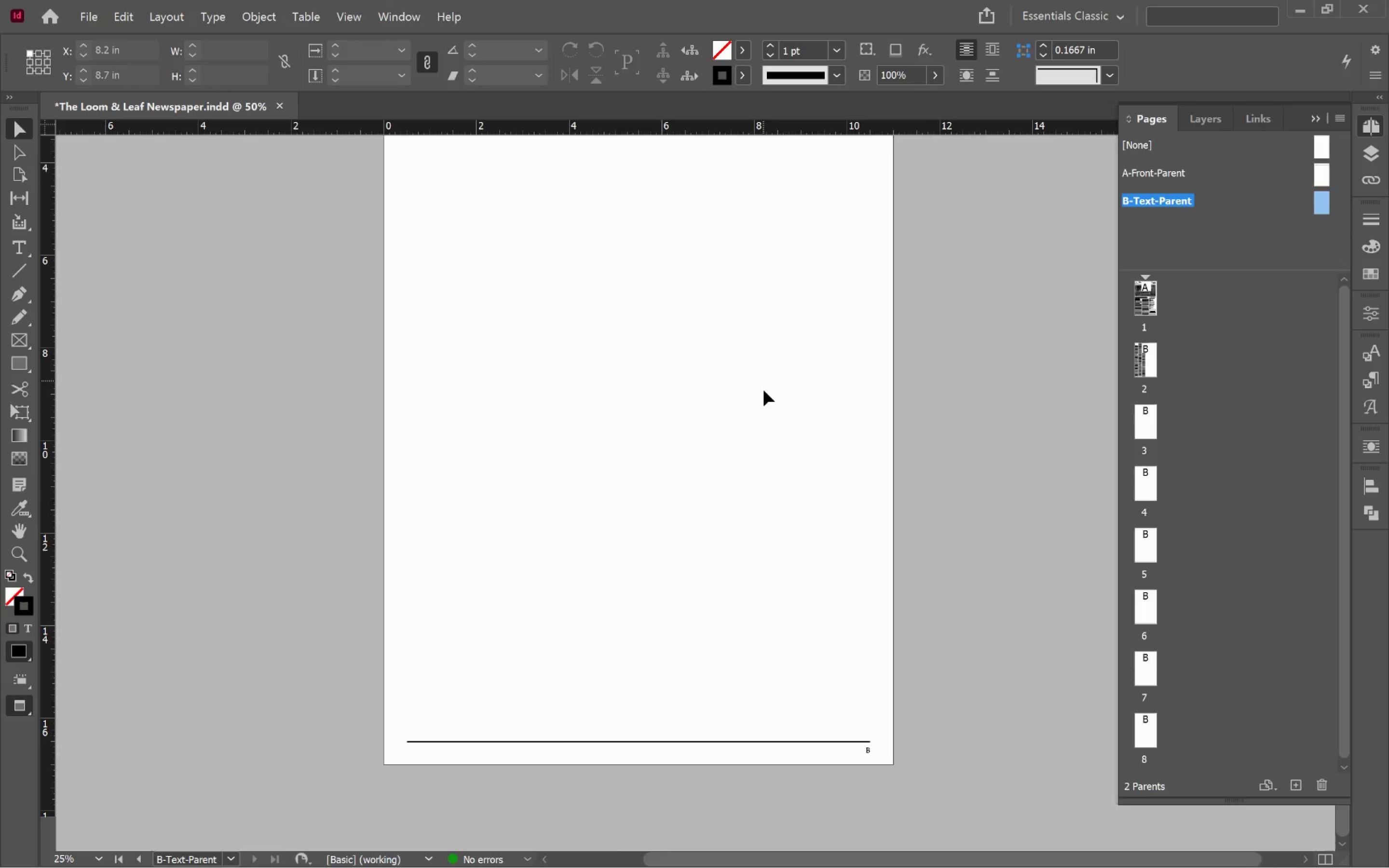 
key(W)
 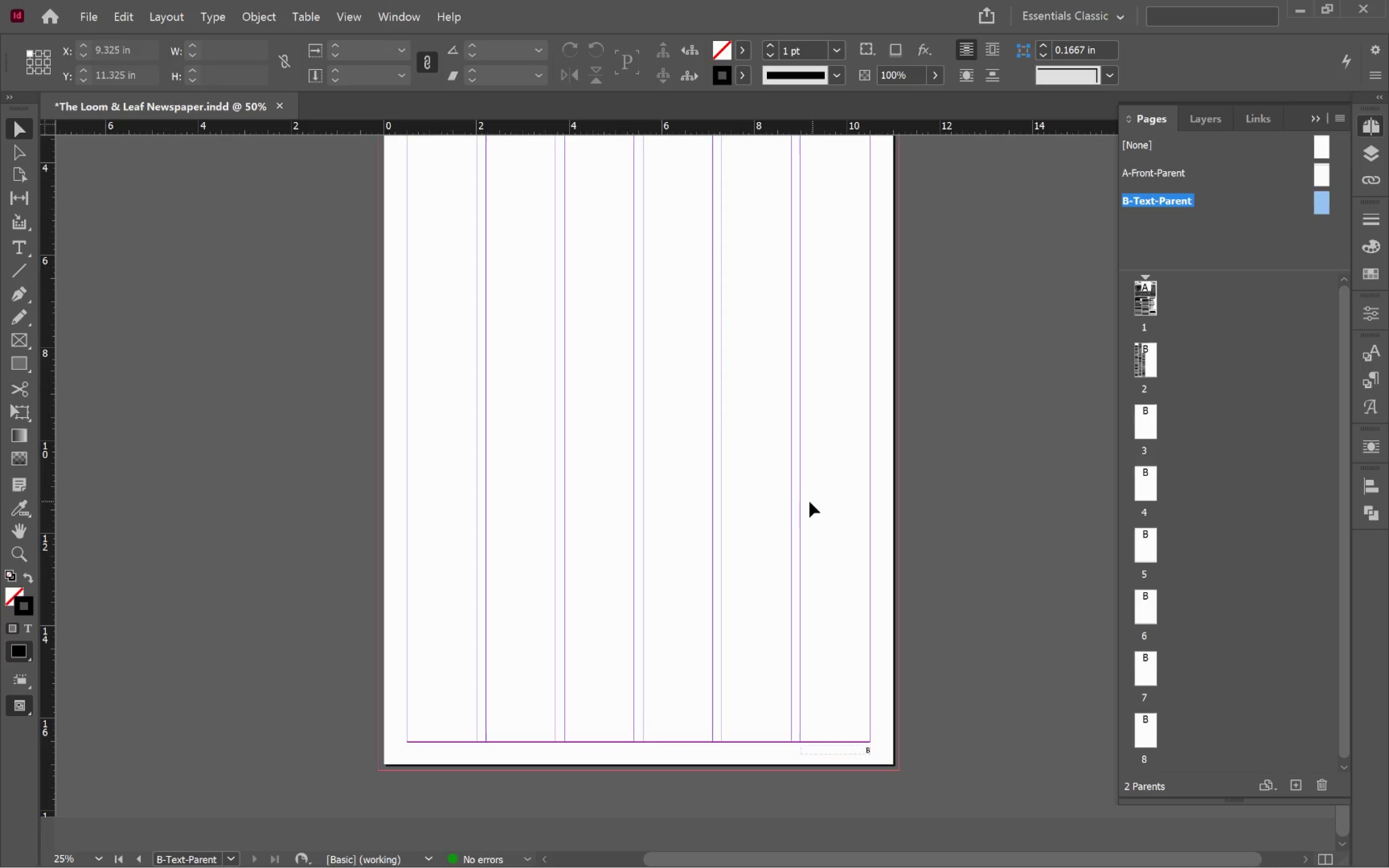 
scroll: coordinate [802, 502], scroll_direction: up, amount: 4.0
 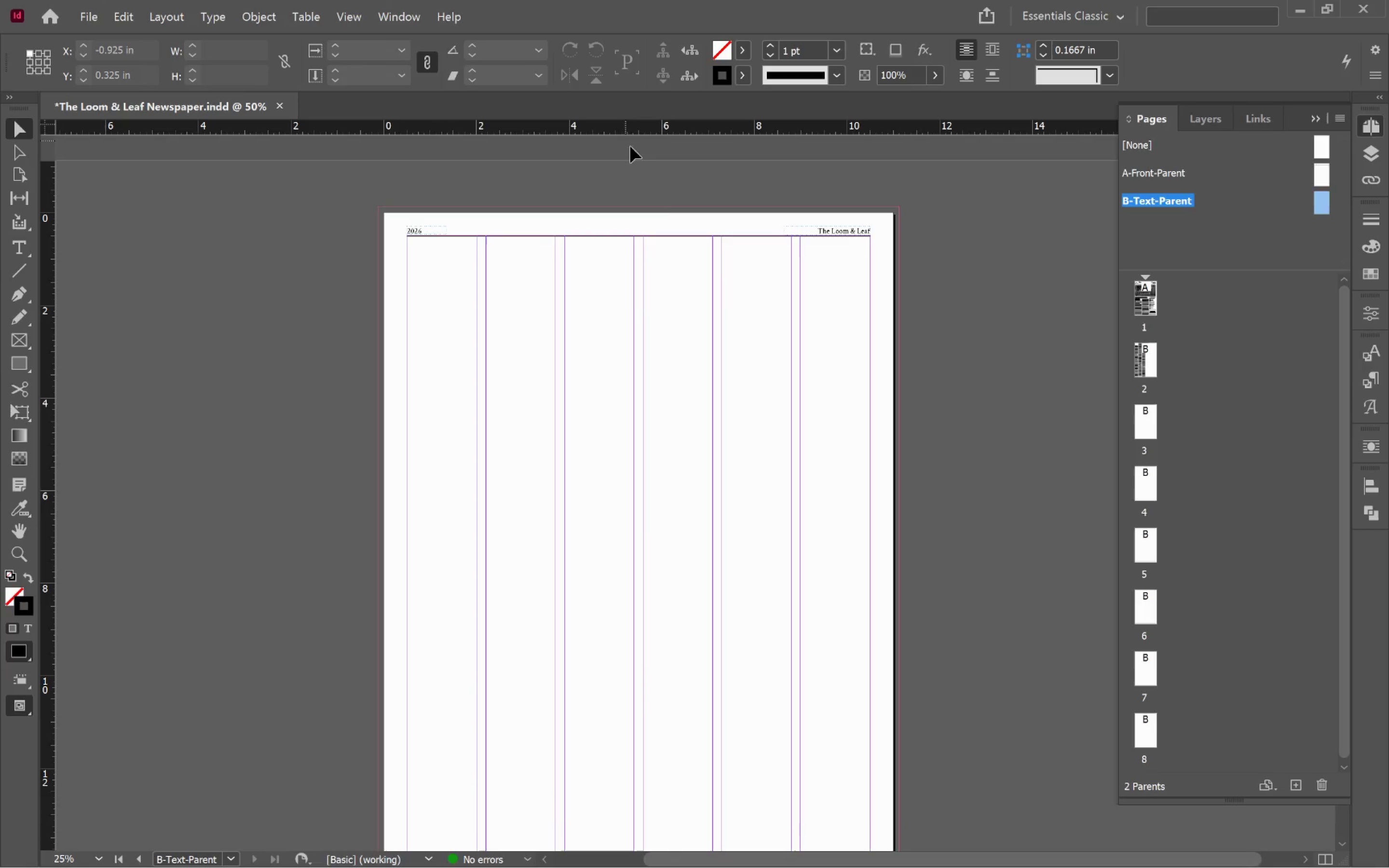 
hold_key(key=AltLeft, duration=0.73)
scroll: coordinate [625, 137], scroll_direction: up, amount: 2.0
 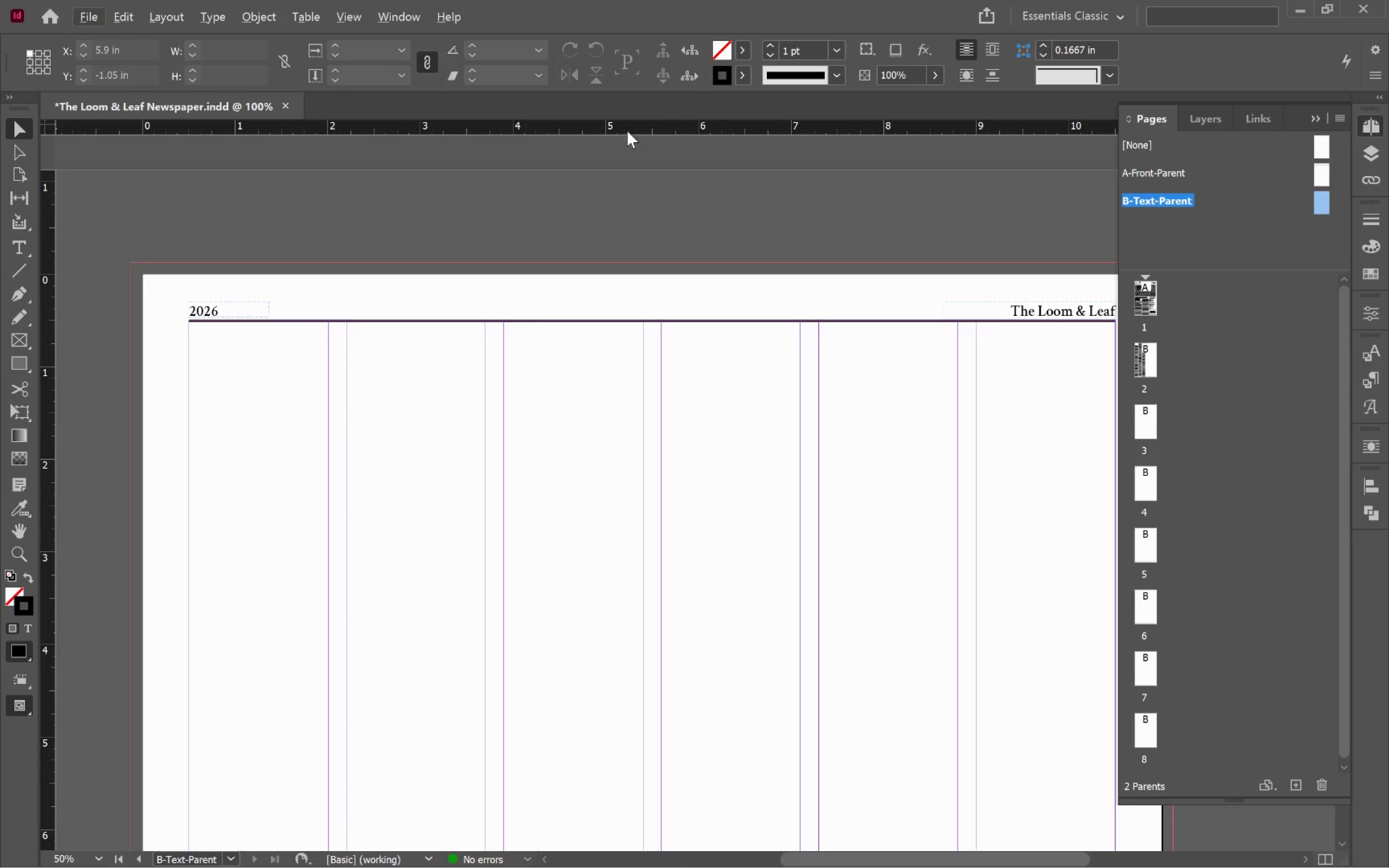 
left_click_drag(start_coordinate=[629, 127], to_coordinate=[676, 344])
 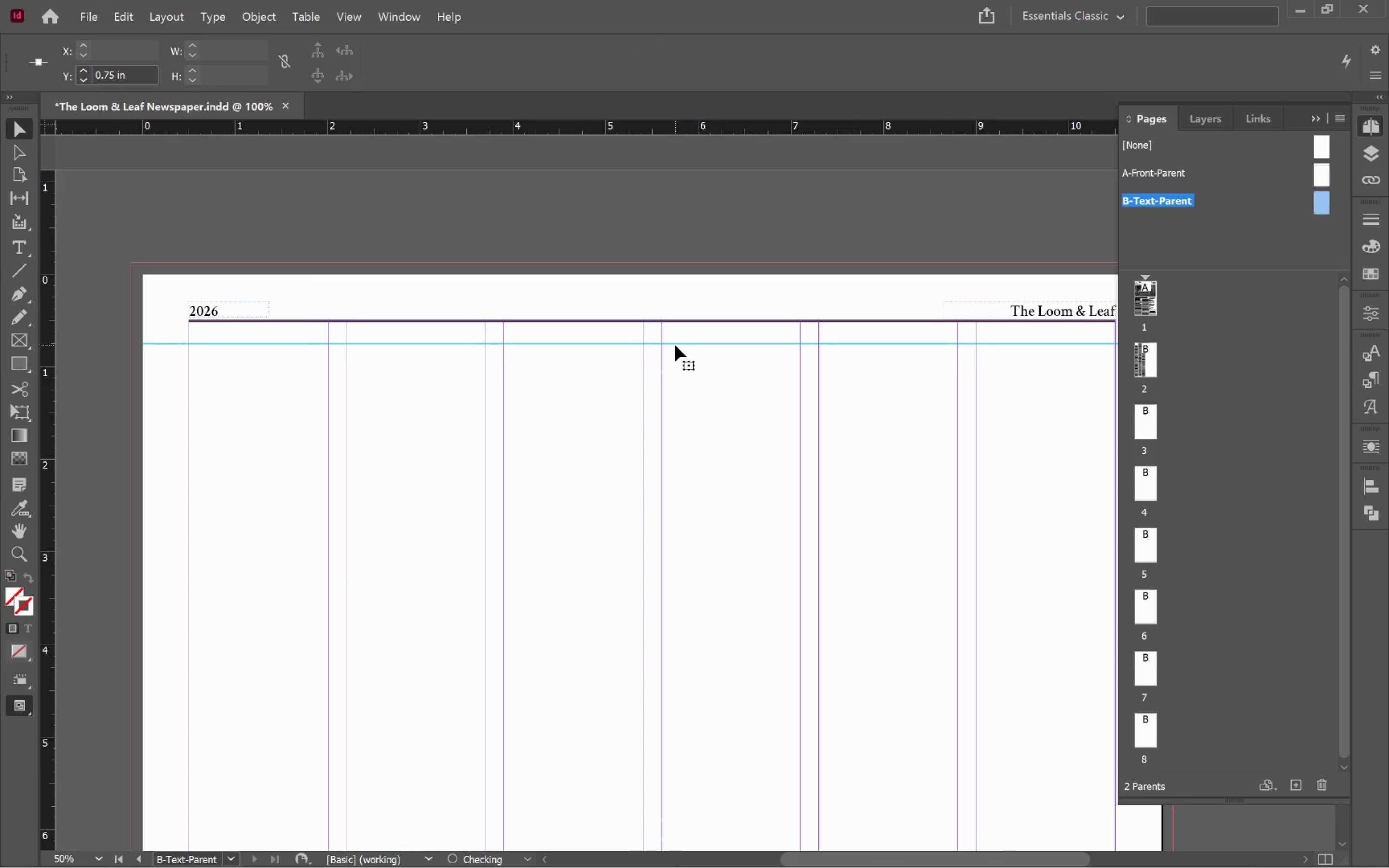 
hold_key(key=AltLeft, duration=0.66)
scroll: coordinate [675, 345], scroll_direction: down, amount: 5.0
 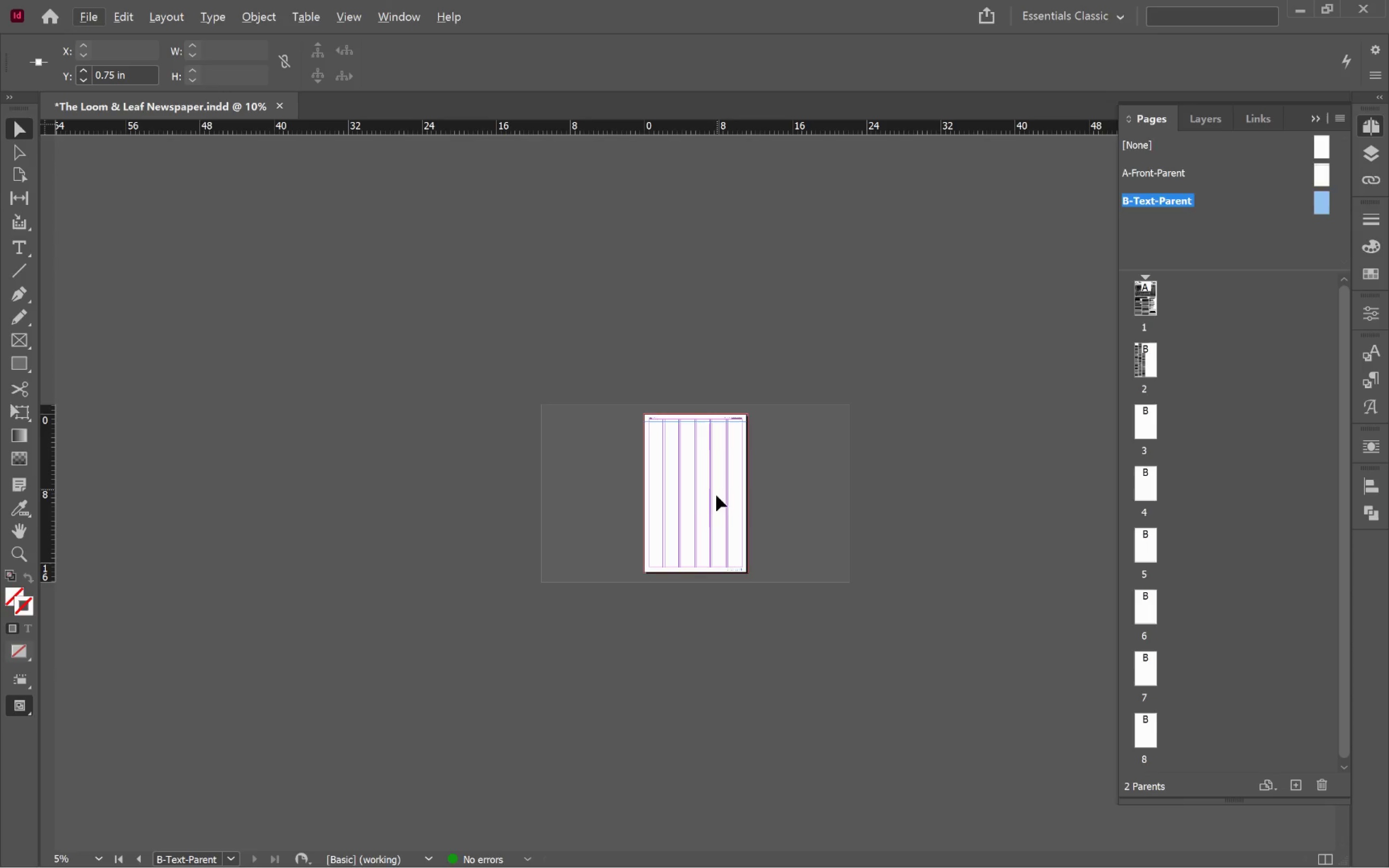 
hold_key(key=AltLeft, duration=0.56)
 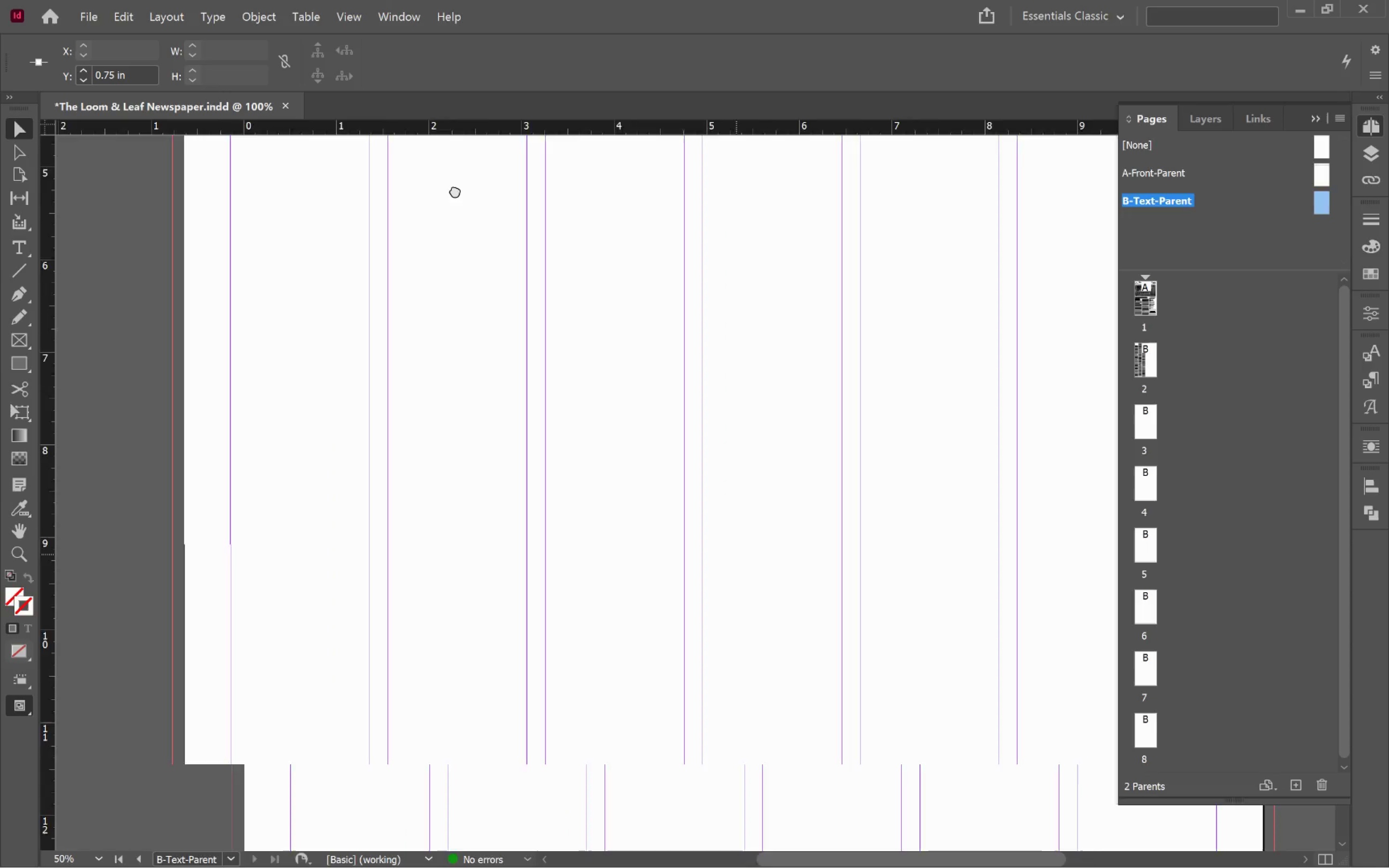 
hold_key(key=Space, duration=1.52)
 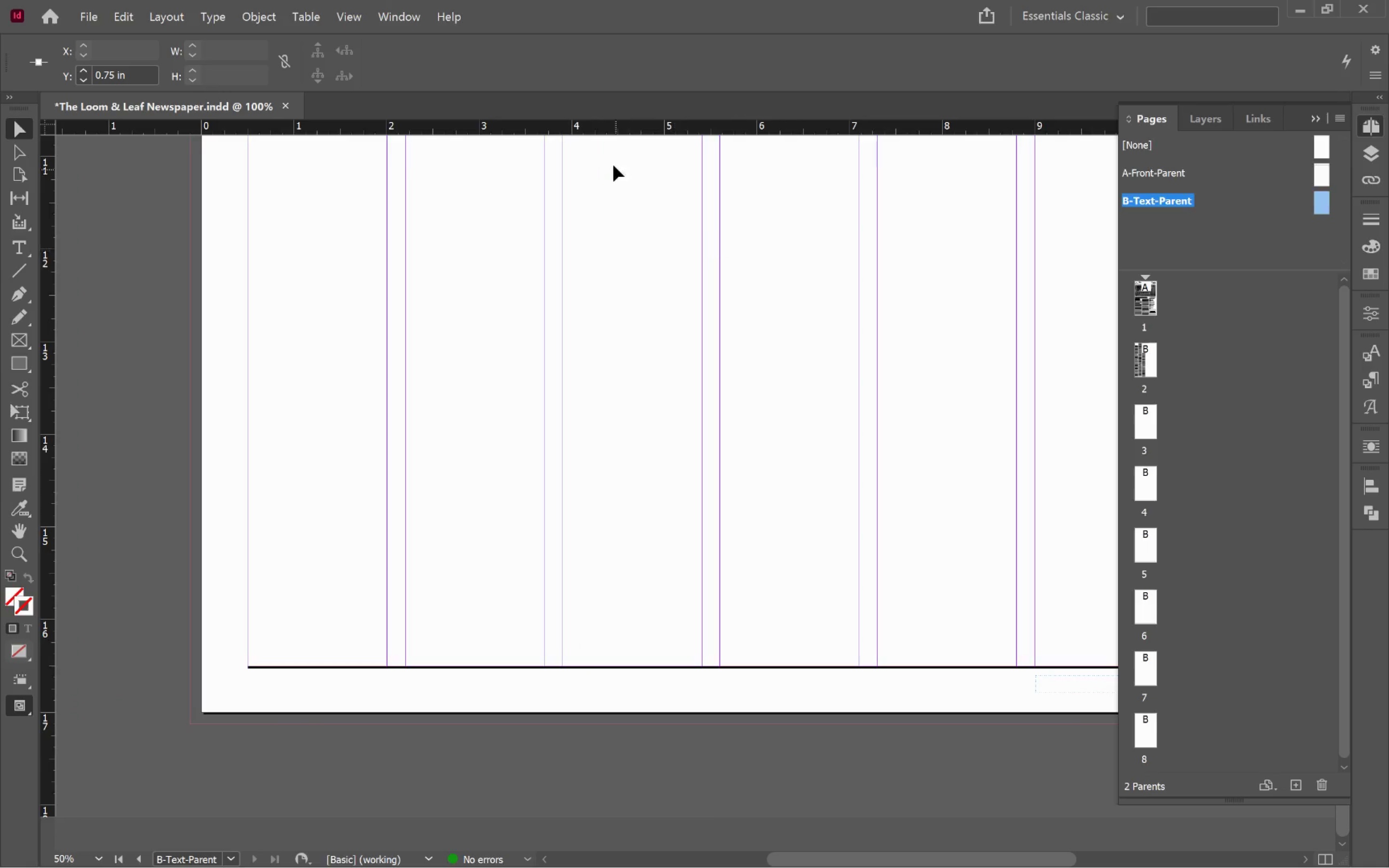 
scroll: coordinate [730, 545], scroll_direction: up, amount: 5.0
 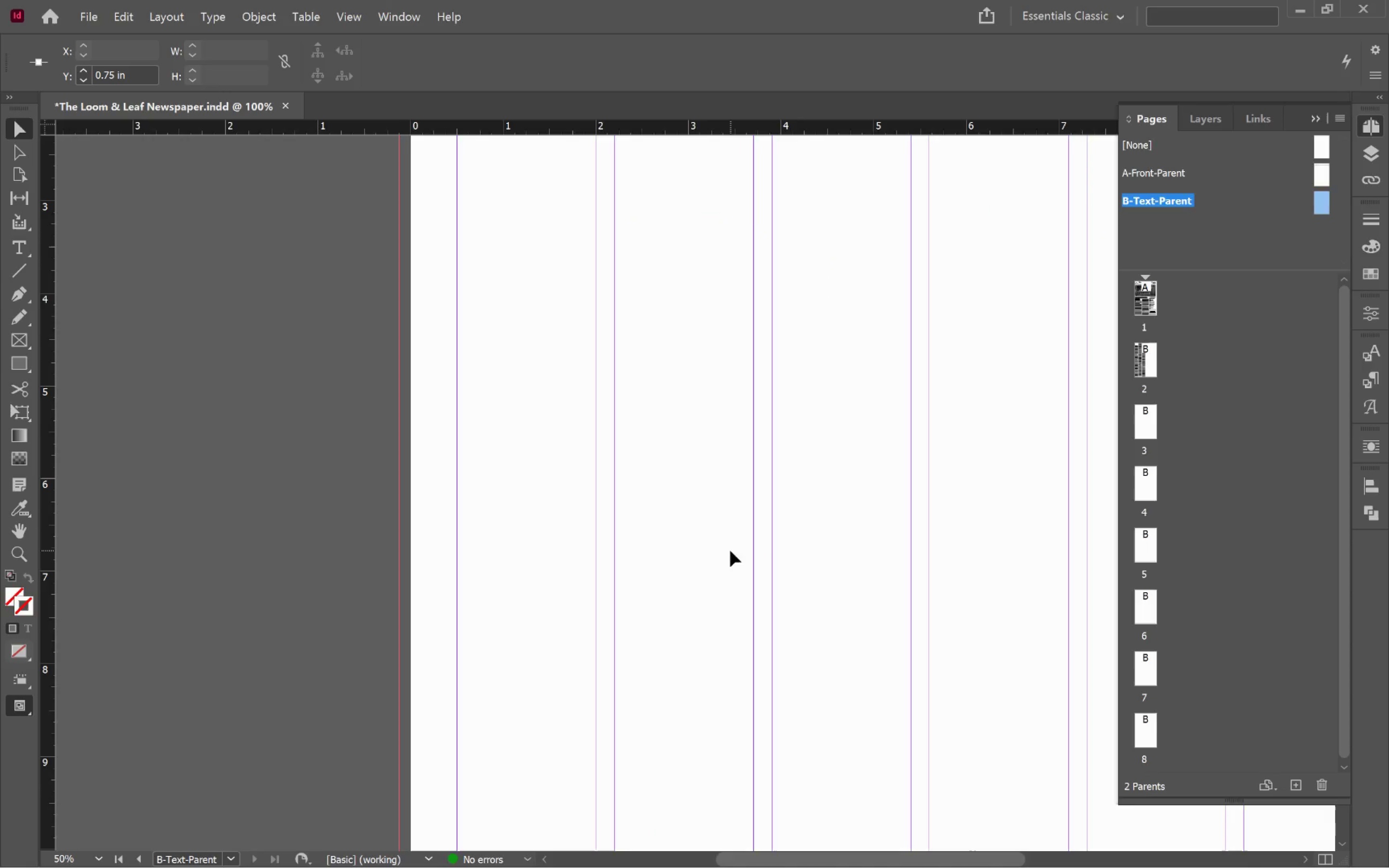 
left_click_drag(start_coordinate=[736, 554], to_coordinate=[380, 98])
 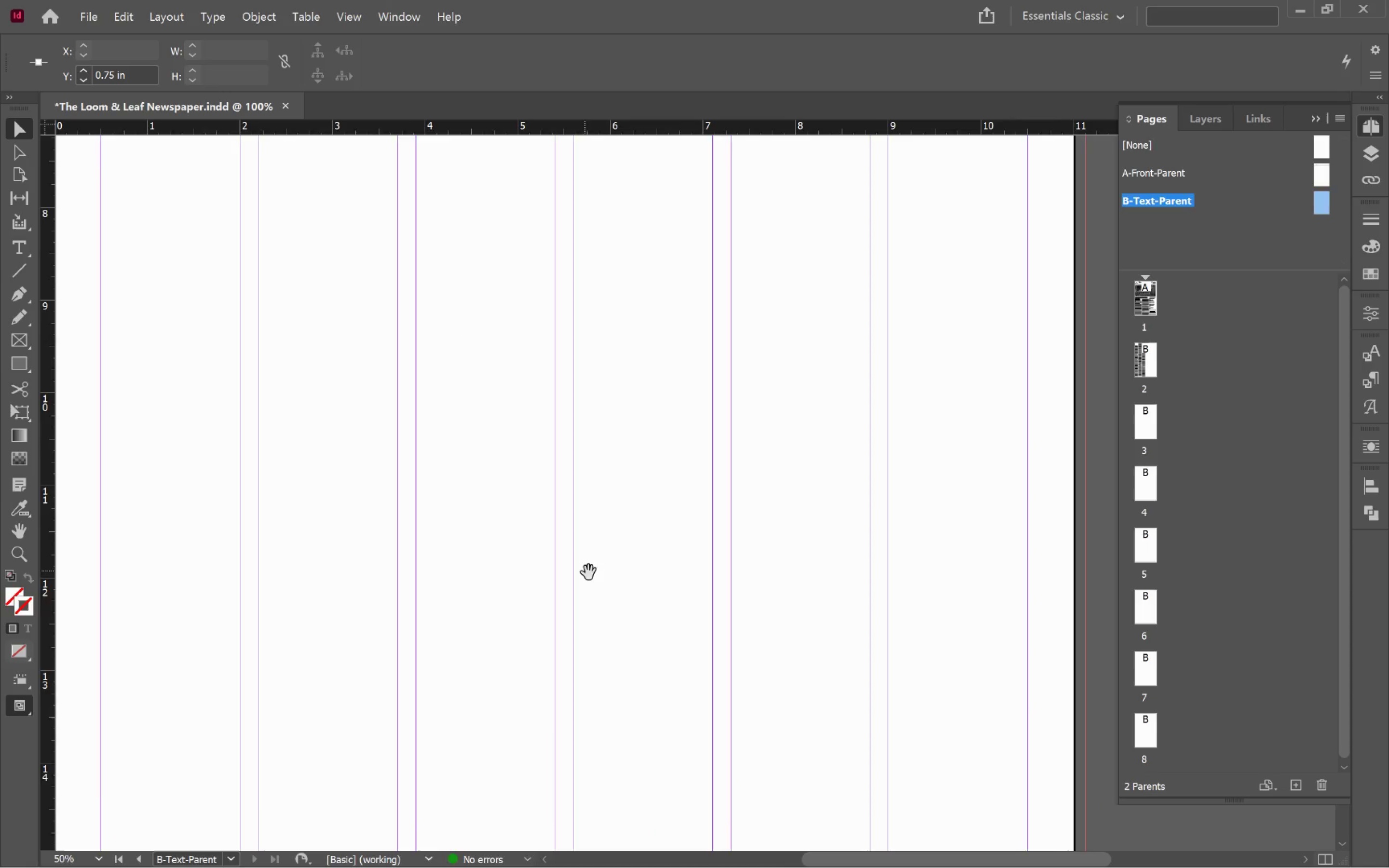 
left_click_drag(start_coordinate=[589, 564], to_coordinate=[560, 251])
 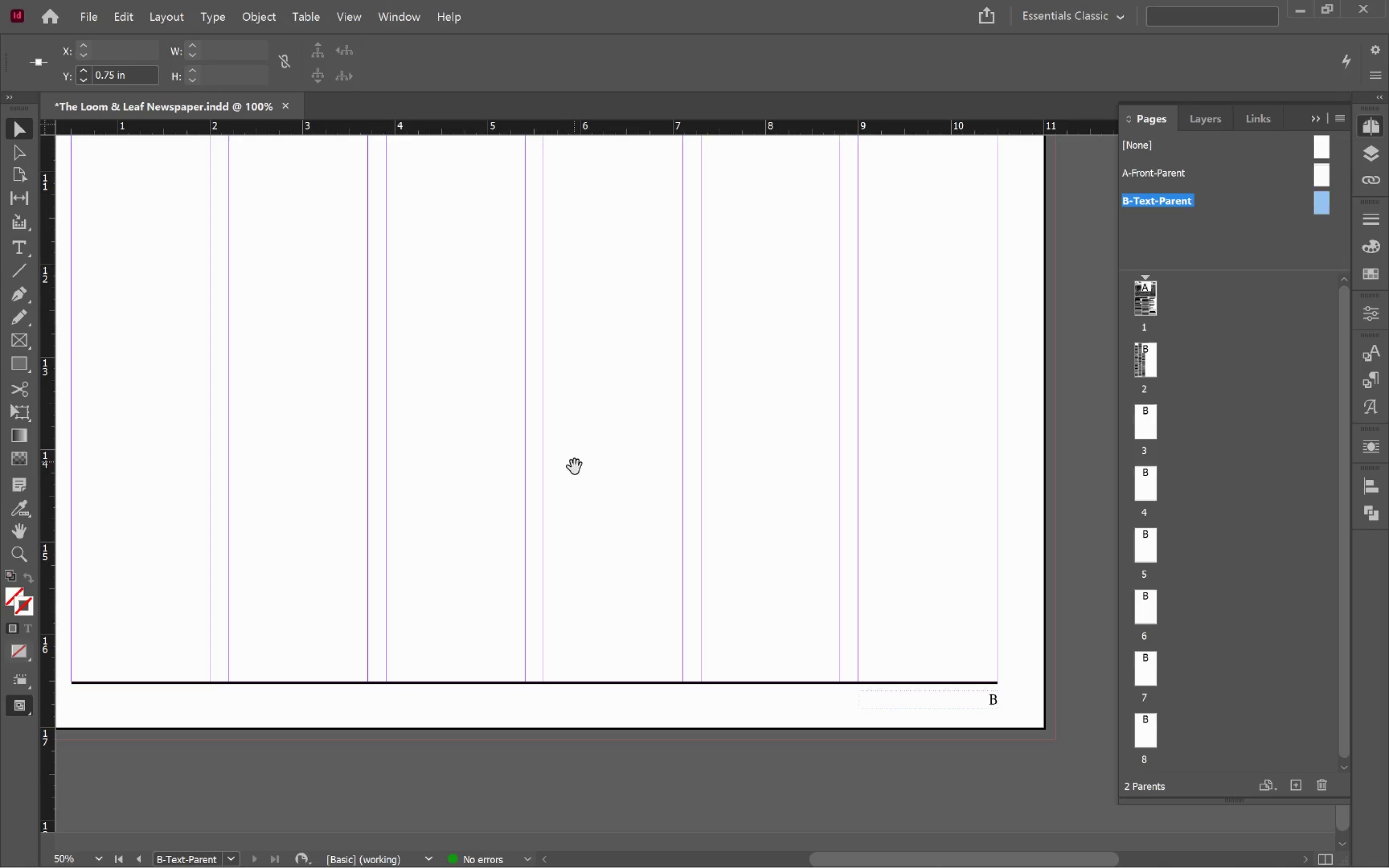 
left_click_drag(start_coordinate=[575, 478], to_coordinate=[752, 254])
 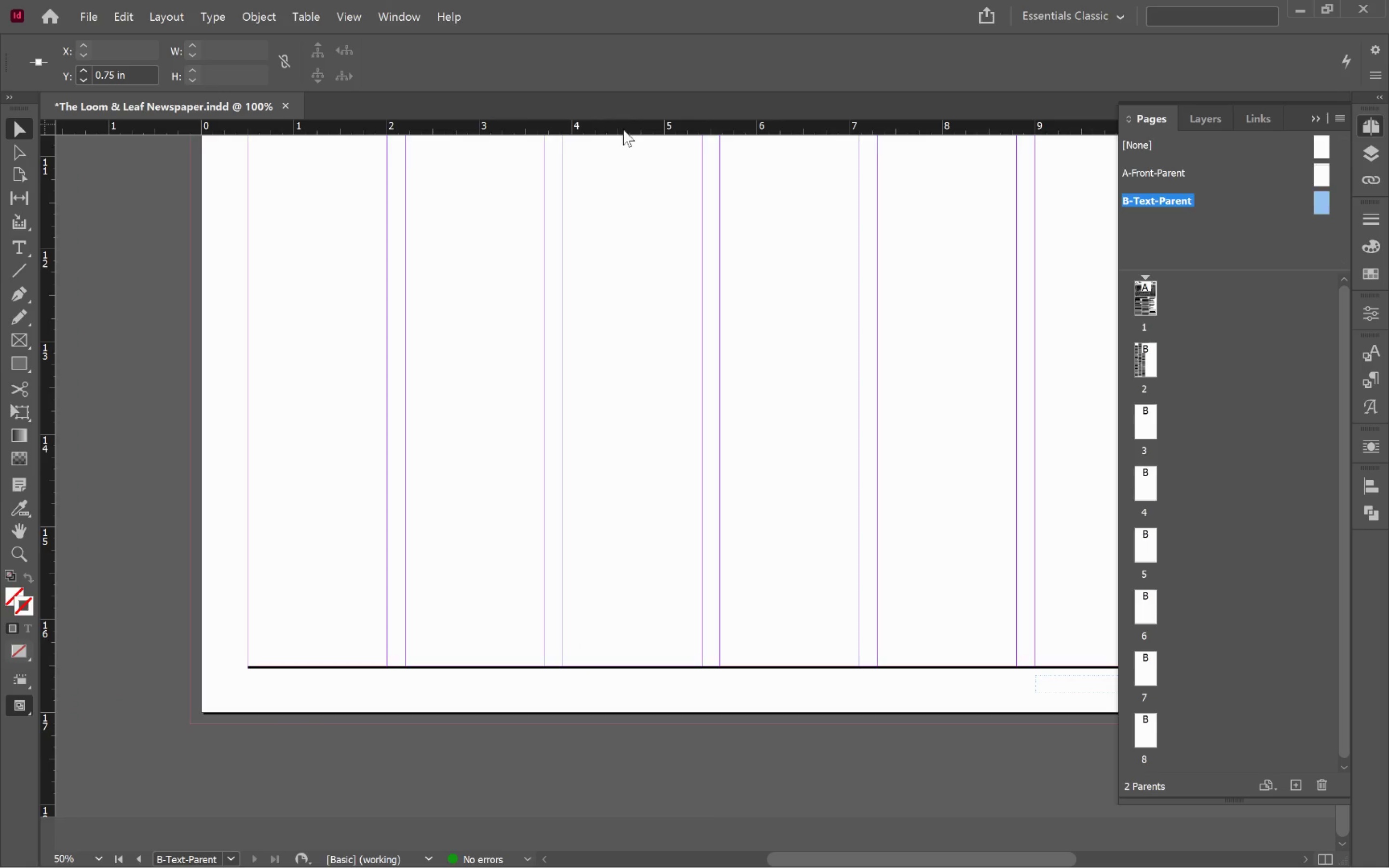 
hold_key(key=Space, duration=0.42)
 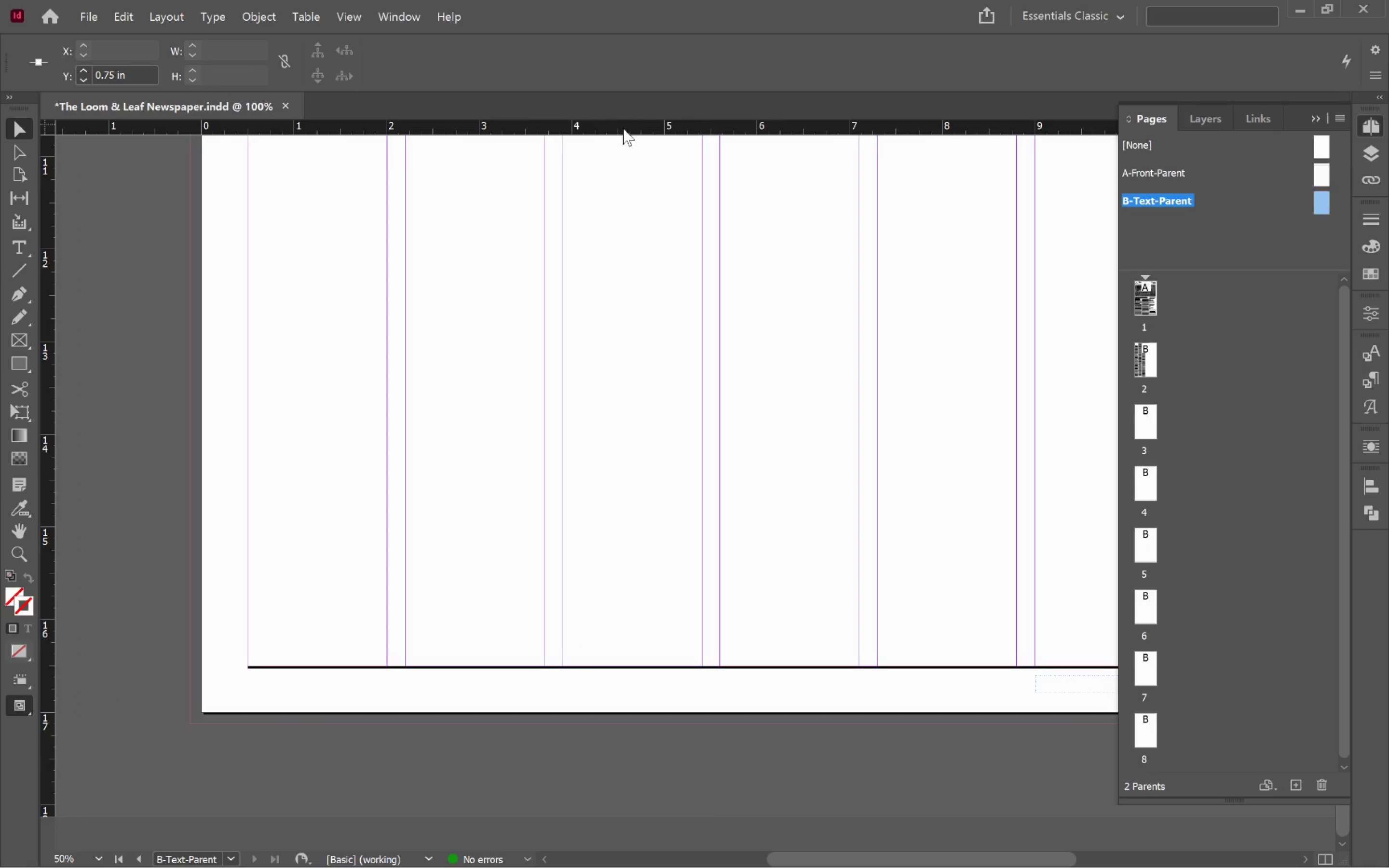 
left_click_drag(start_coordinate=[623, 128], to_coordinate=[747, 643])
 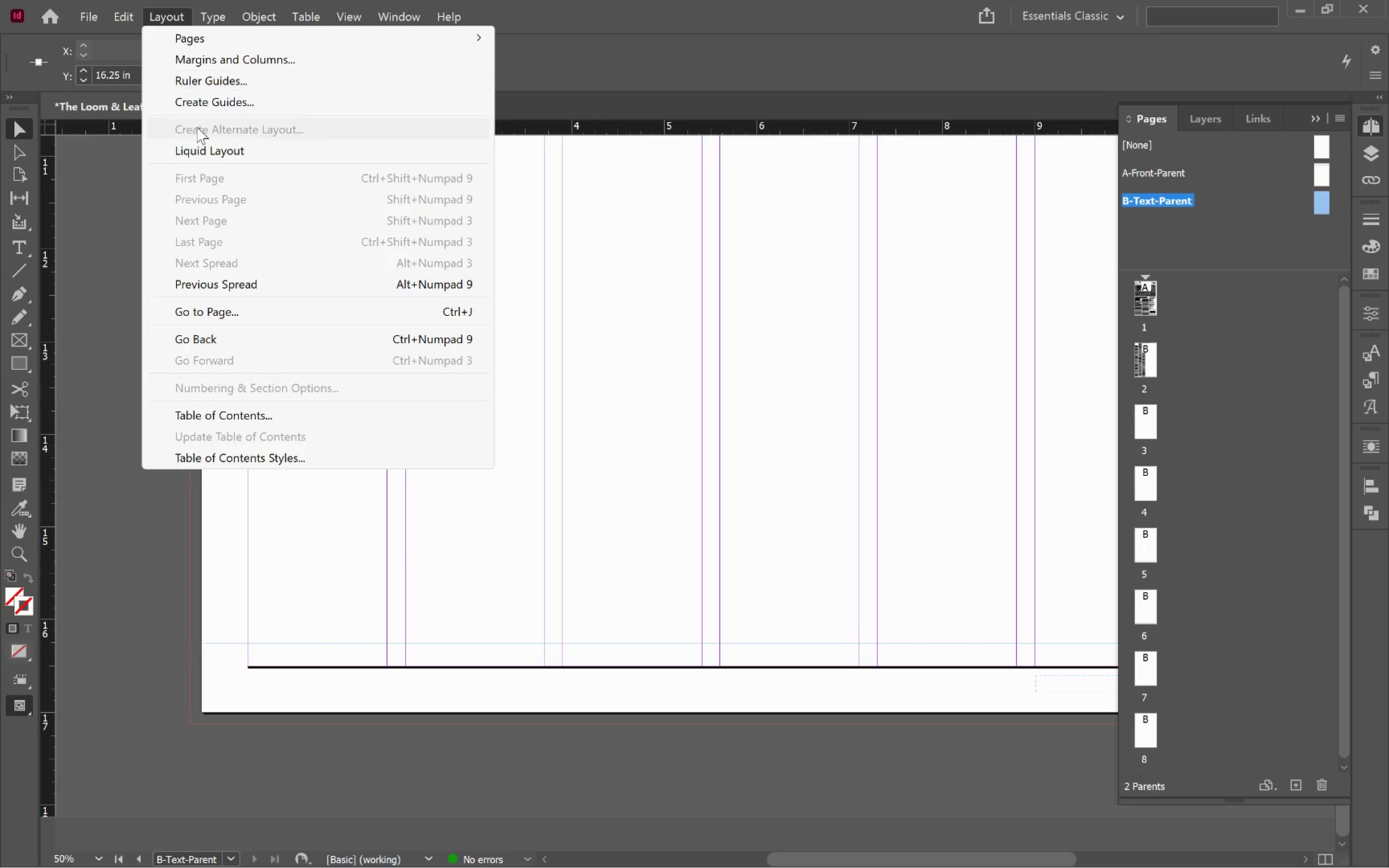 
left_click([260, 61])
 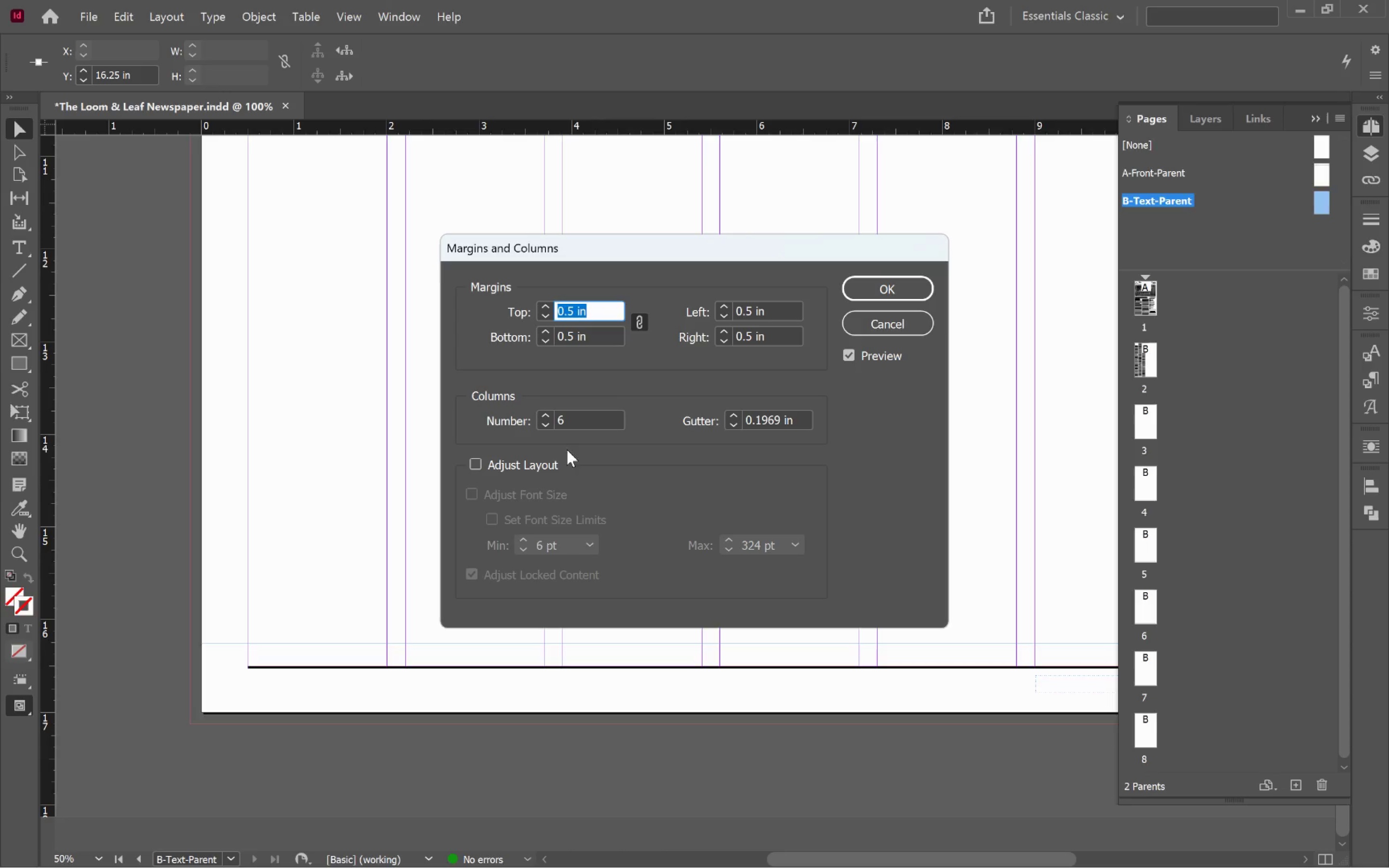 
left_click([547, 427])
 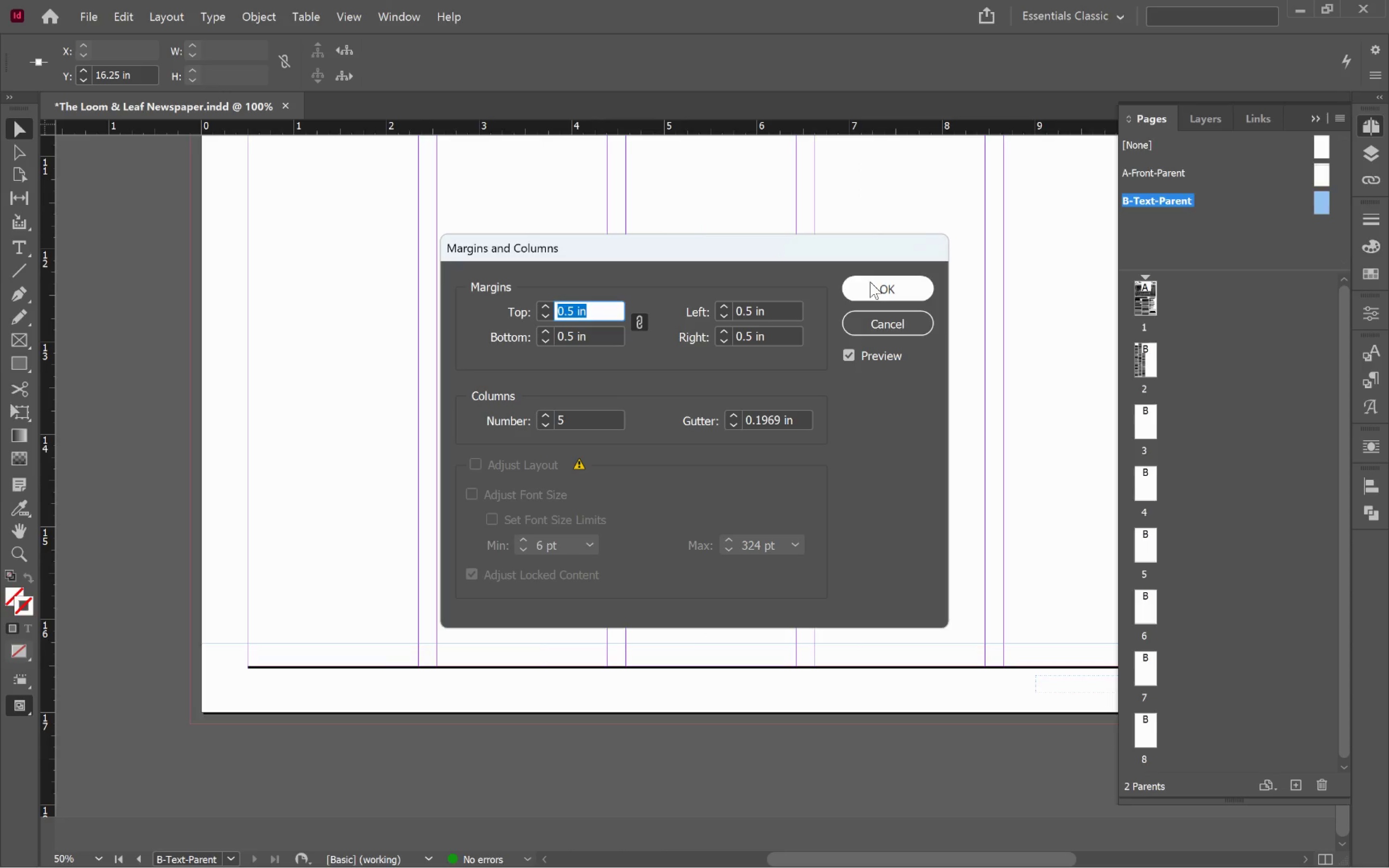 
left_click([870, 282])
 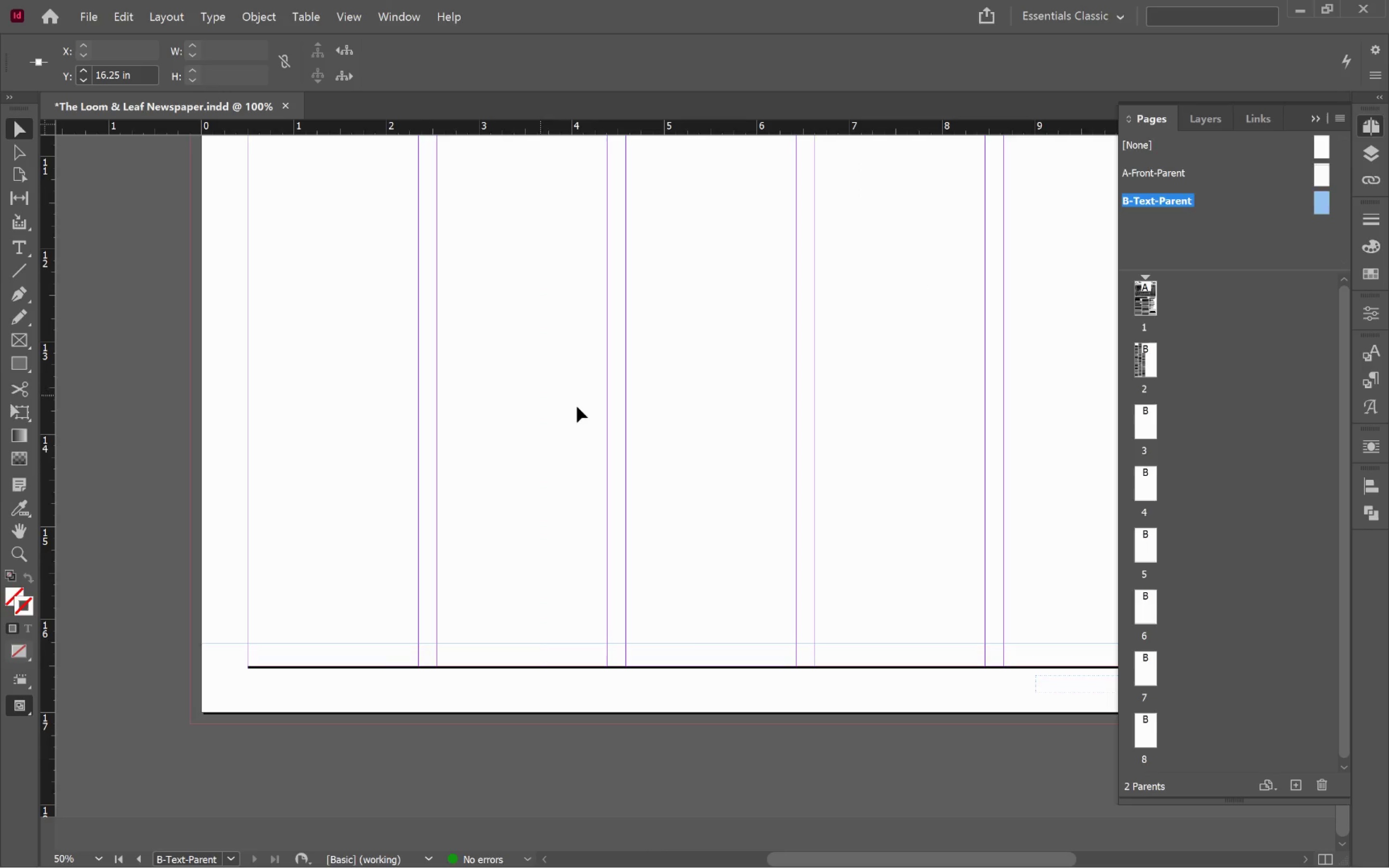 
left_click([586, 405])
 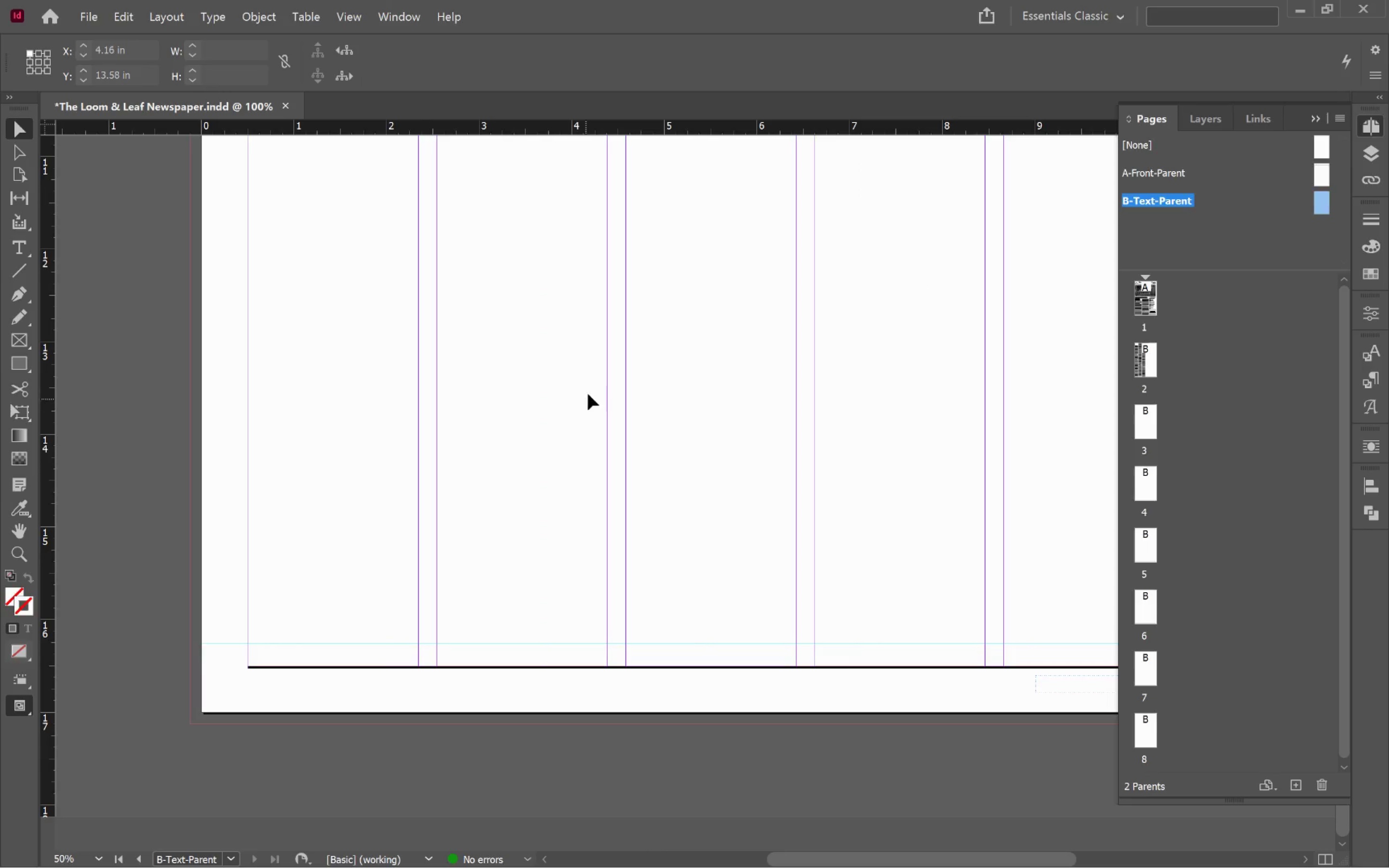 
hold_key(key=AltLeft, duration=0.64)
 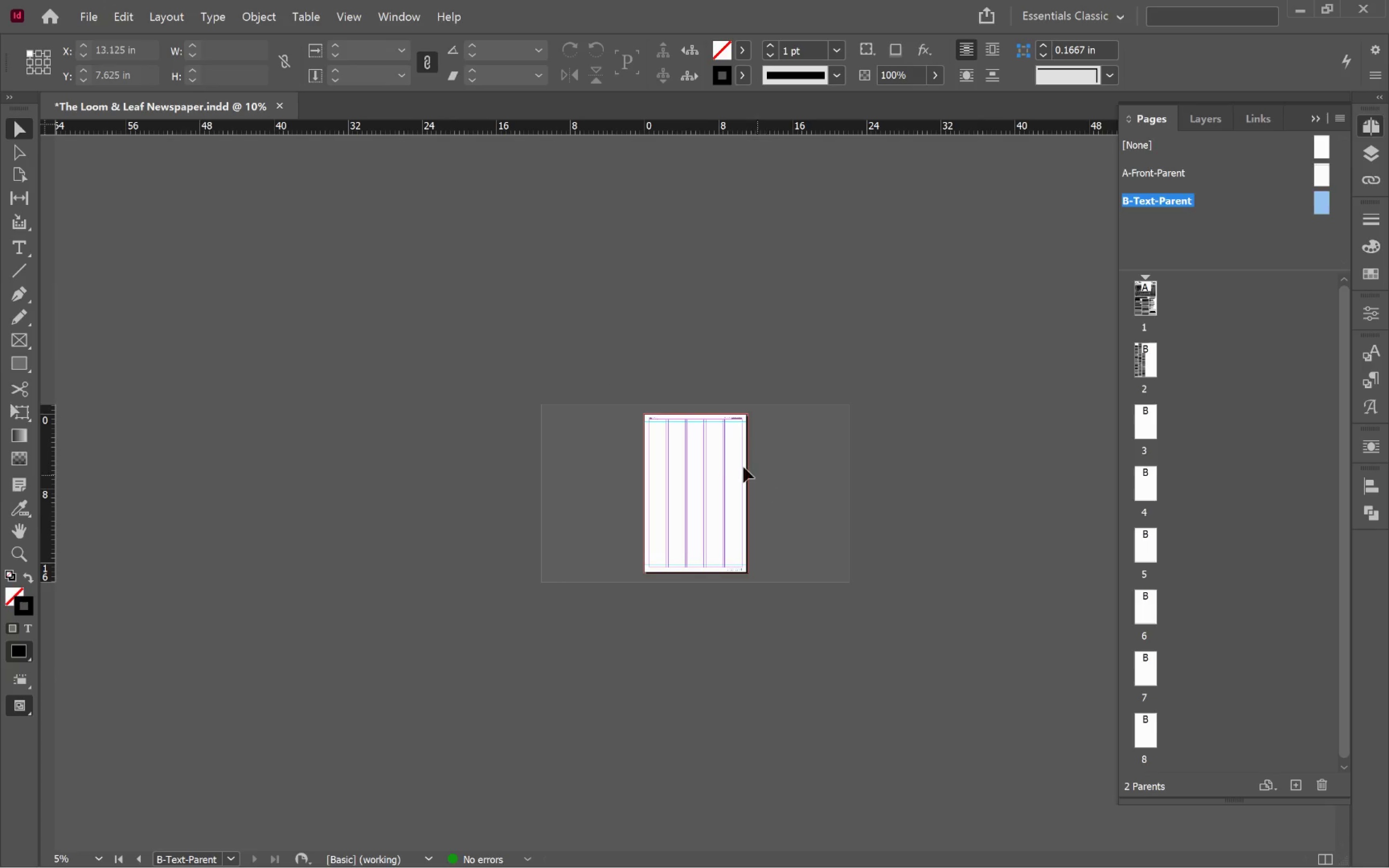 
hold_key(key=AltLeft, duration=0.66)
 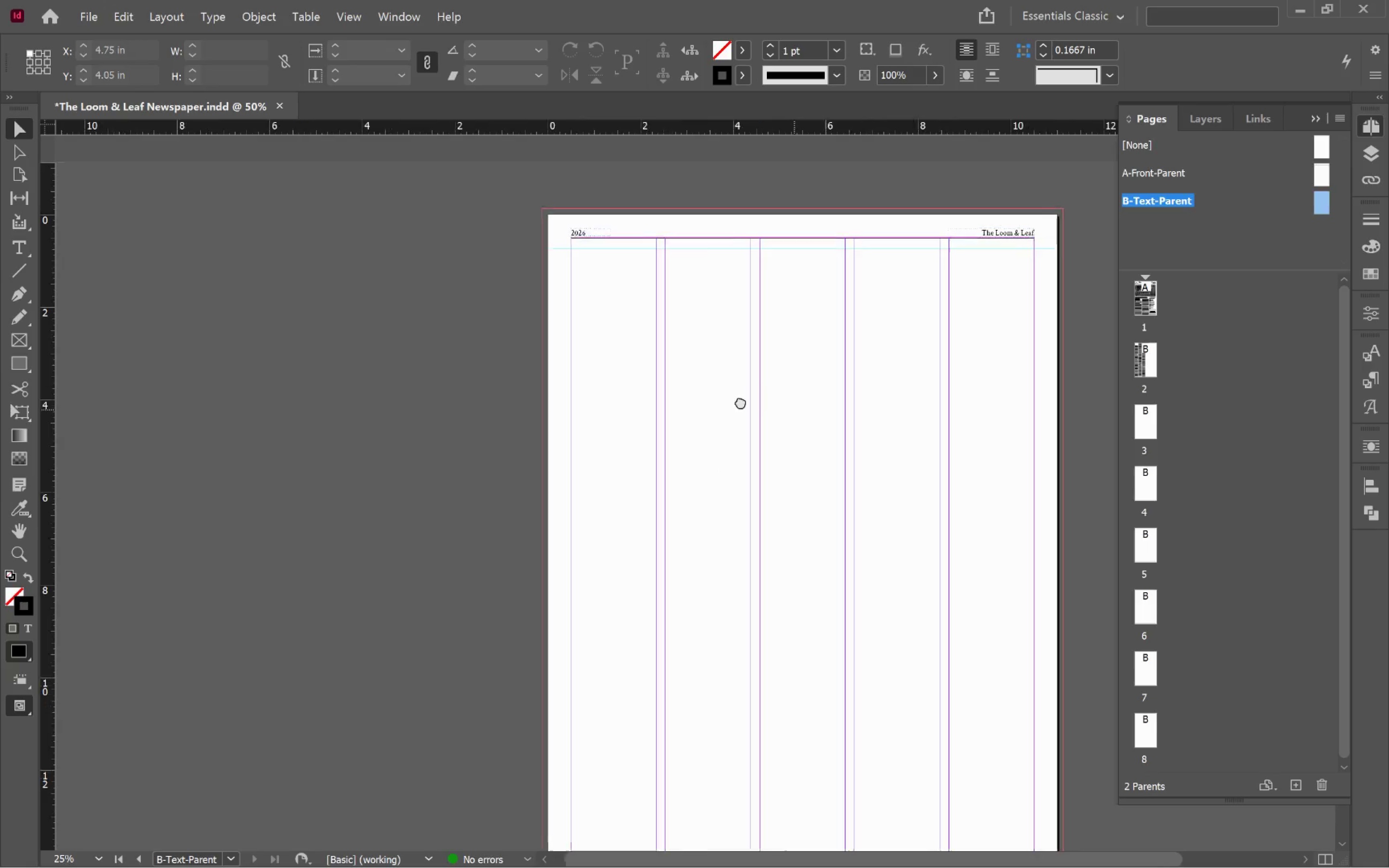 
scroll: coordinate [599, 379], scroll_direction: down, amount: 5.0
 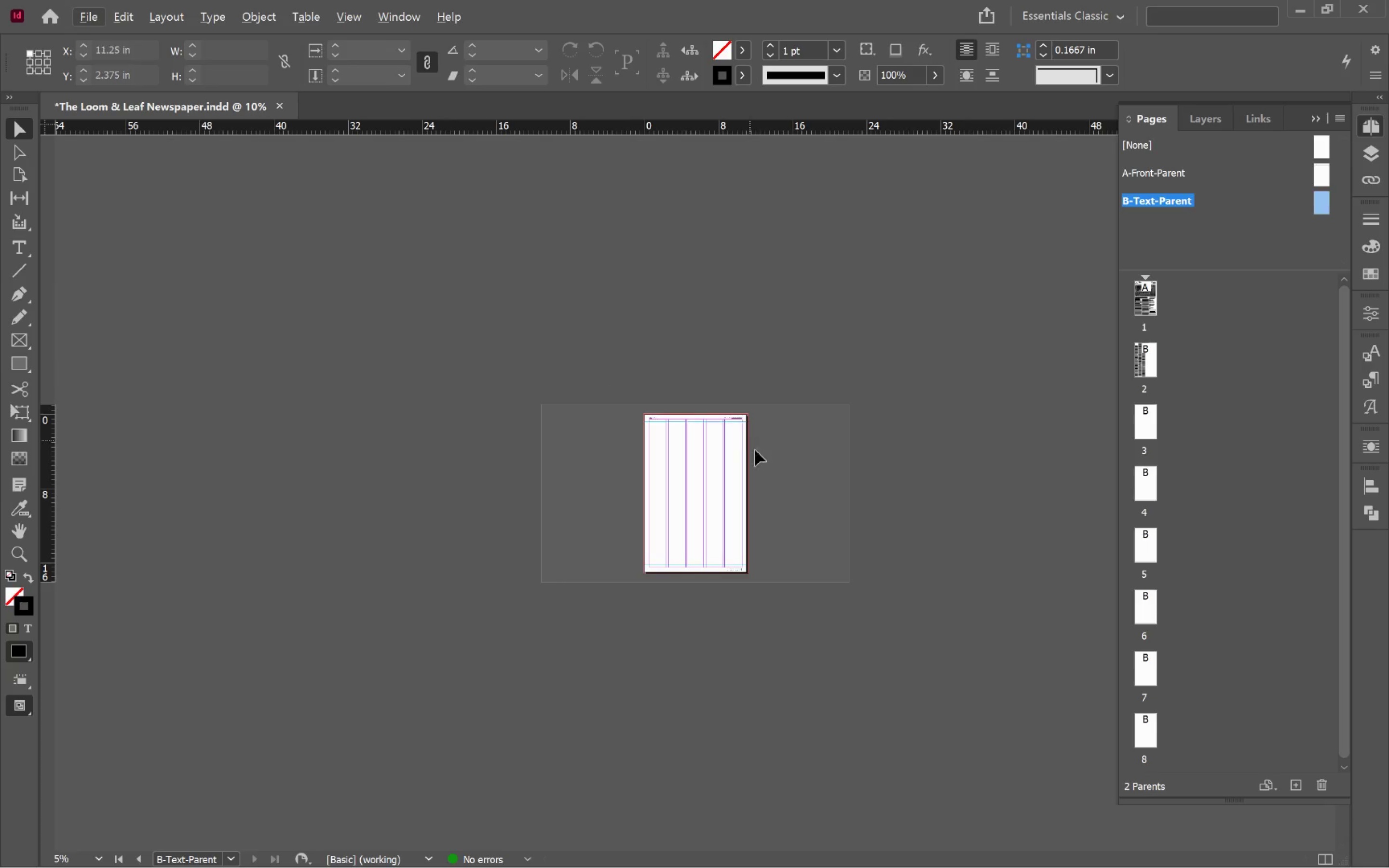 
hold_key(key=Space, duration=1.03)
 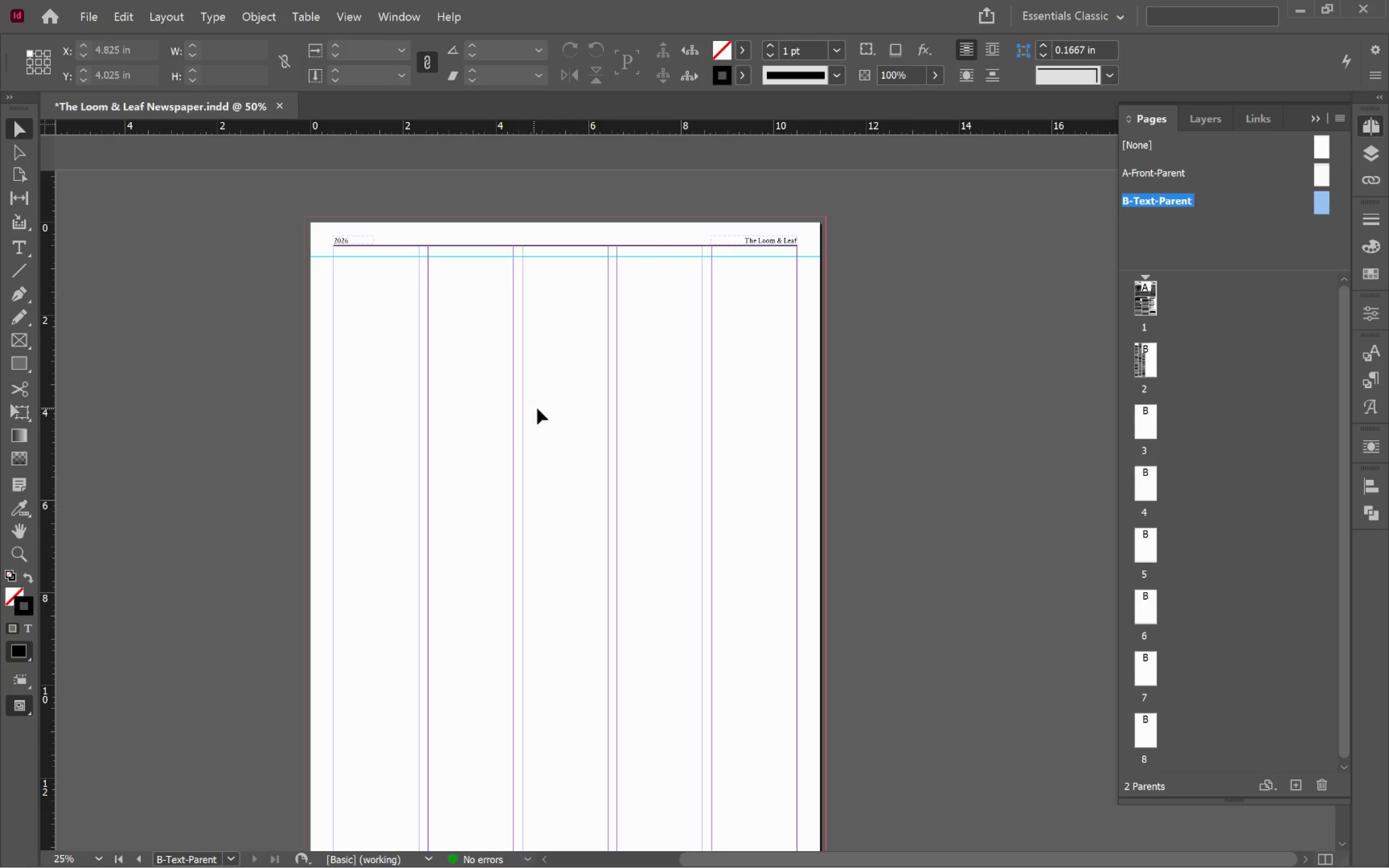 
scroll: coordinate [720, 463], scroll_direction: up, amount: 3.0
 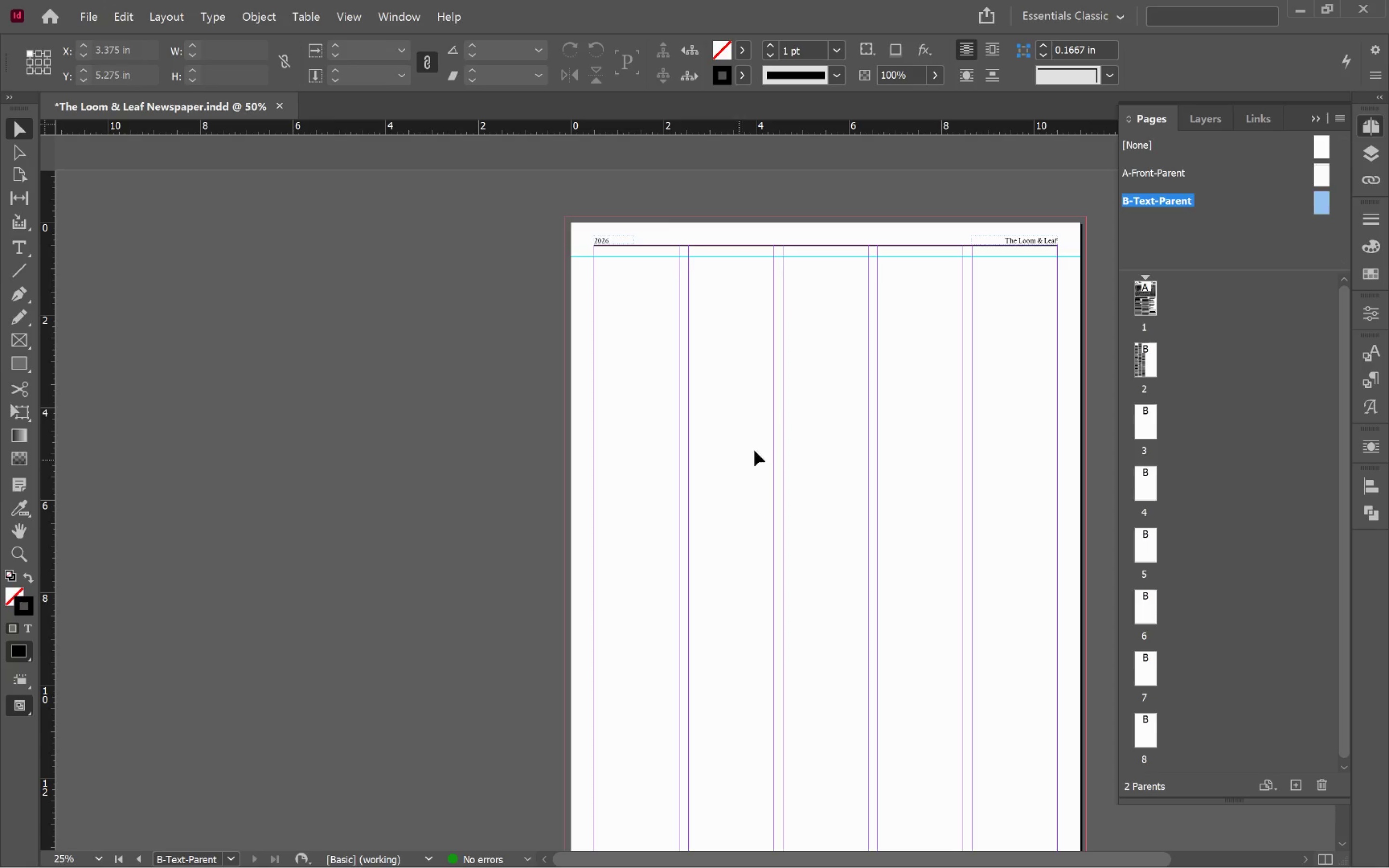 
left_click_drag(start_coordinate=[790, 408], to_coordinate=[510, 417])
 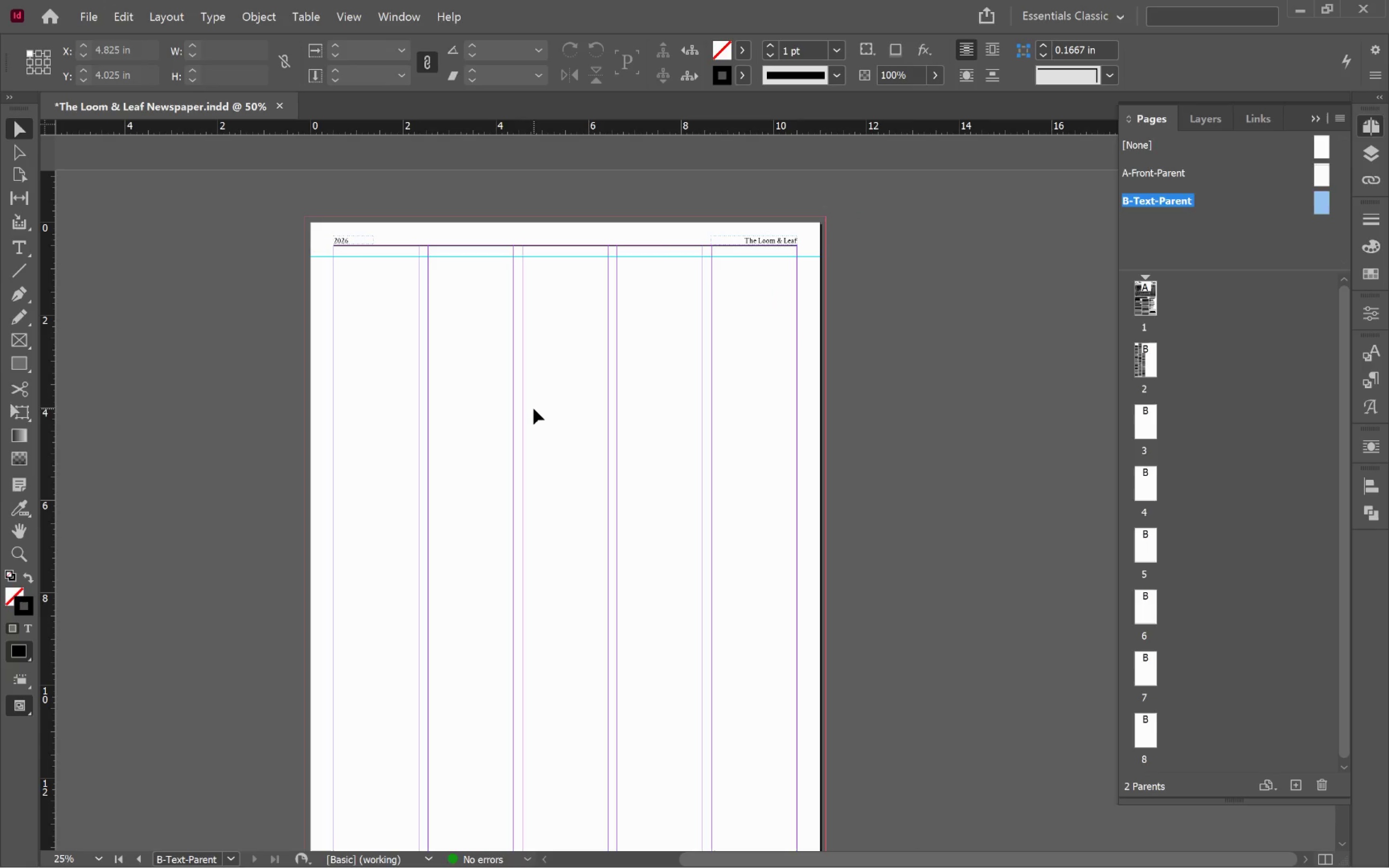 
left_click([533, 408])
 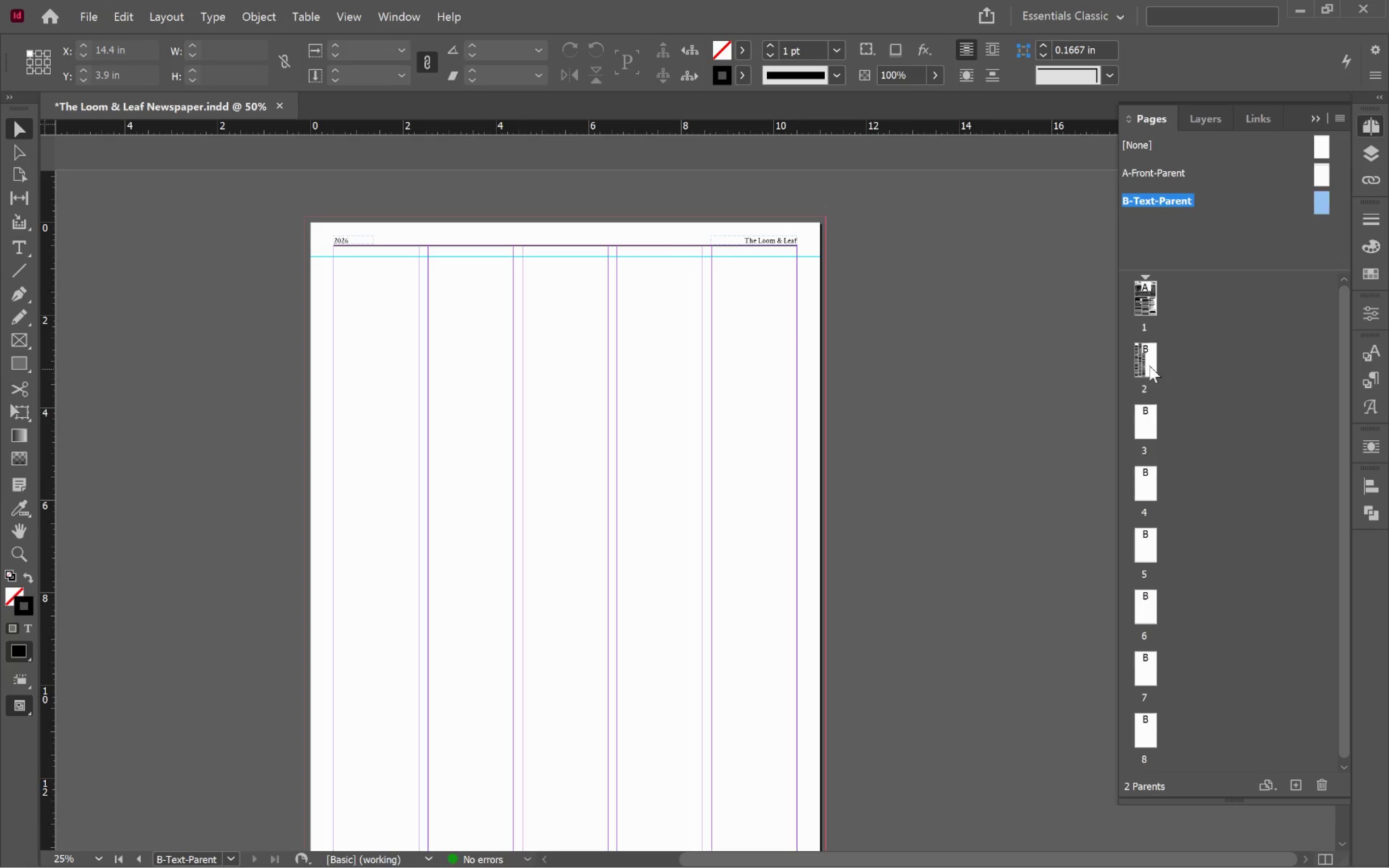 
double_click([1150, 363])
 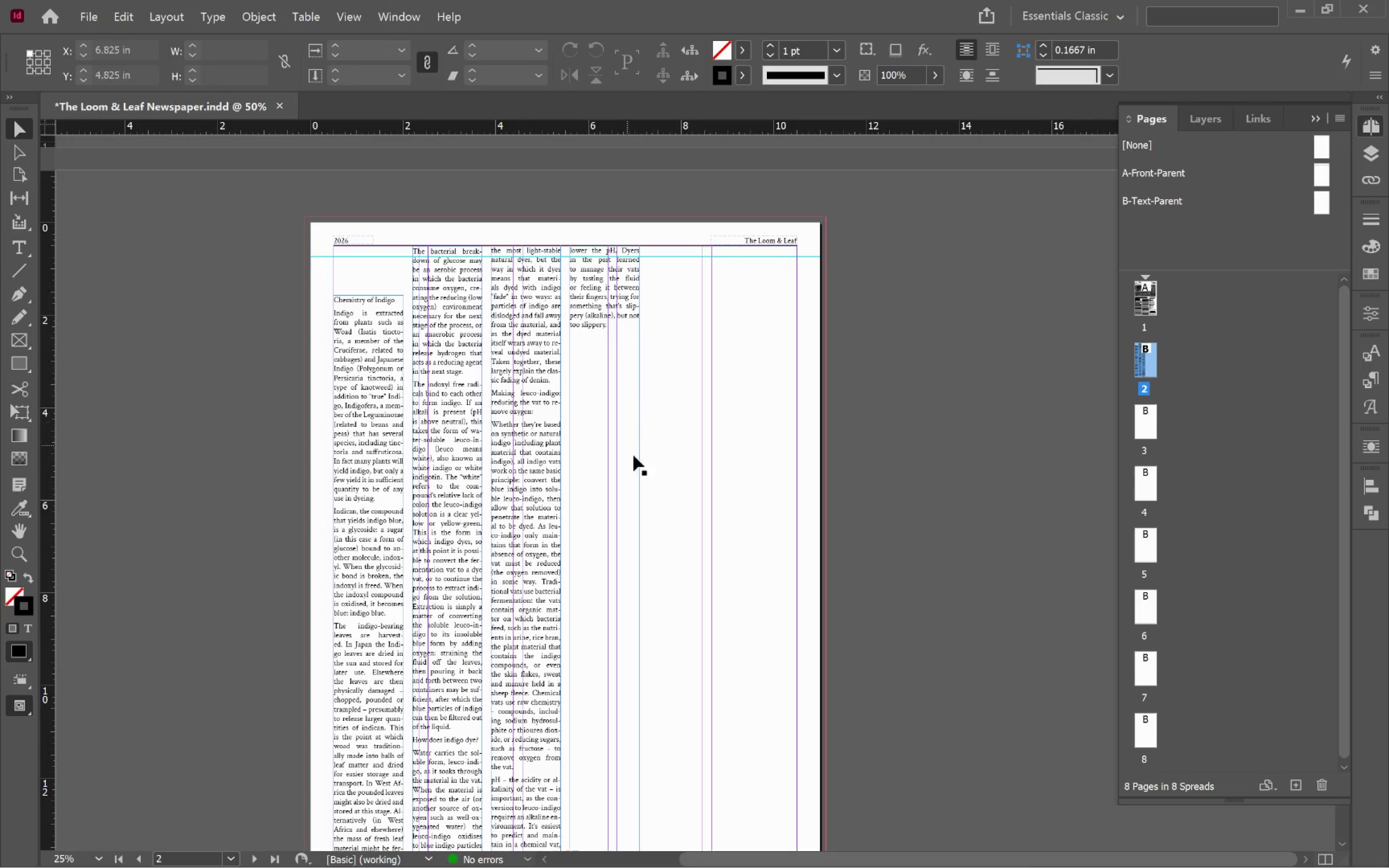 
left_click([653, 458])
 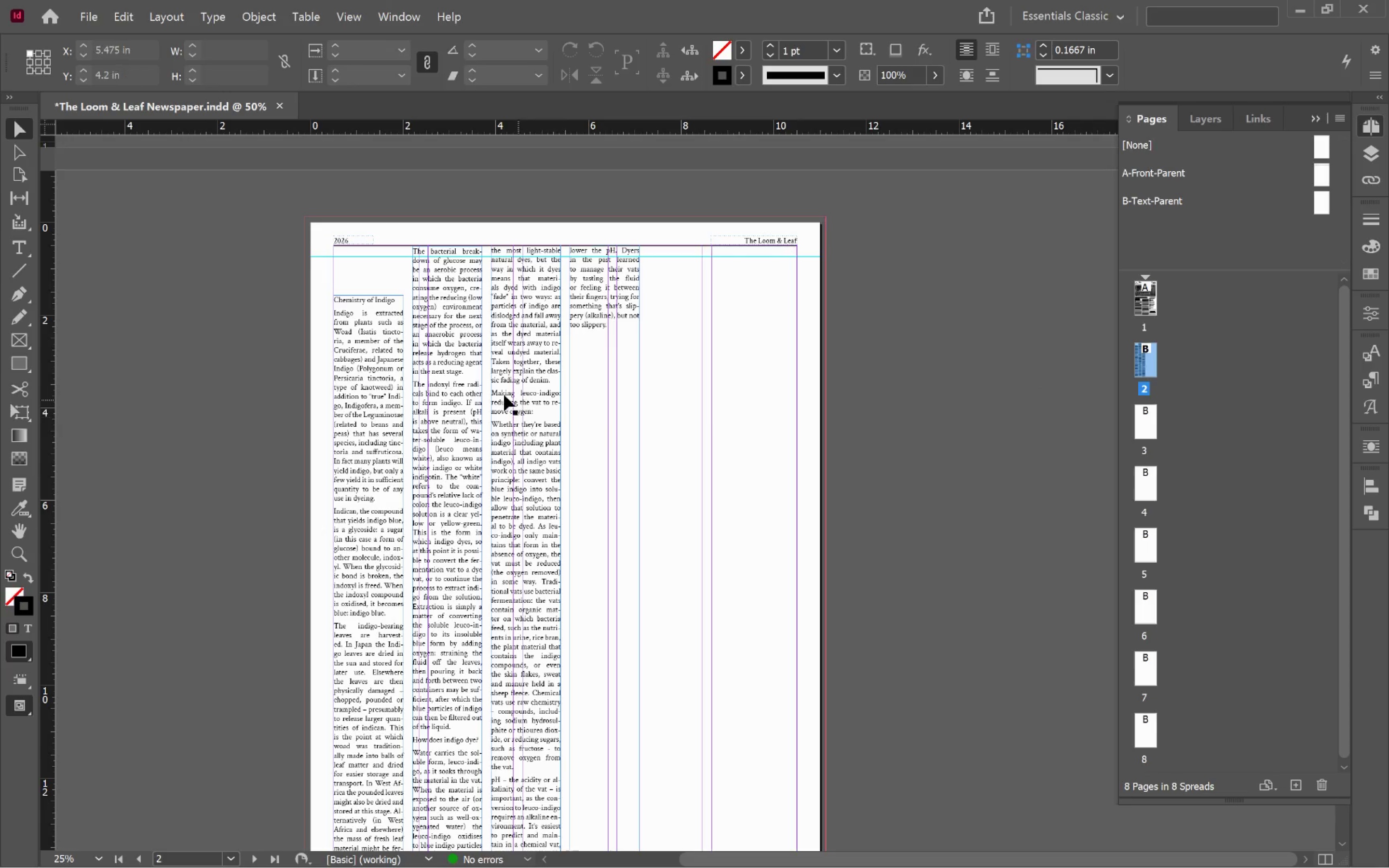 
left_click([459, 385])
 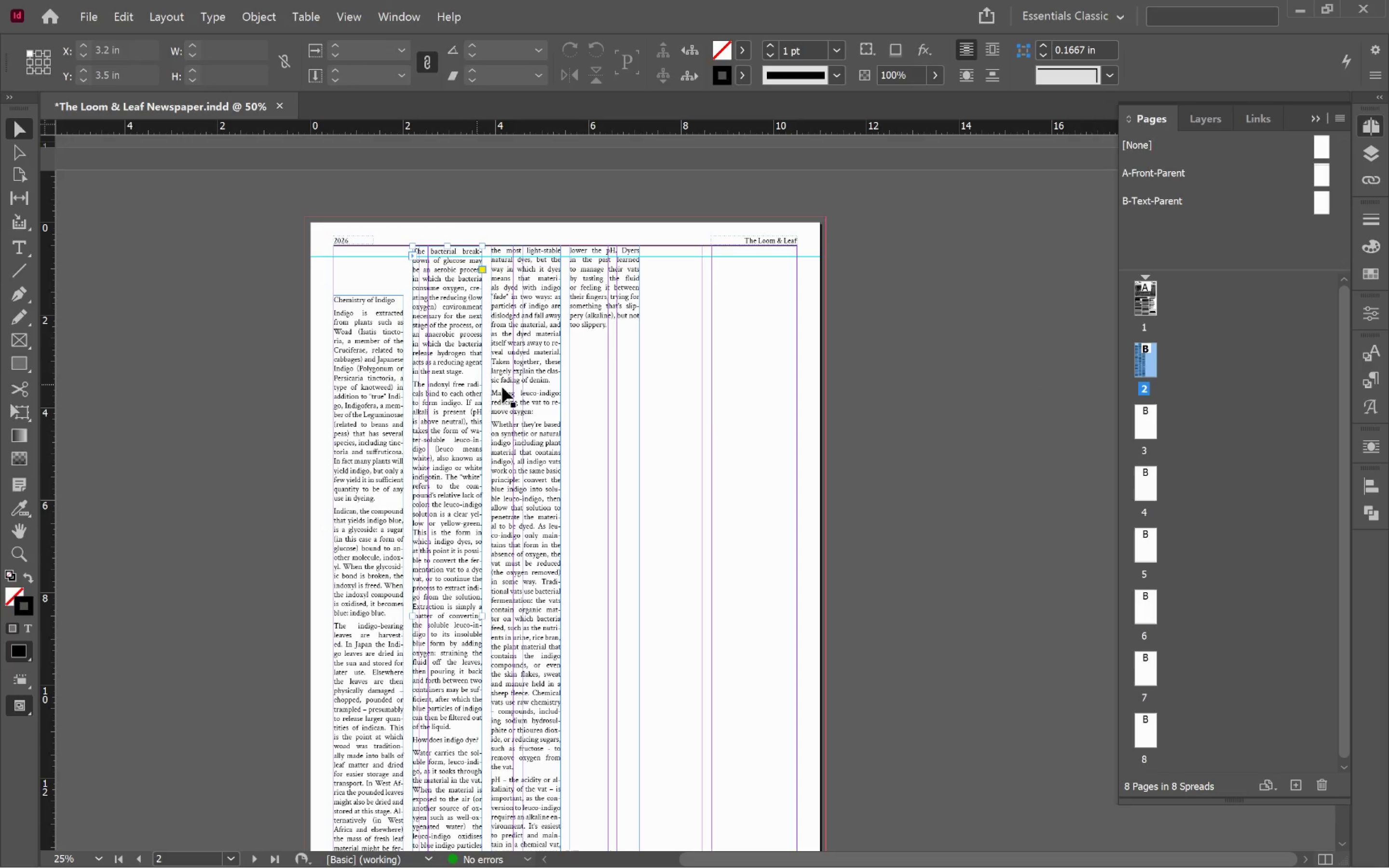 
hold_key(key=ShiftLeft, duration=1.23)
double_click([520, 388])
 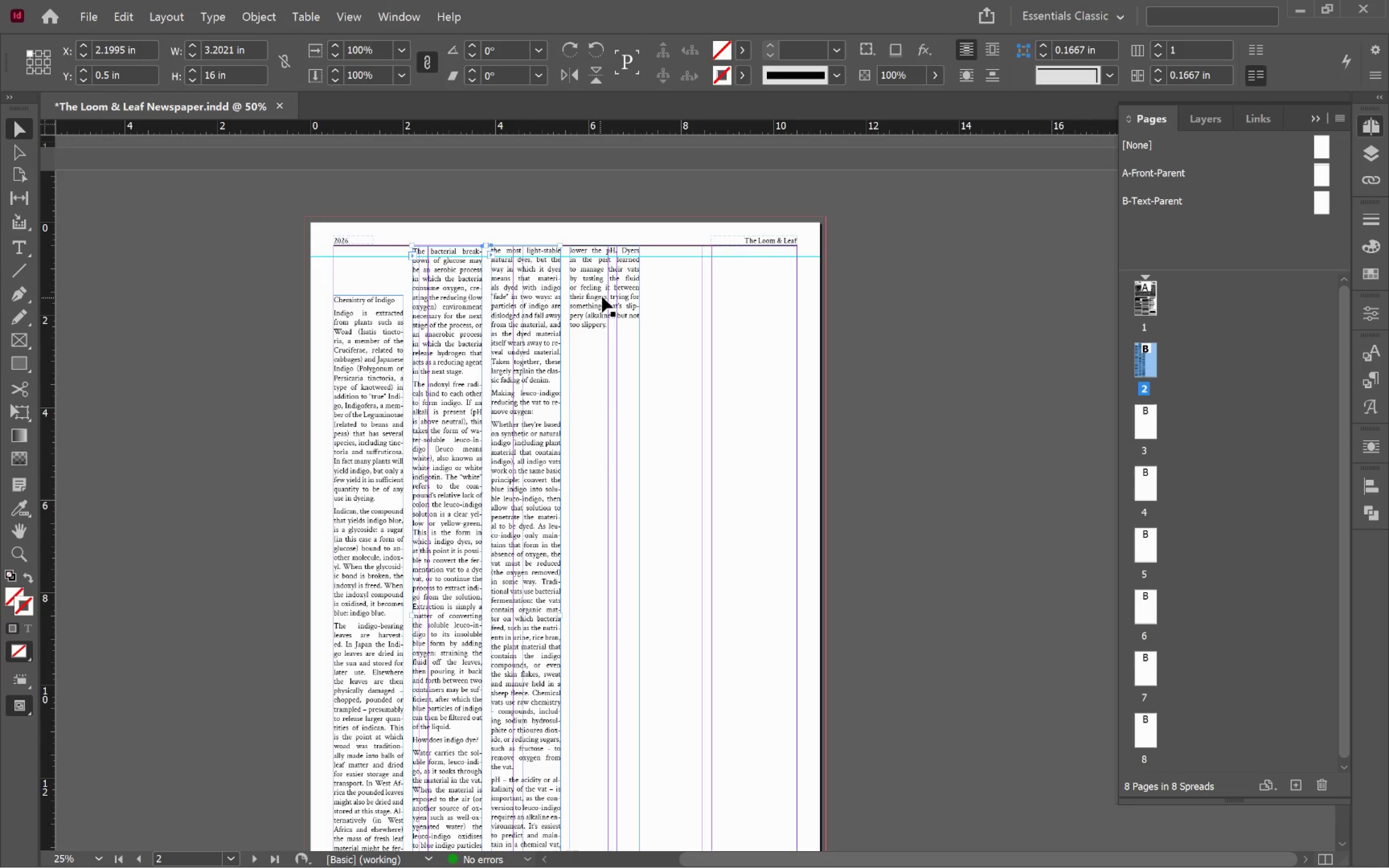 
left_click([602, 297])
 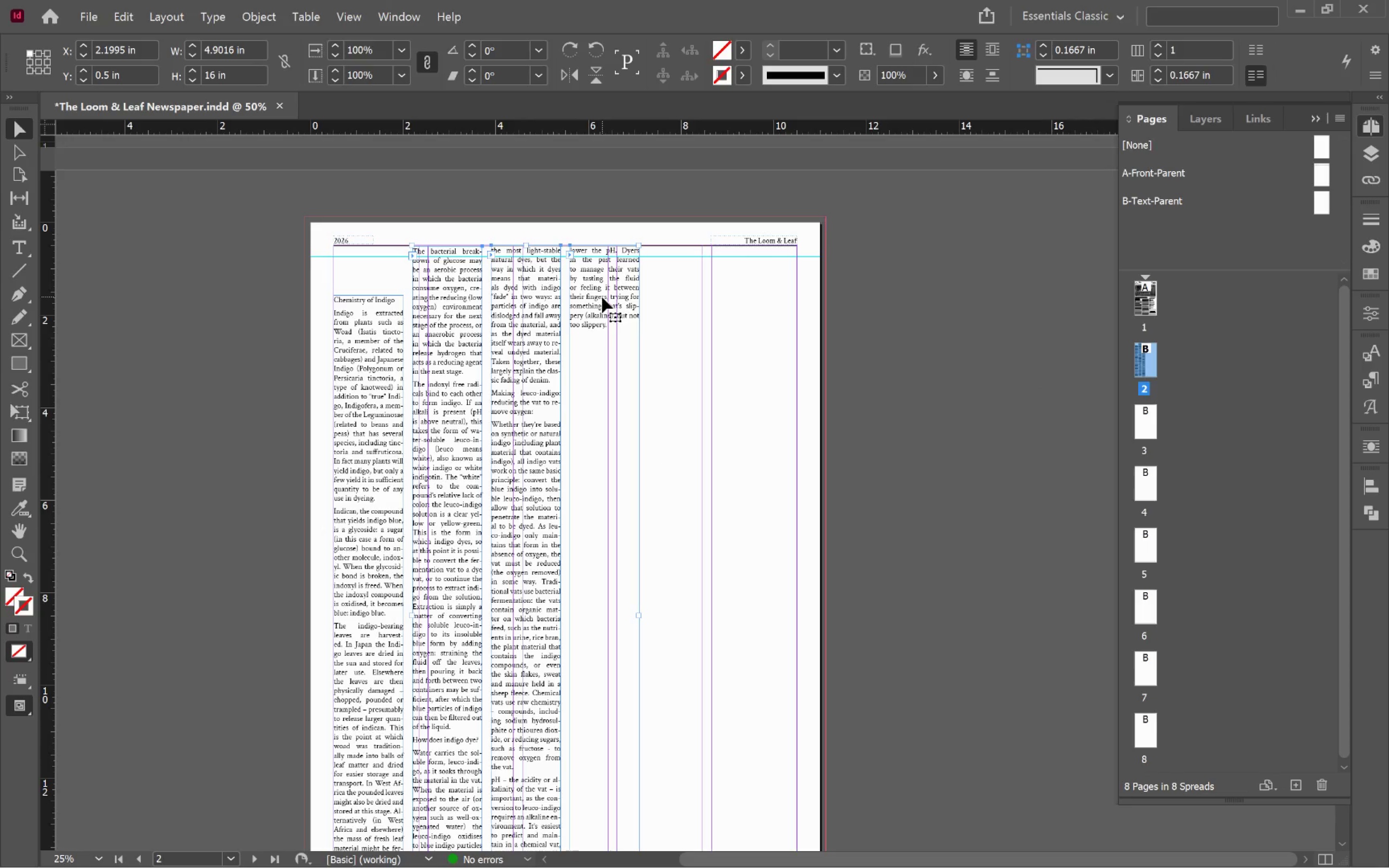 
key(Backspace)
 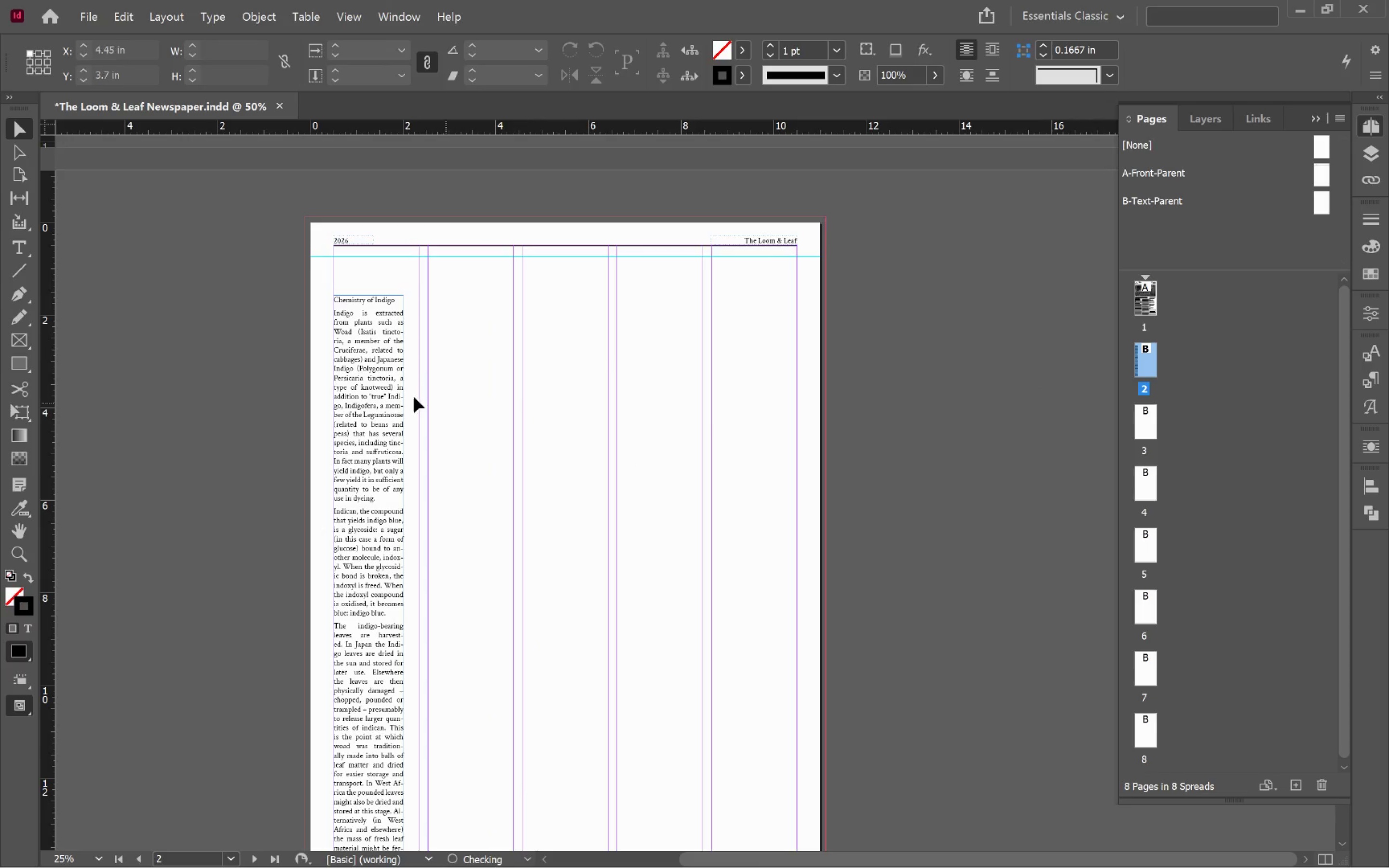 
left_click([378, 398])
 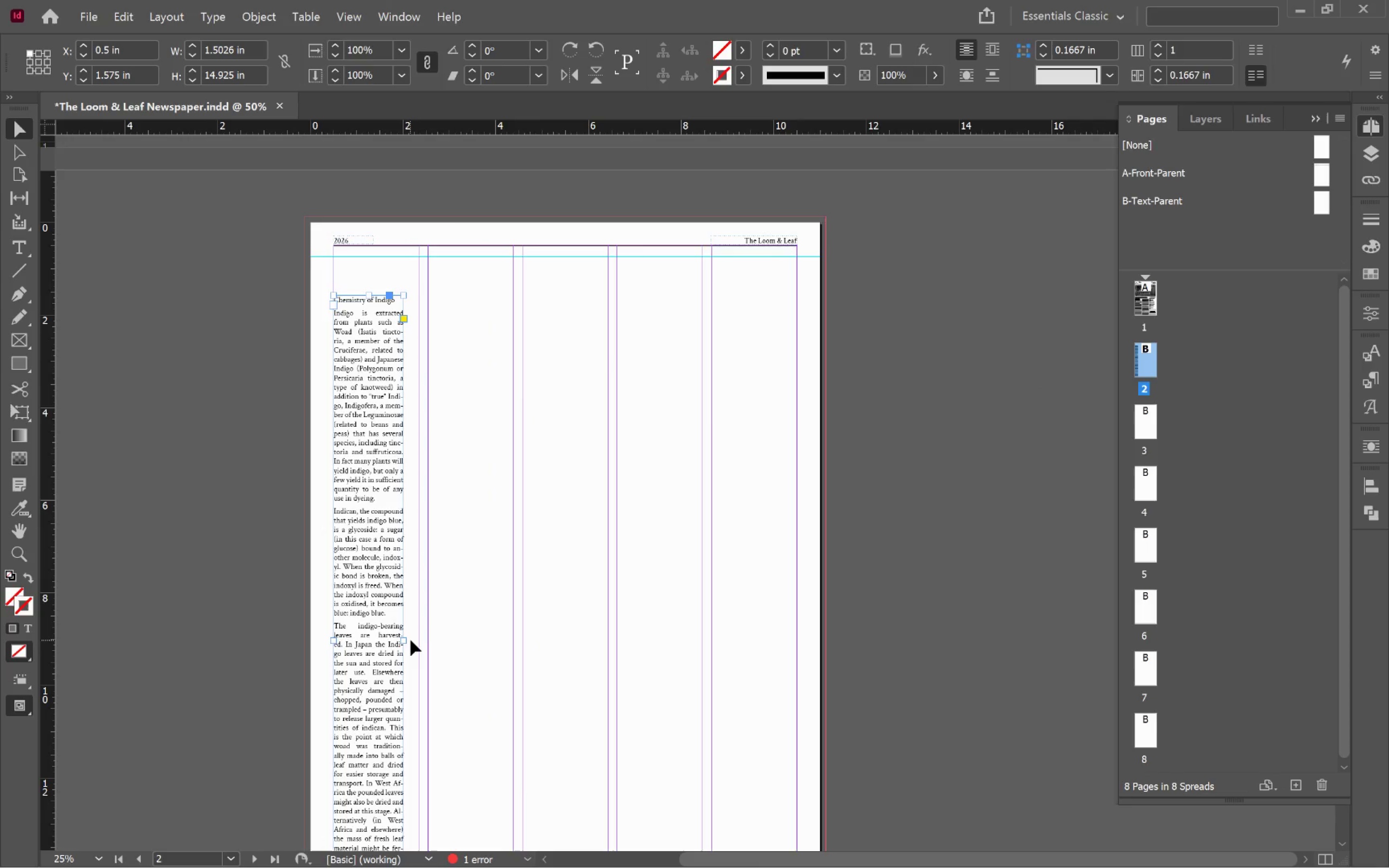 
left_click_drag(start_coordinate=[404, 640], to_coordinate=[418, 641])
 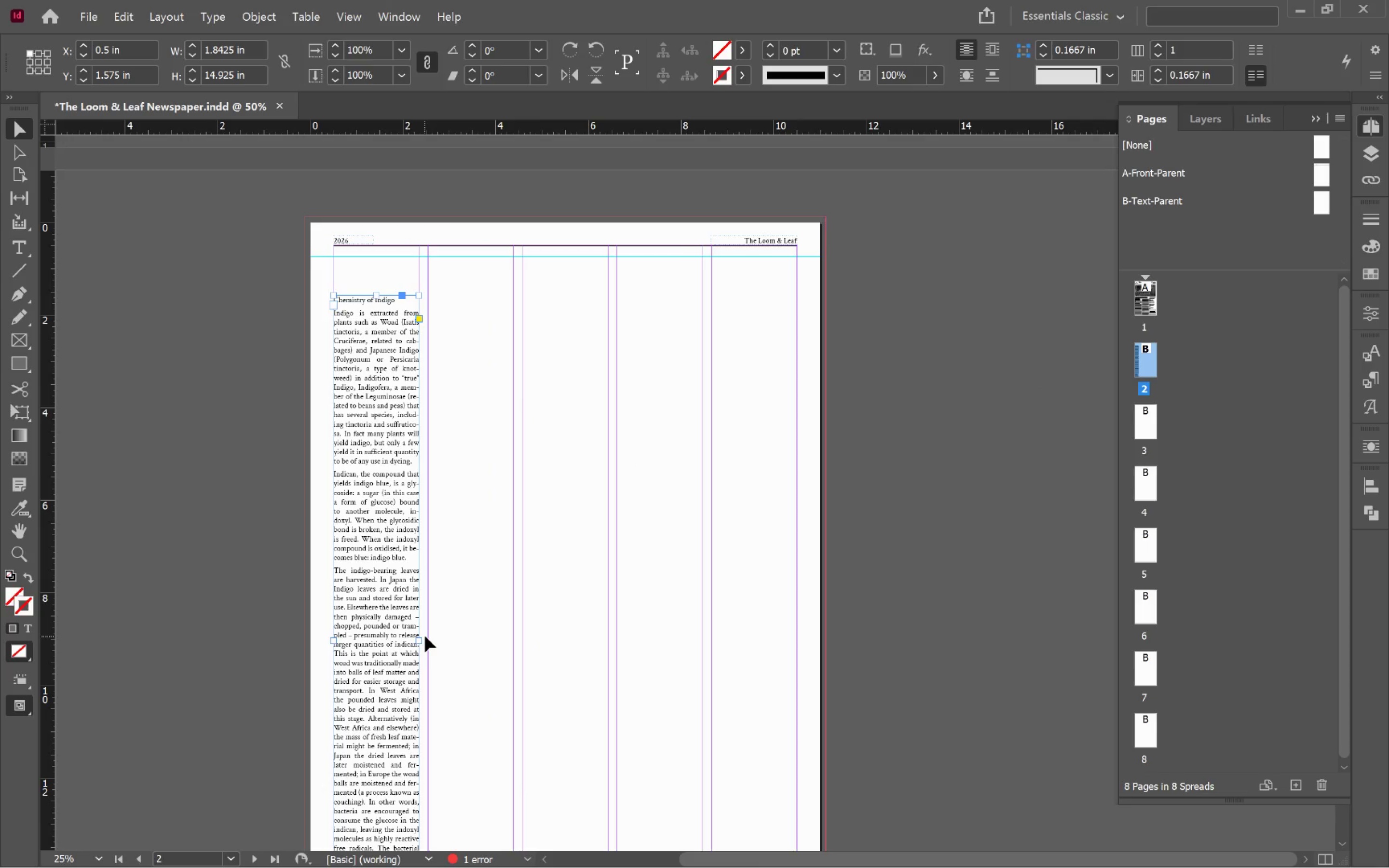 
scroll: coordinate [426, 635], scroll_direction: down, amount: 2.0
 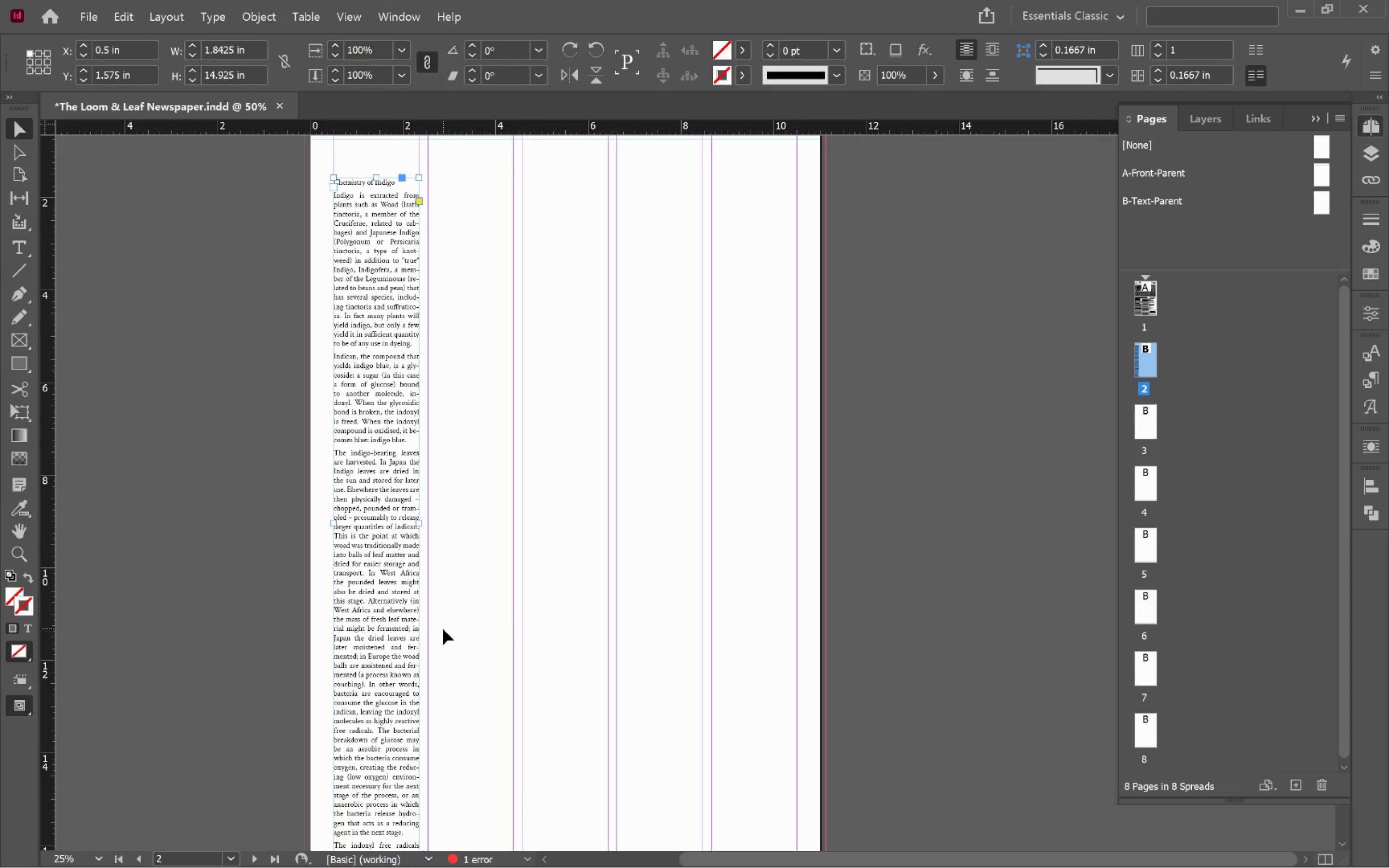 
hold_key(key=AltLeft, duration=0.56)
 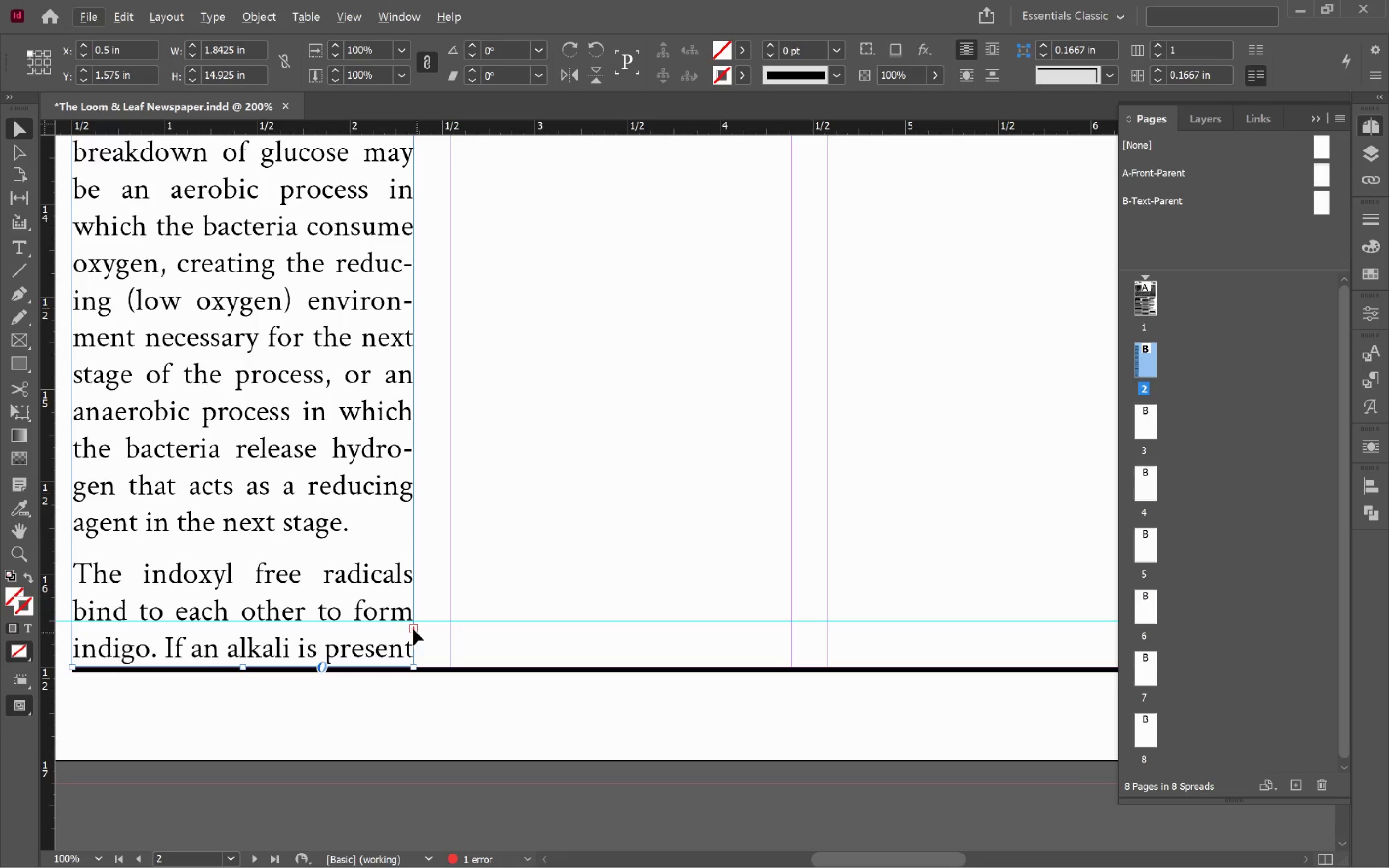 
scroll: coordinate [444, 629], scroll_direction: down, amount: 4.0
 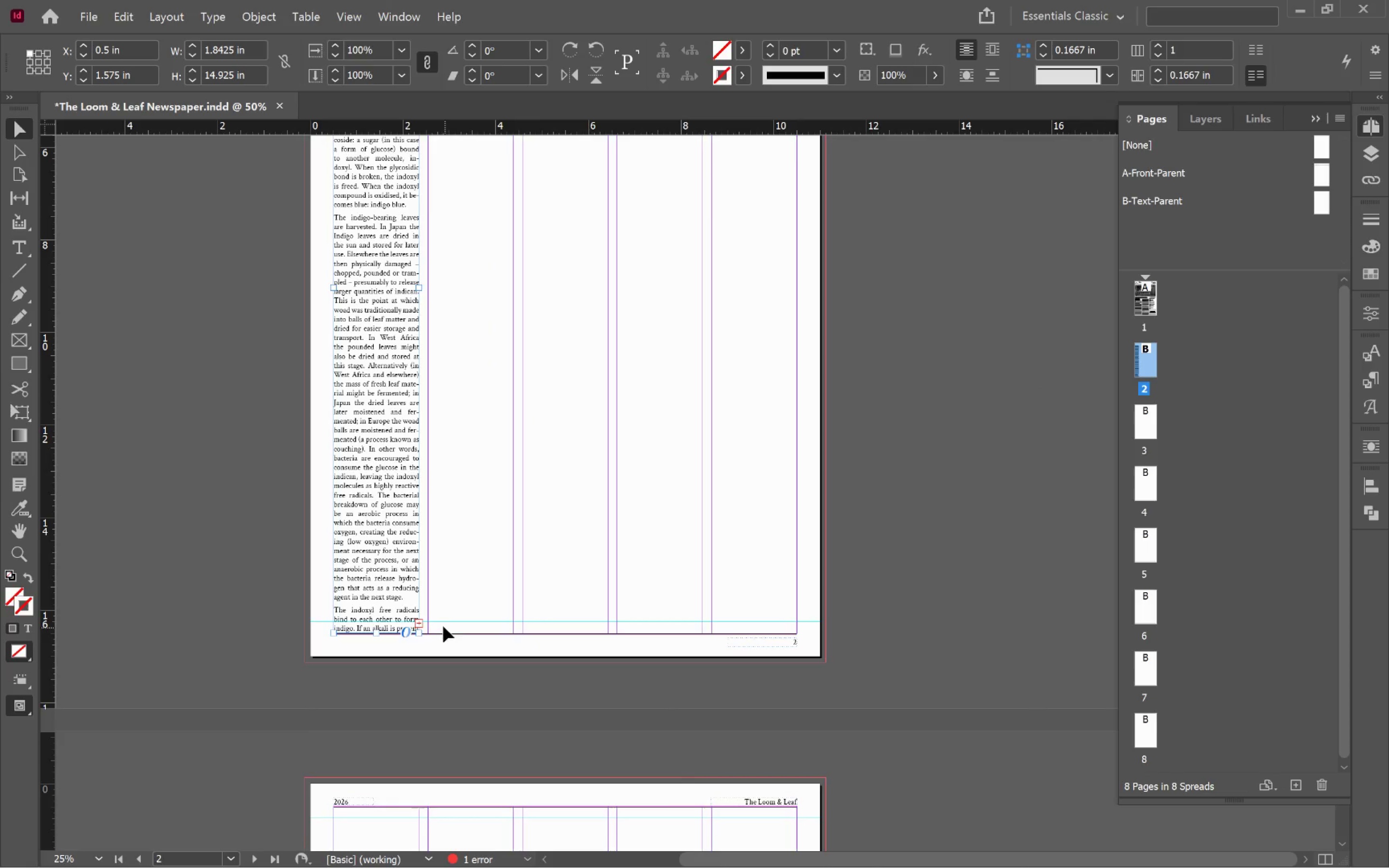 
scroll: coordinate [426, 637], scroll_direction: up, amount: 5.0
 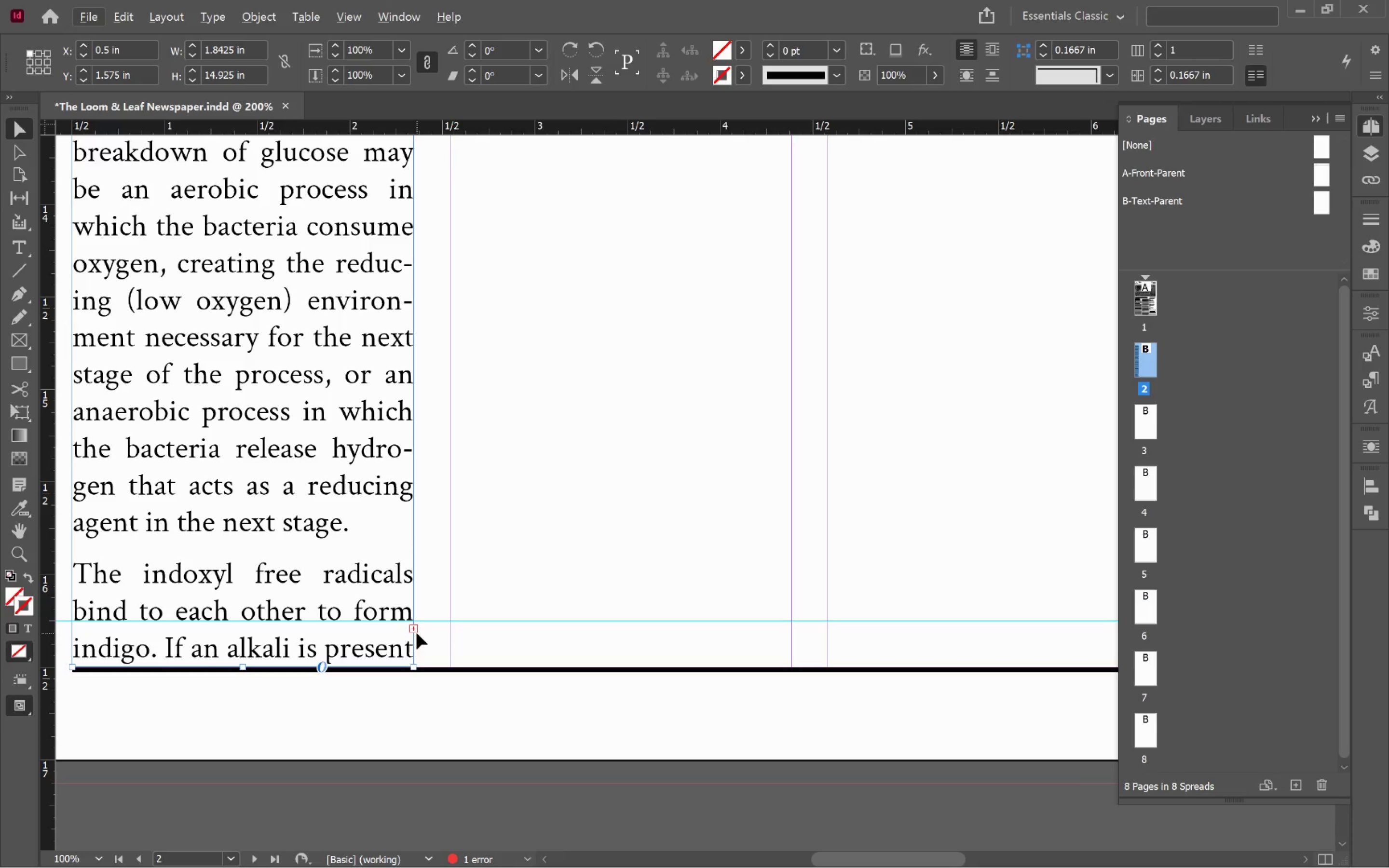 
left_click([412, 626])
 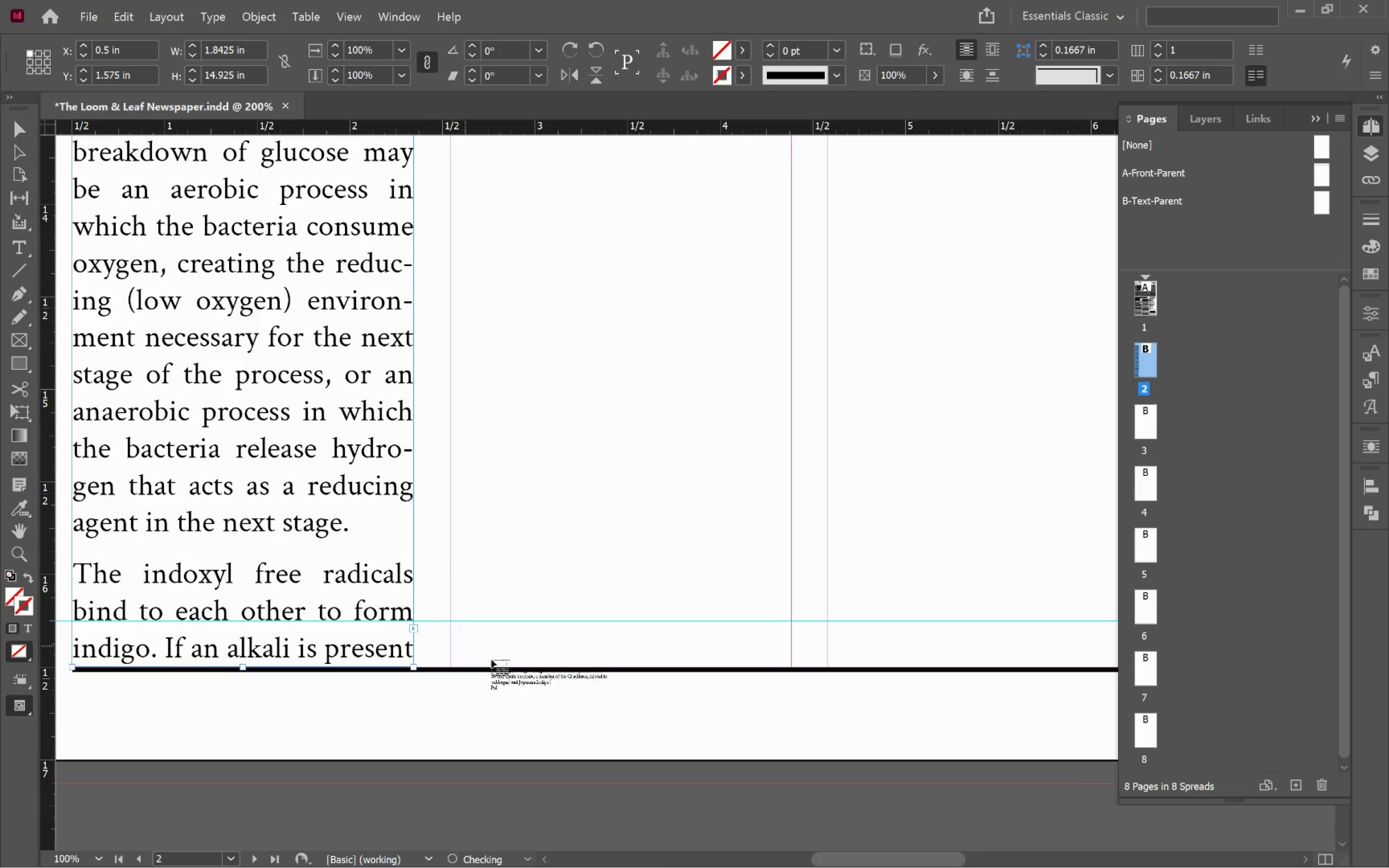 
hold_key(key=AltLeft, duration=0.75)
scroll: coordinate [525, 673], scroll_direction: down, amount: 5.0
 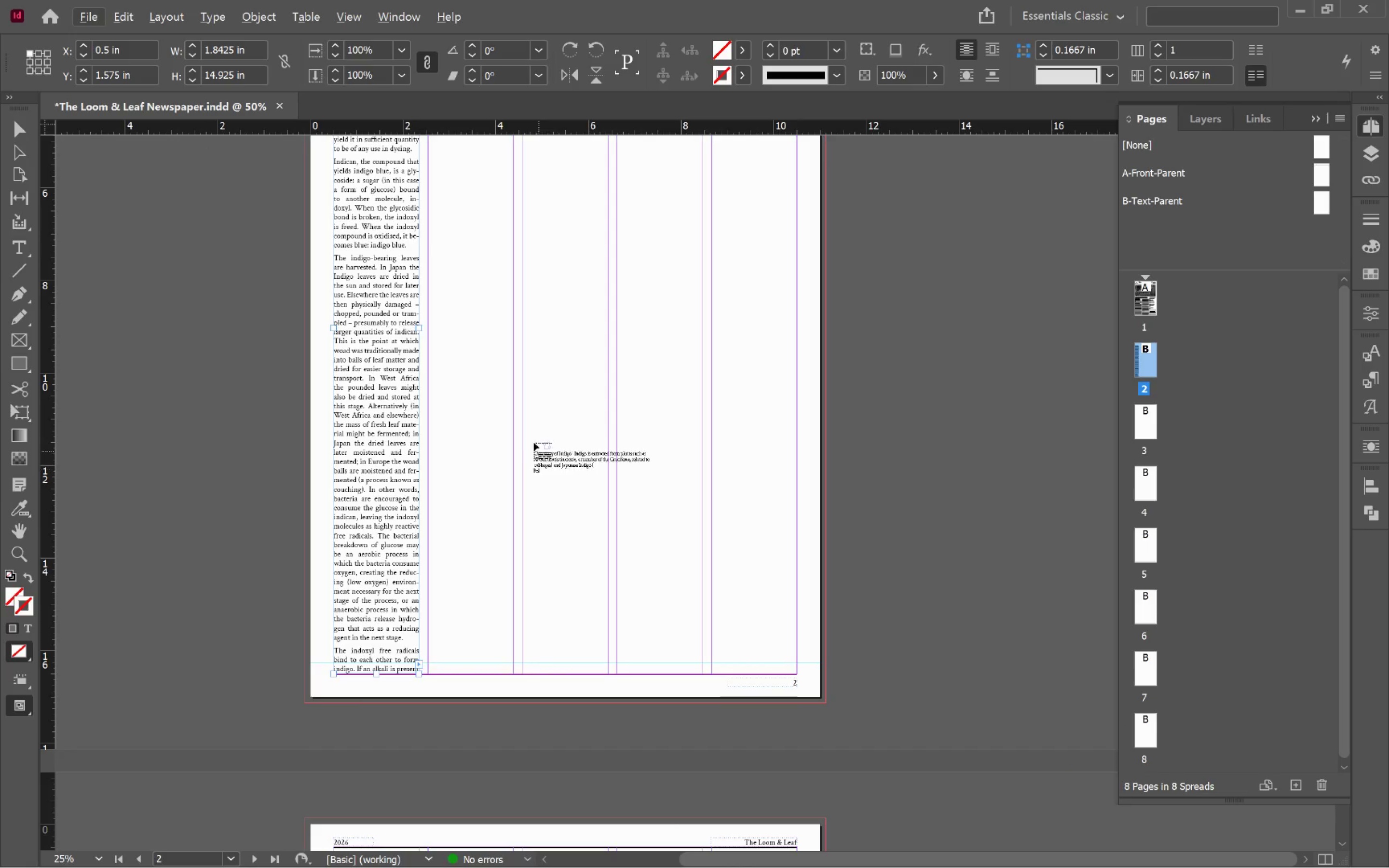 
hold_key(key=Space, duration=1.52)
 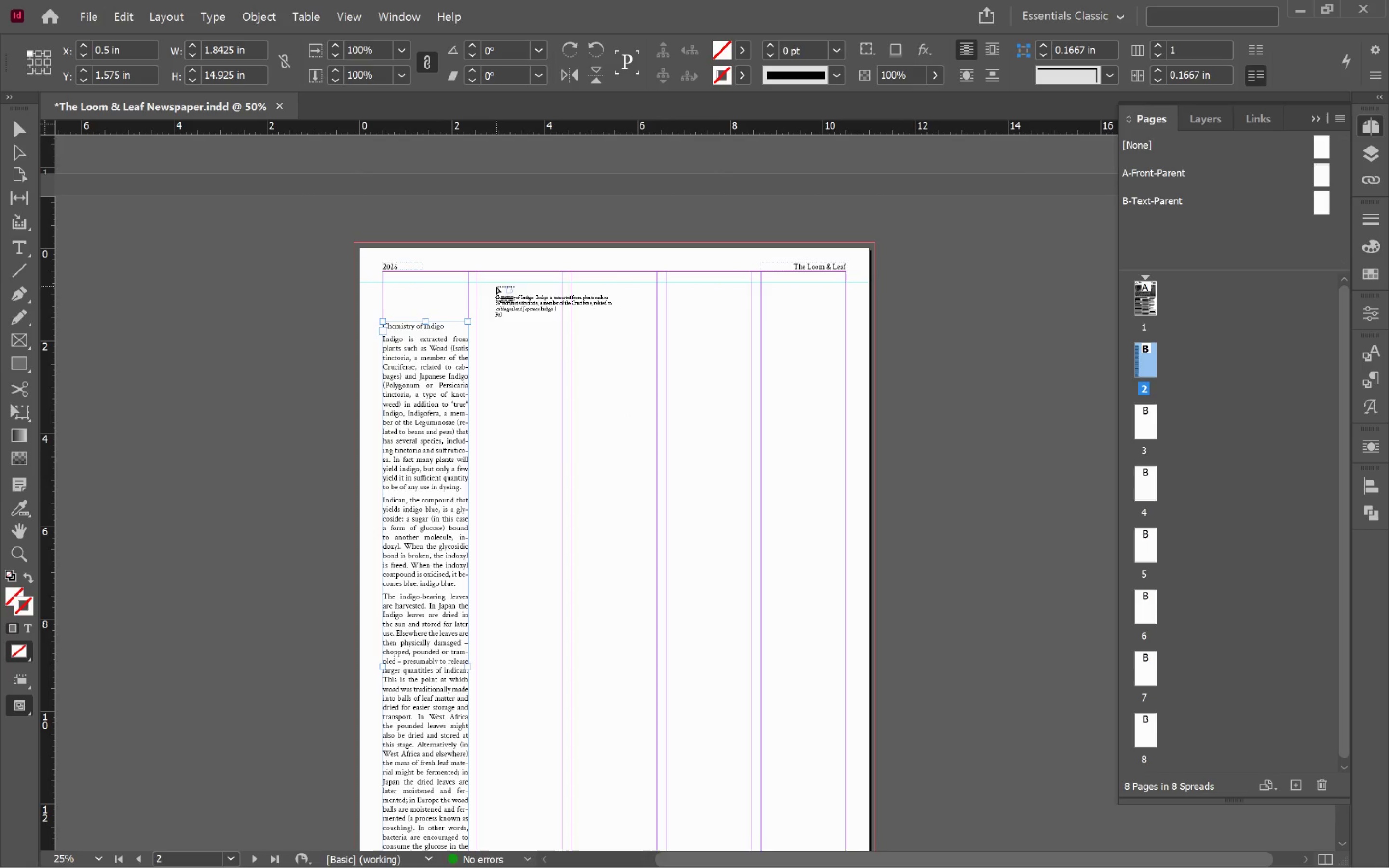 
left_click_drag(start_coordinate=[508, 422], to_coordinate=[542, 606])
 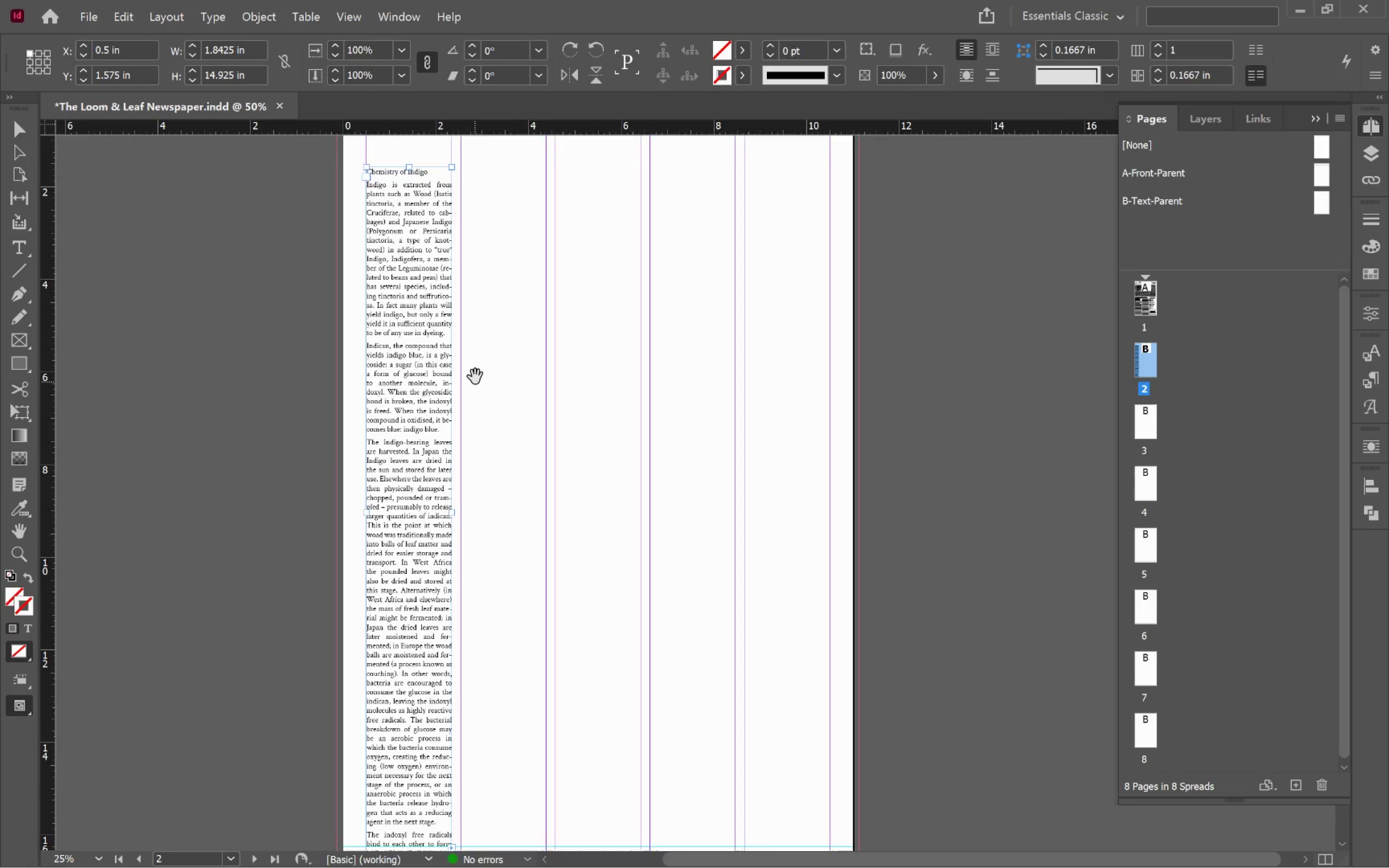 
left_click_drag(start_coordinate=[476, 376], to_coordinate=[492, 530])
 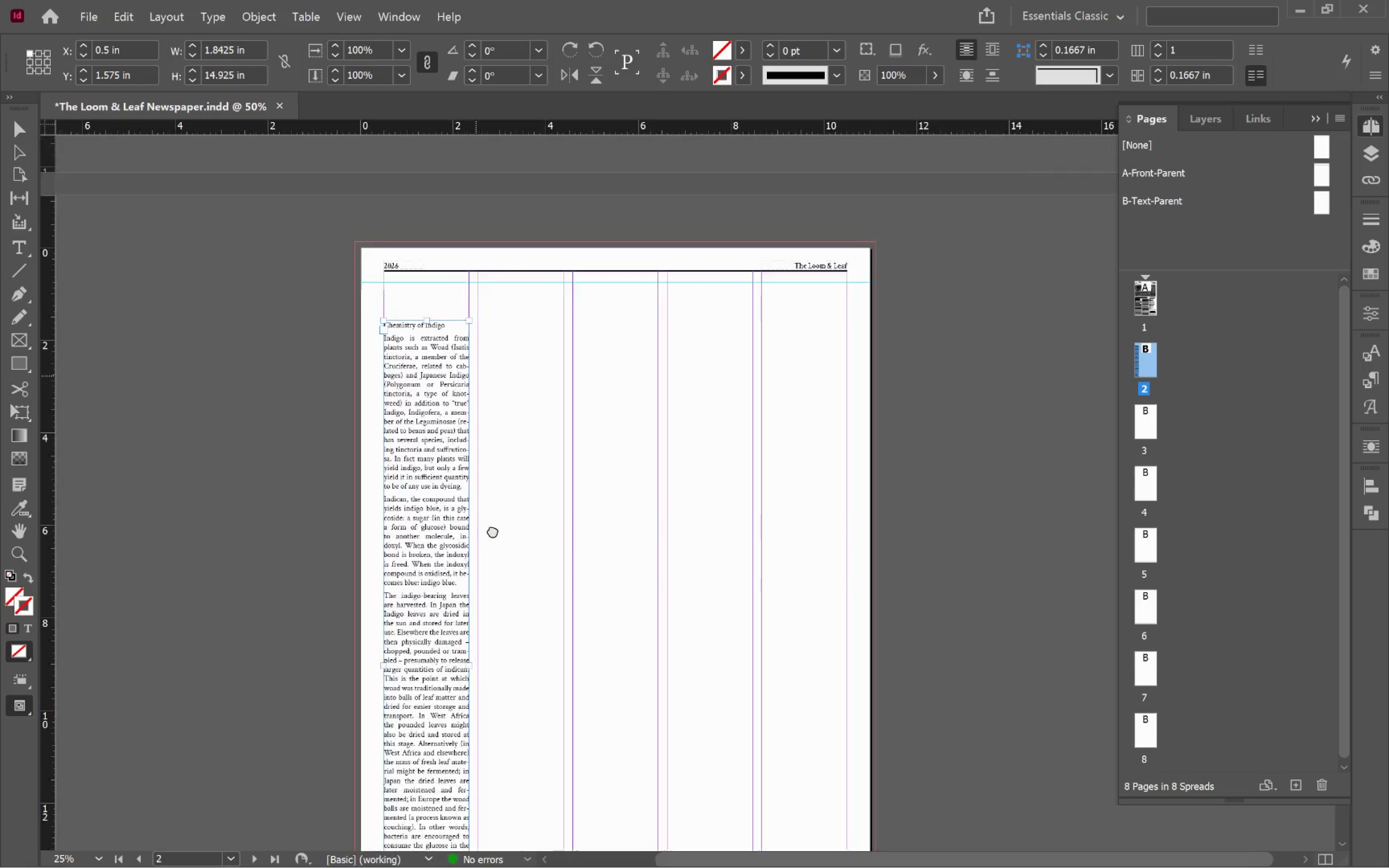 
key(Space)
 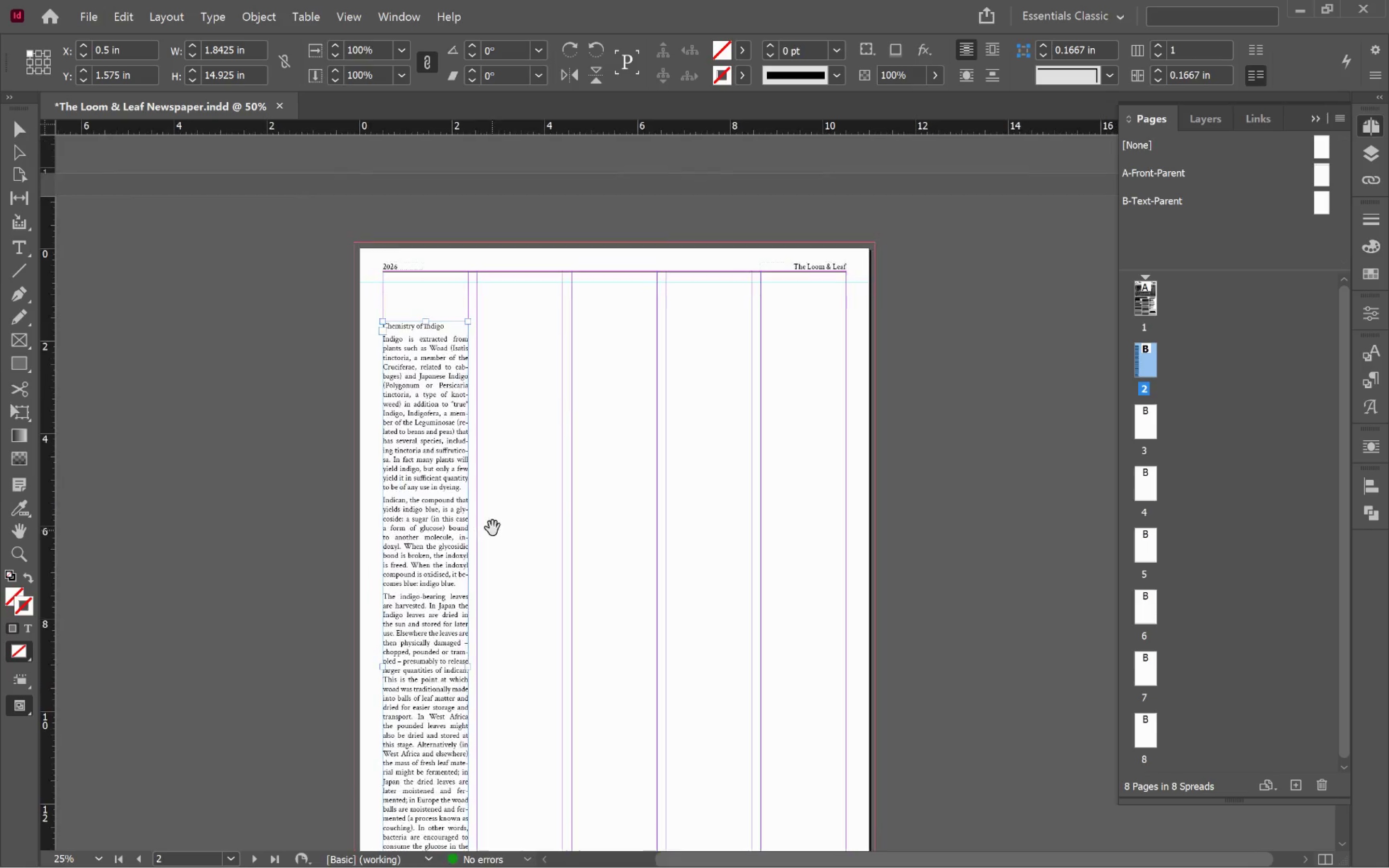 
key(Space)
 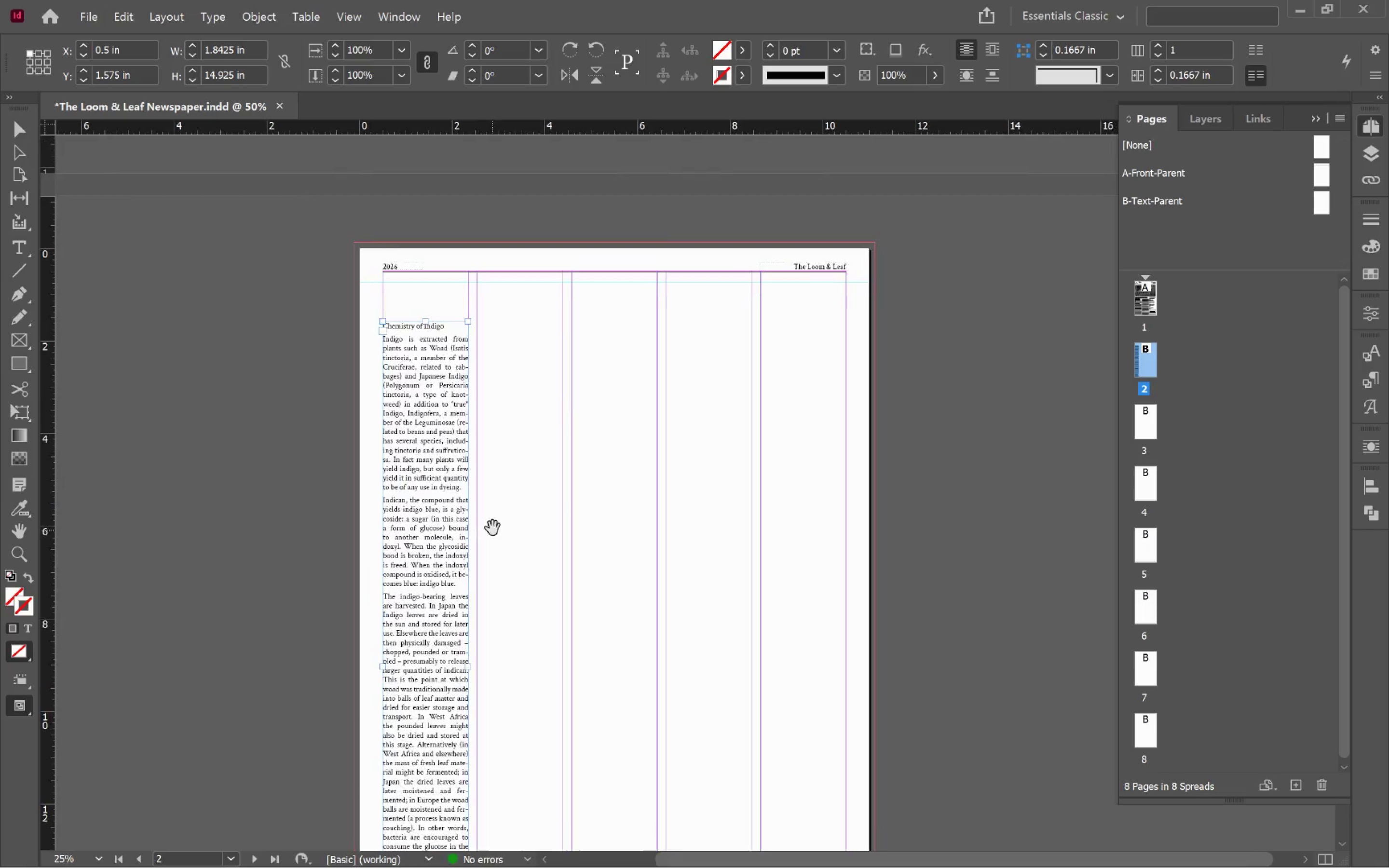 
key(Space)
 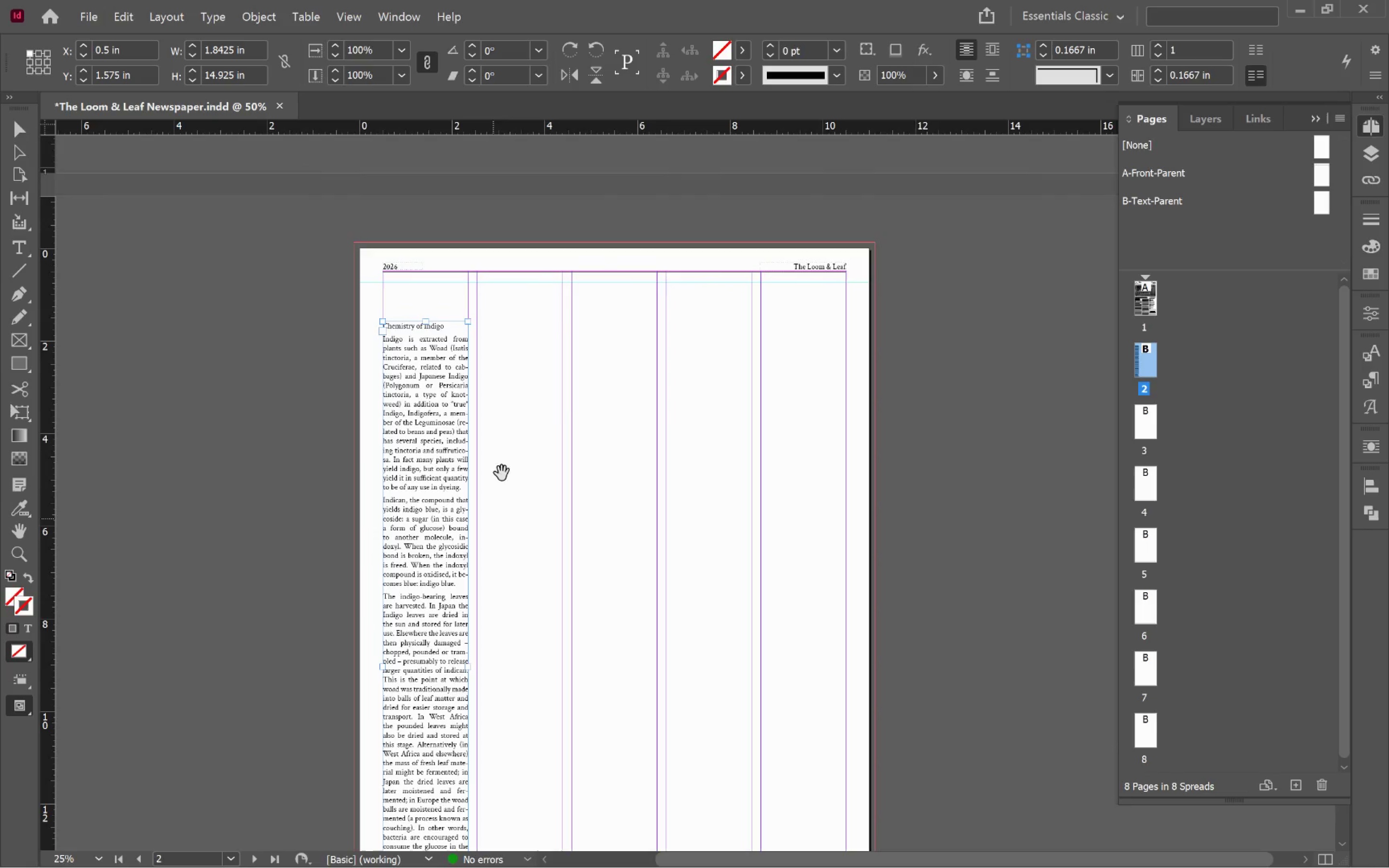 
key(Space)
 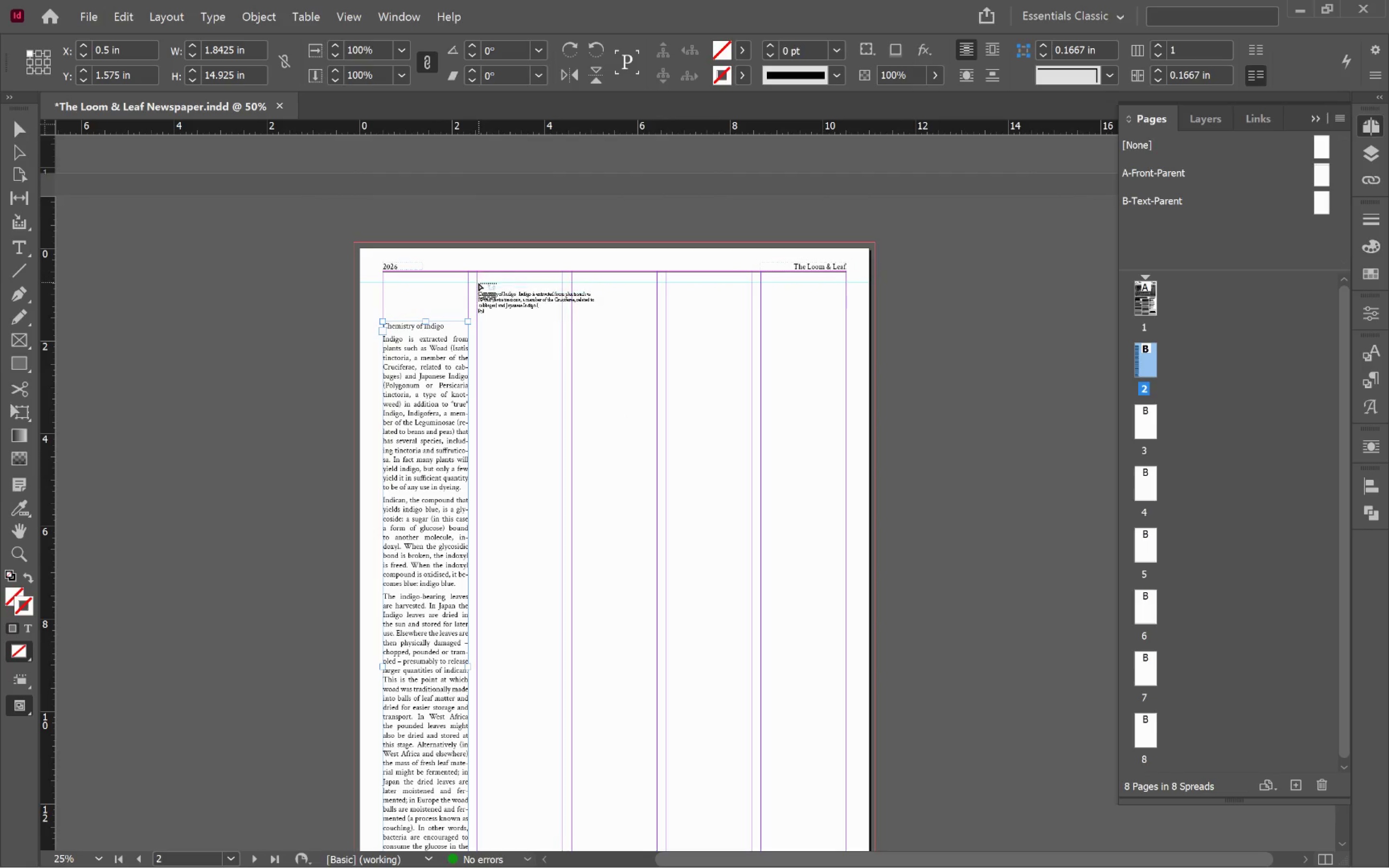 
hold_key(key=ShiftLeft, duration=1.09)
left_click([477, 282])
 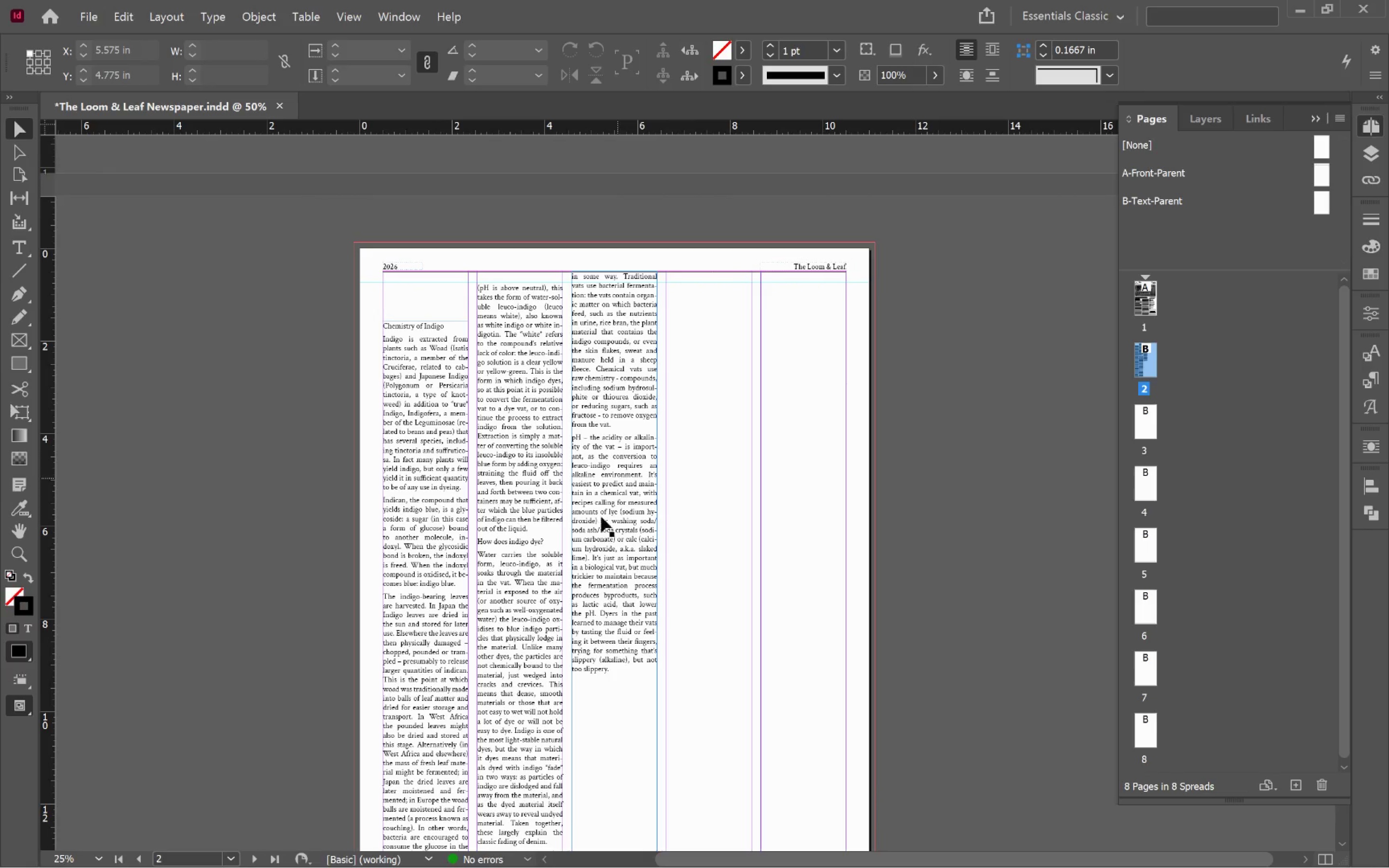 
scroll: coordinate [562, 560], scroll_direction: down, amount: 7.0
 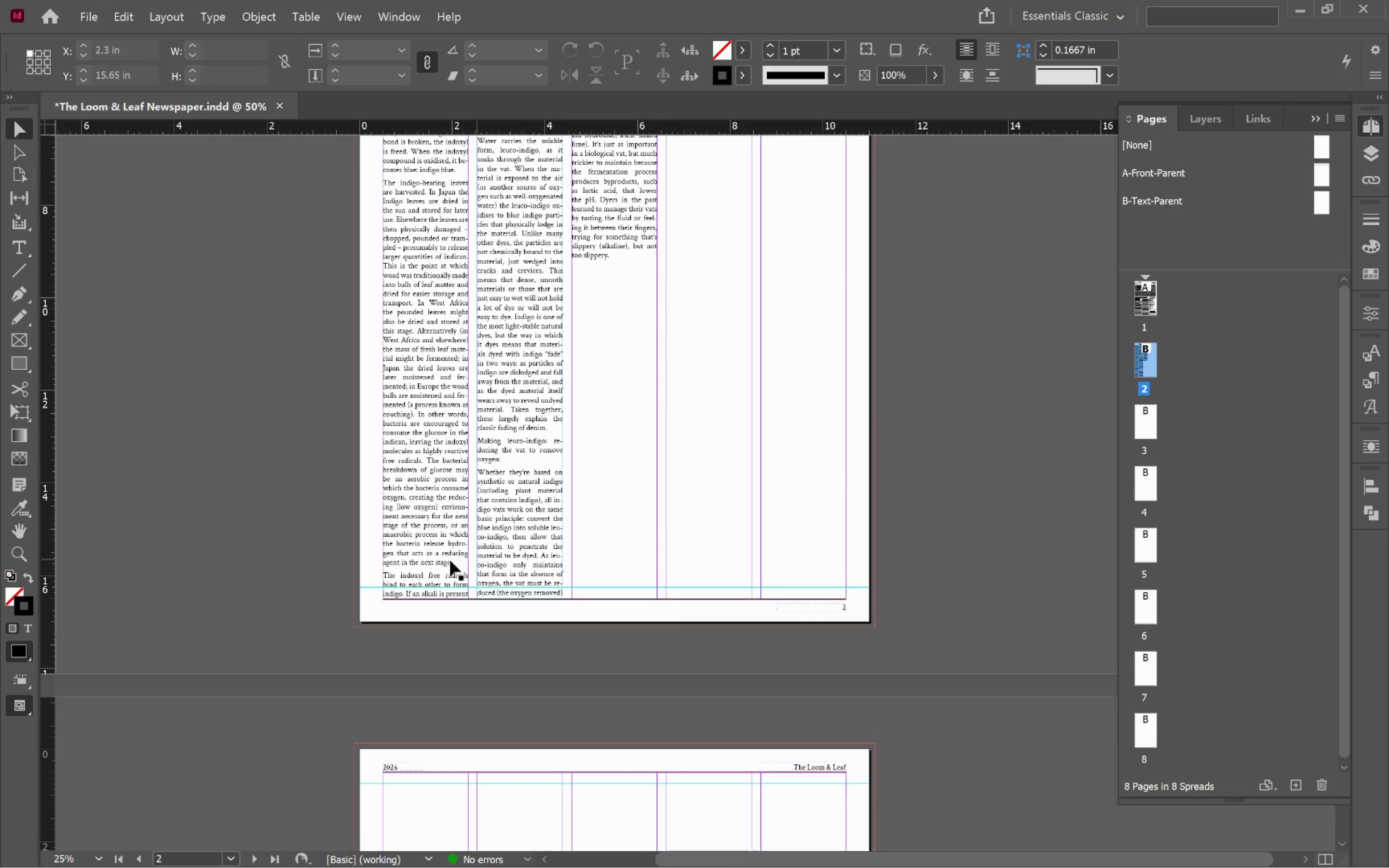 
left_click([431, 548])
 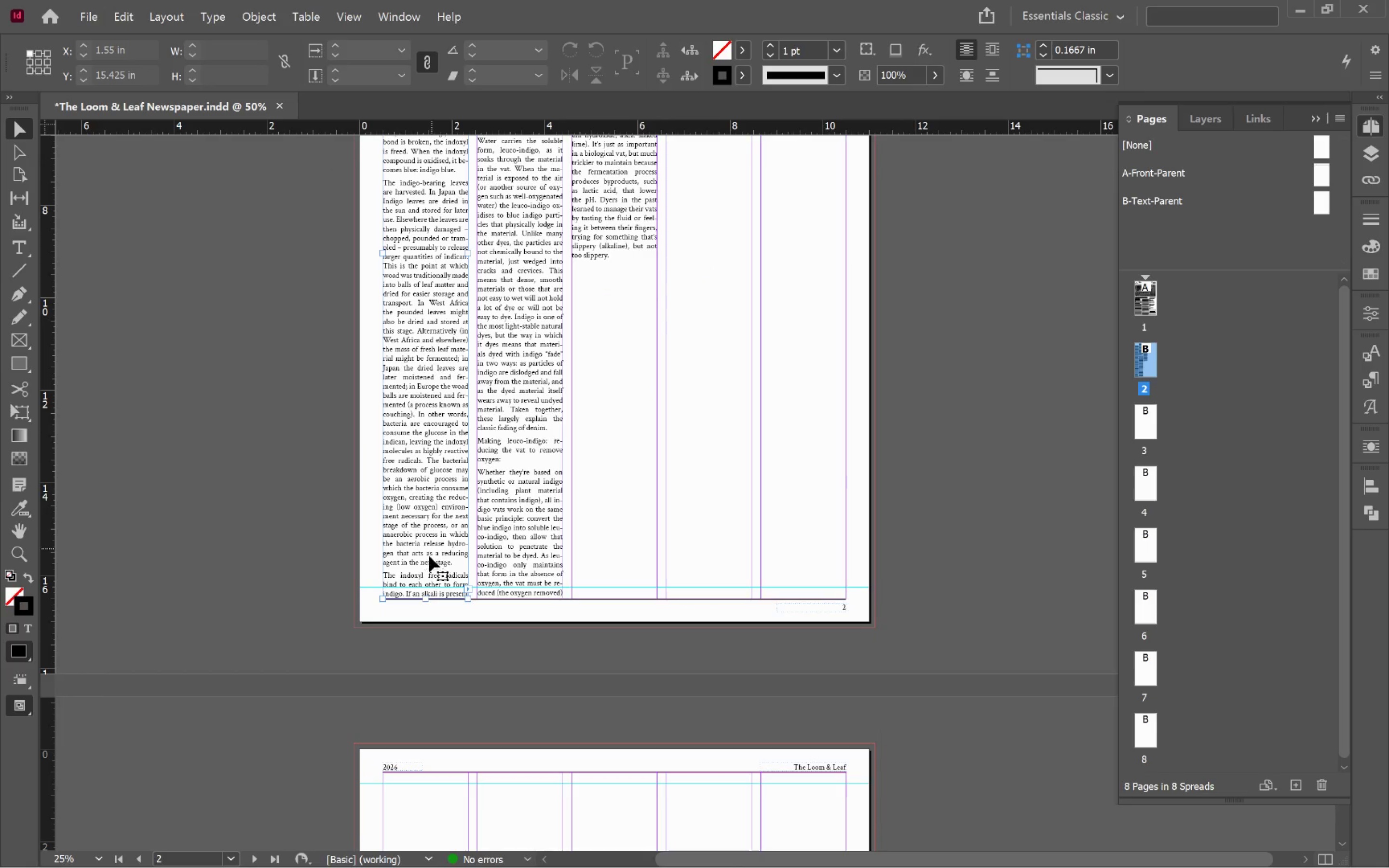 
hold_key(key=AltLeft, duration=0.72)
scroll: coordinate [450, 608], scroll_direction: up, amount: 5.0
 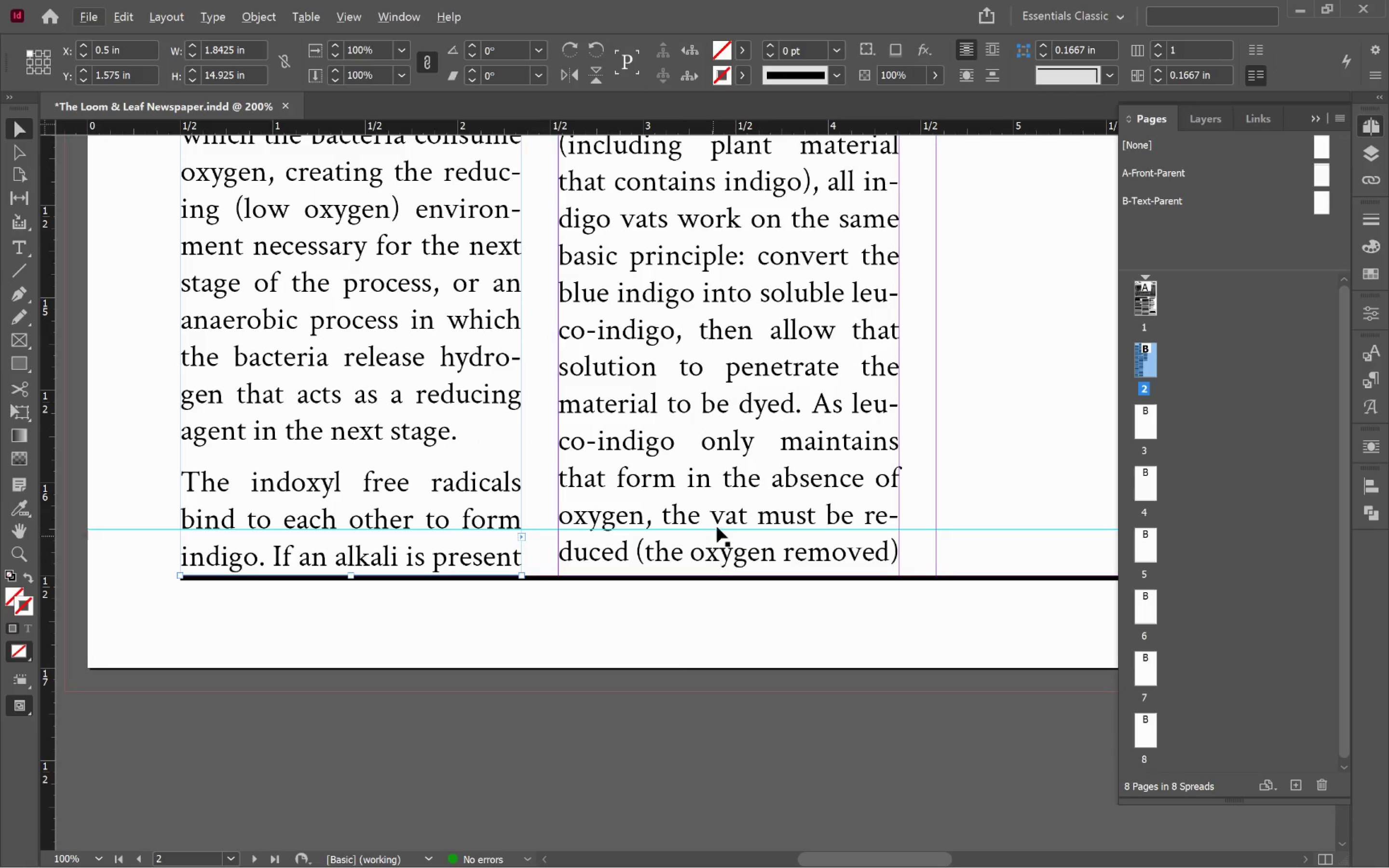 
hold_key(key=ShiftLeft, duration=0.36)
left_click([724, 487])
 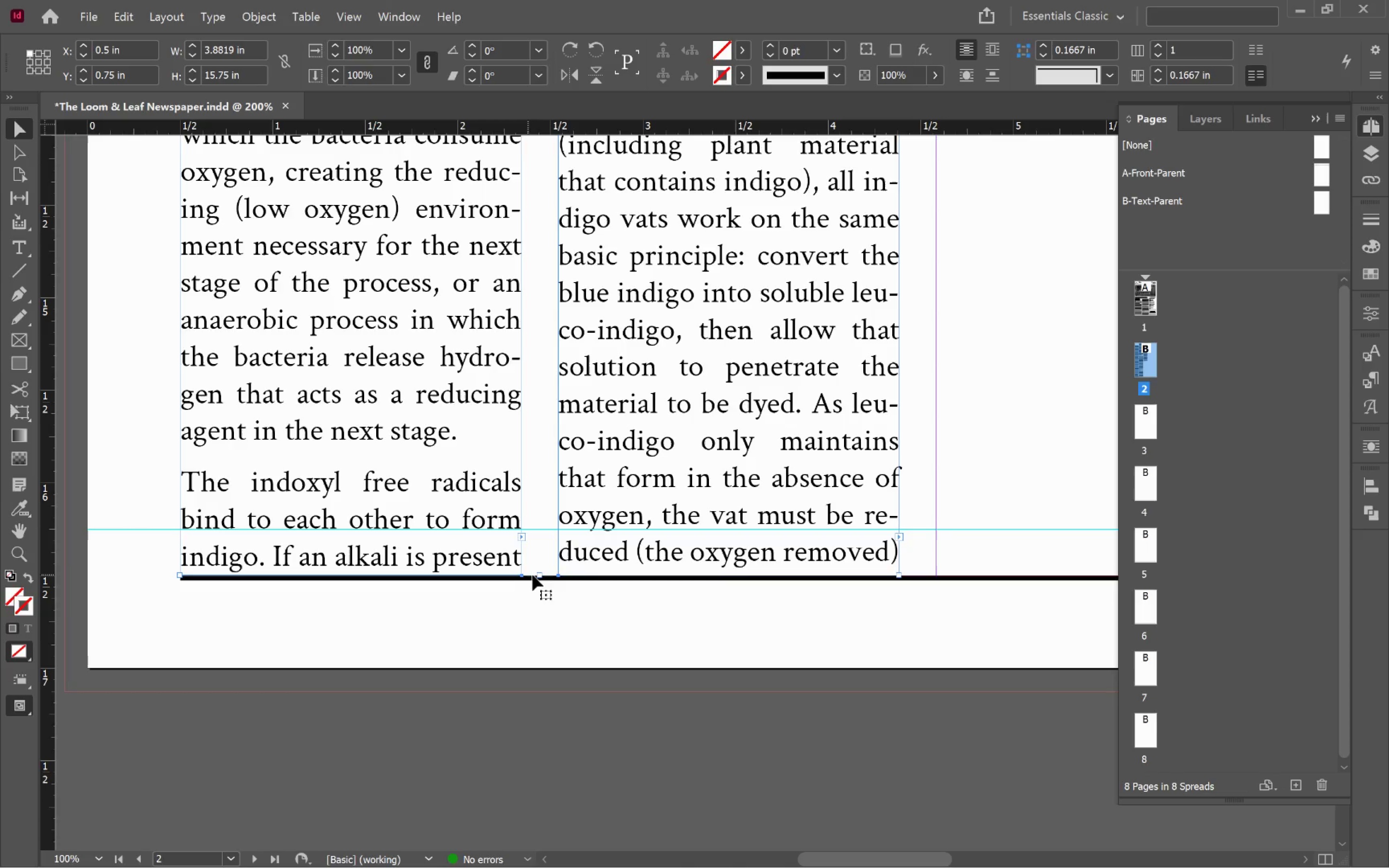 
left_click_drag(start_coordinate=[538, 573], to_coordinate=[549, 530])
 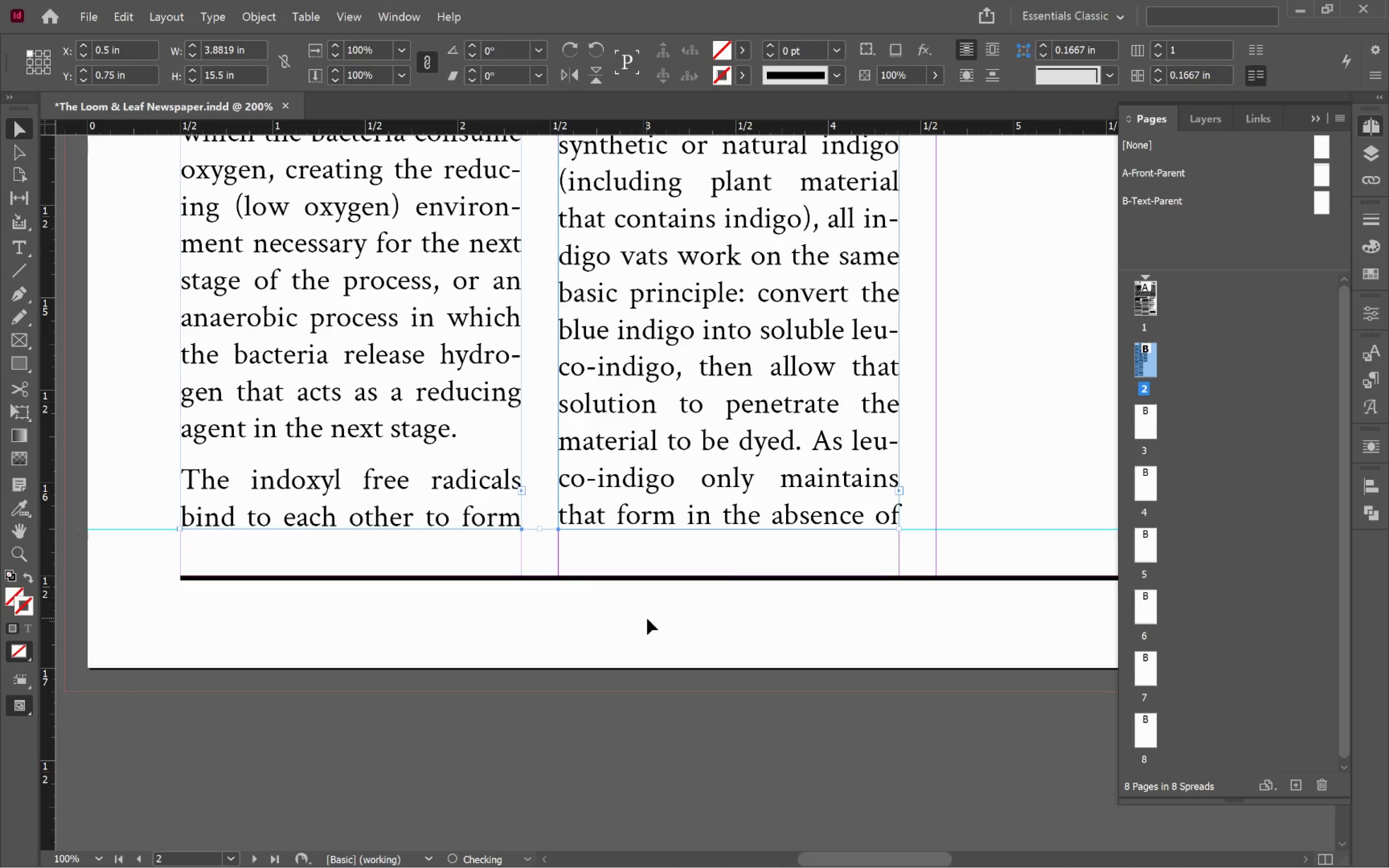 
left_click([648, 619])
 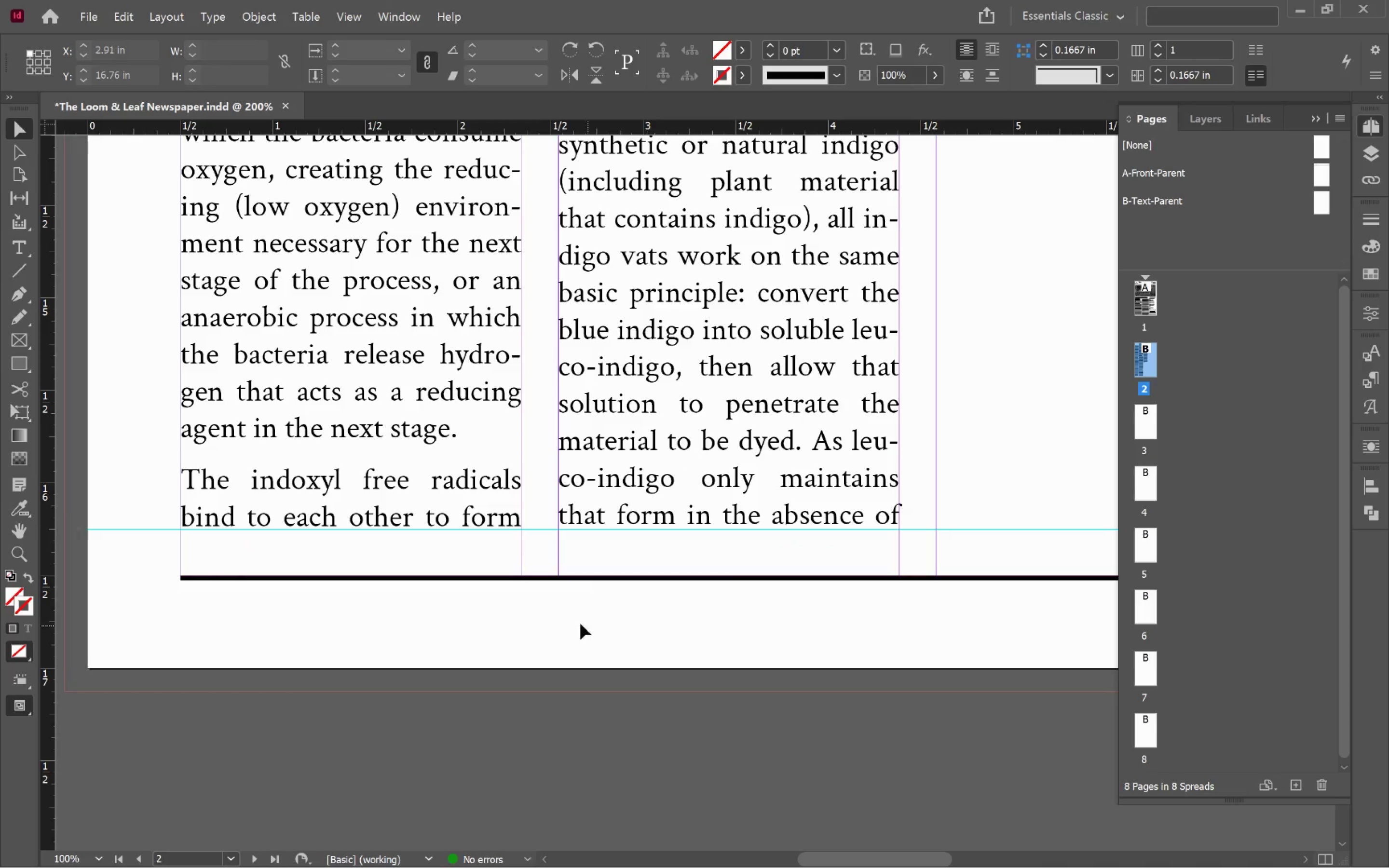 
hold_key(key=AltLeft, duration=0.53)
 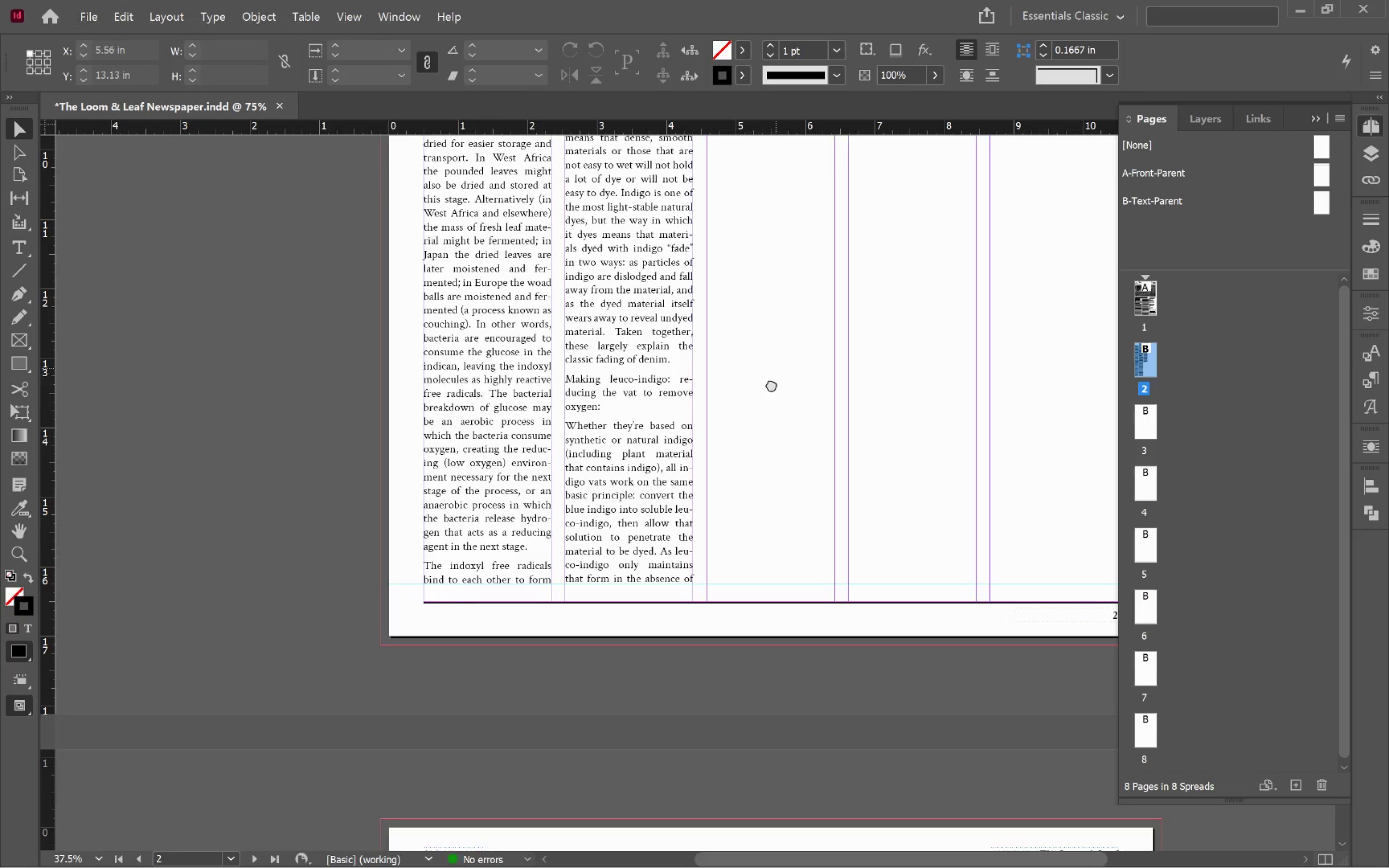 
hold_key(key=Space, duration=1.51)
 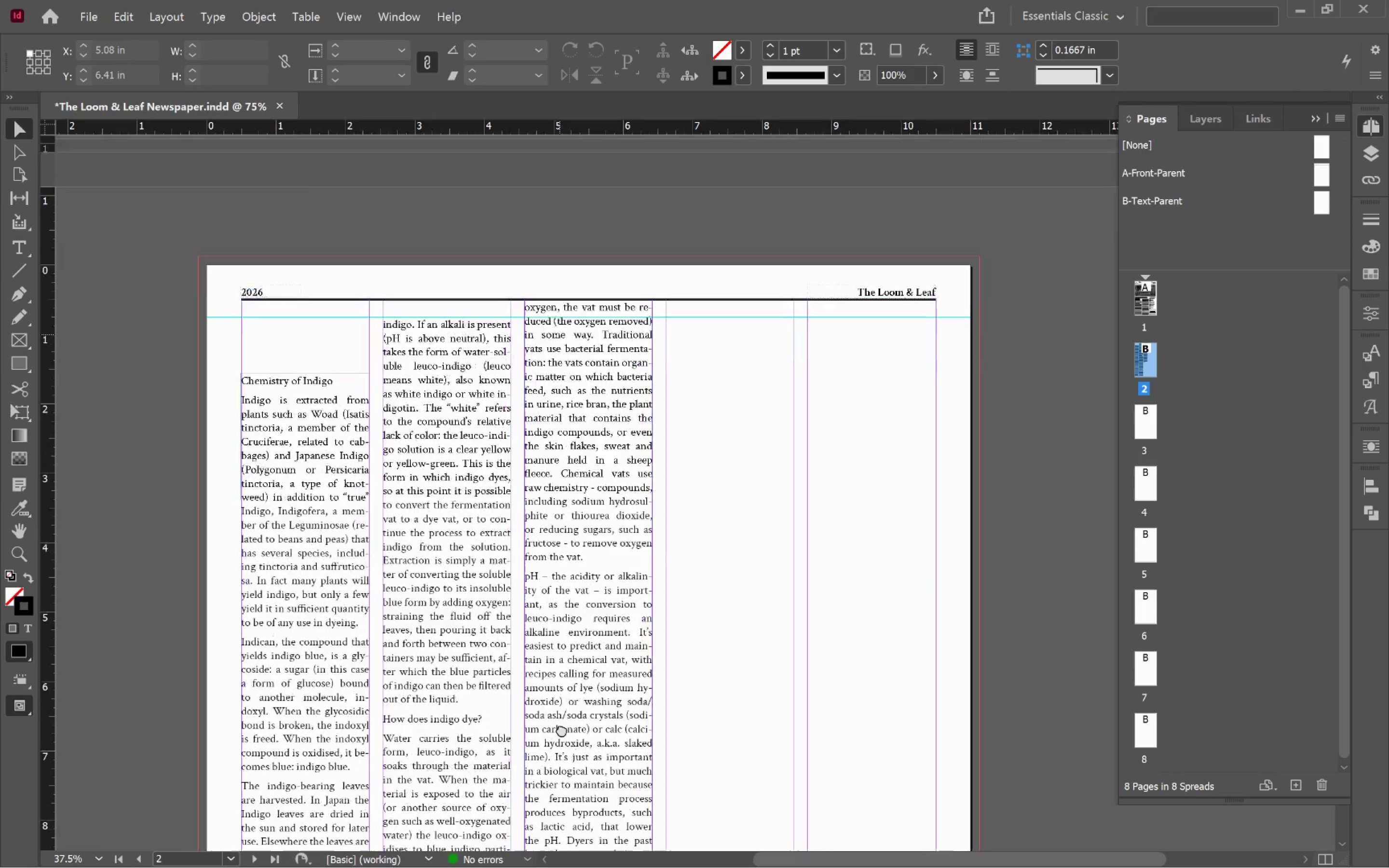 
scroll: coordinate [569, 616], scroll_direction: down, amount: 4.0
 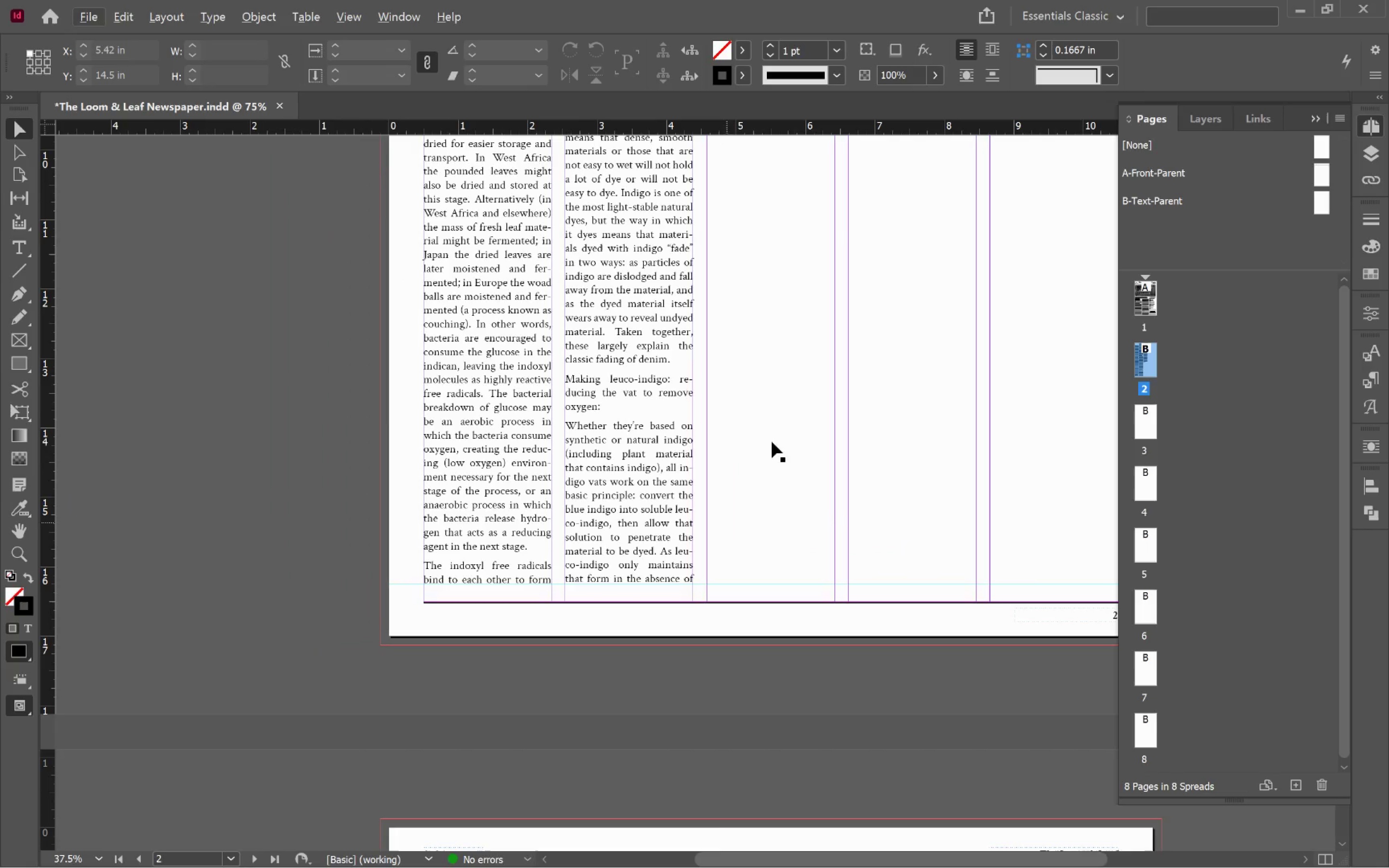 
left_click_drag(start_coordinate=[774, 372], to_coordinate=[693, 605])
 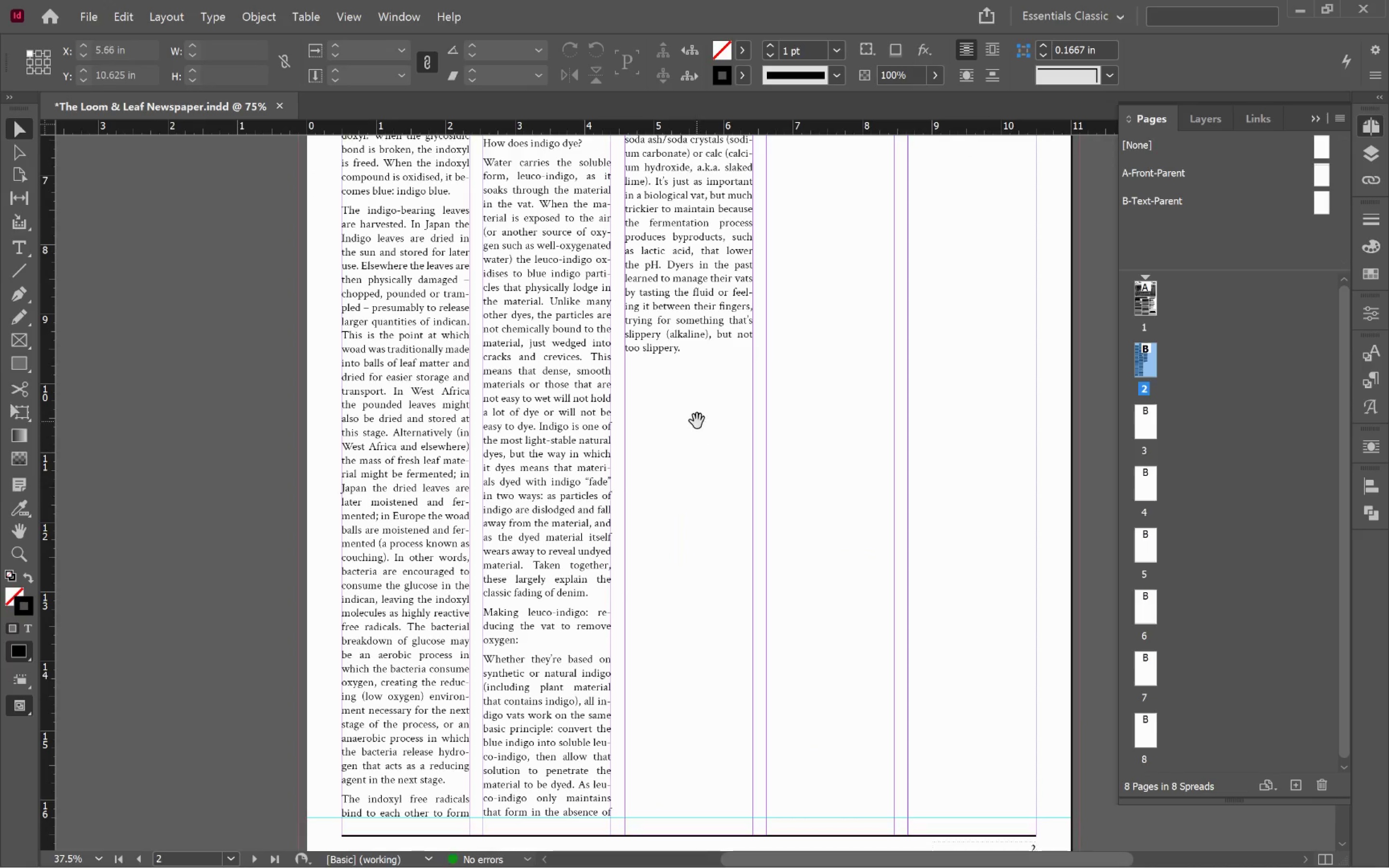 
left_click_drag(start_coordinate=[697, 421], to_coordinate=[596, 634])
 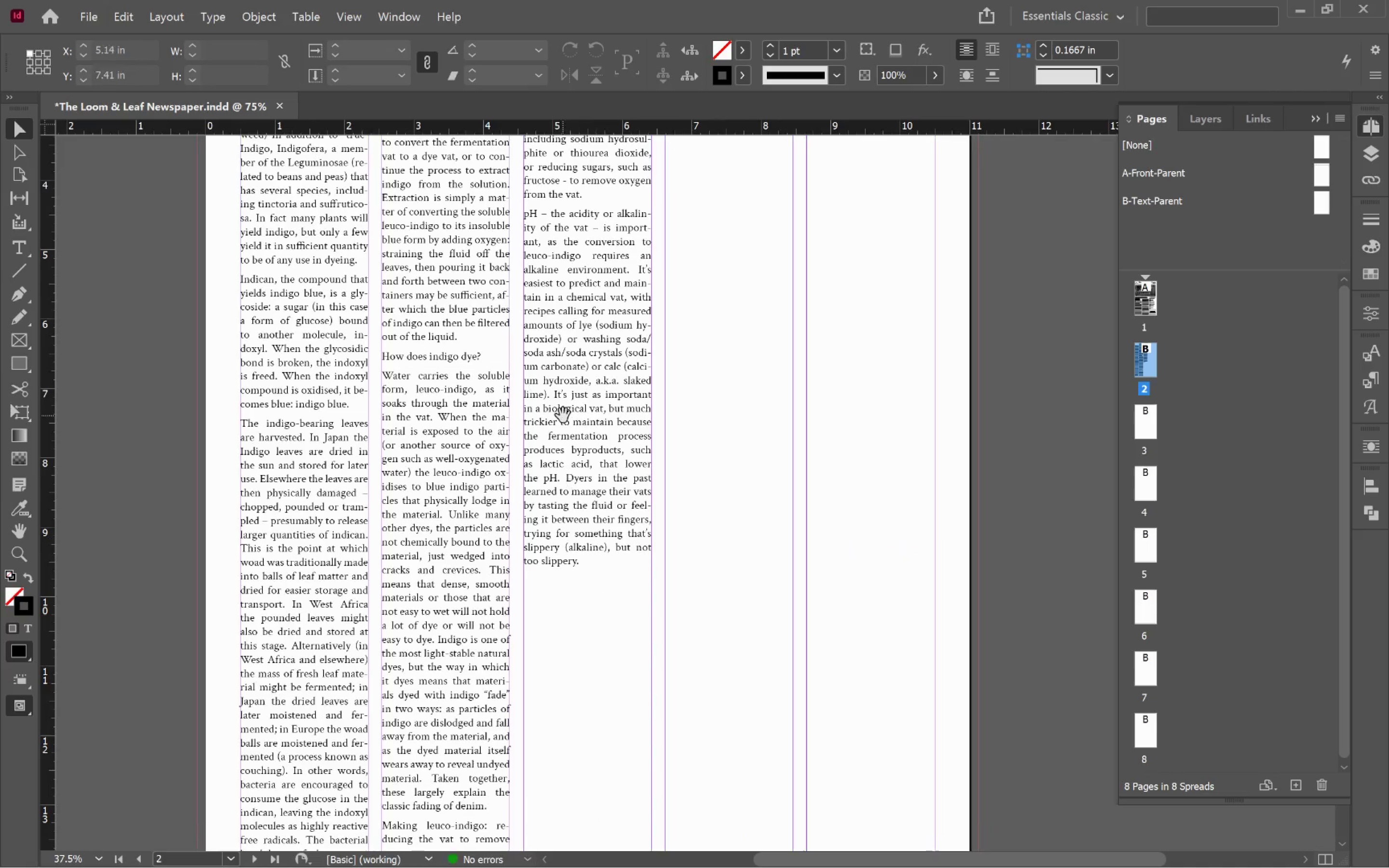 
hold_key(key=Space, duration=0.83)
 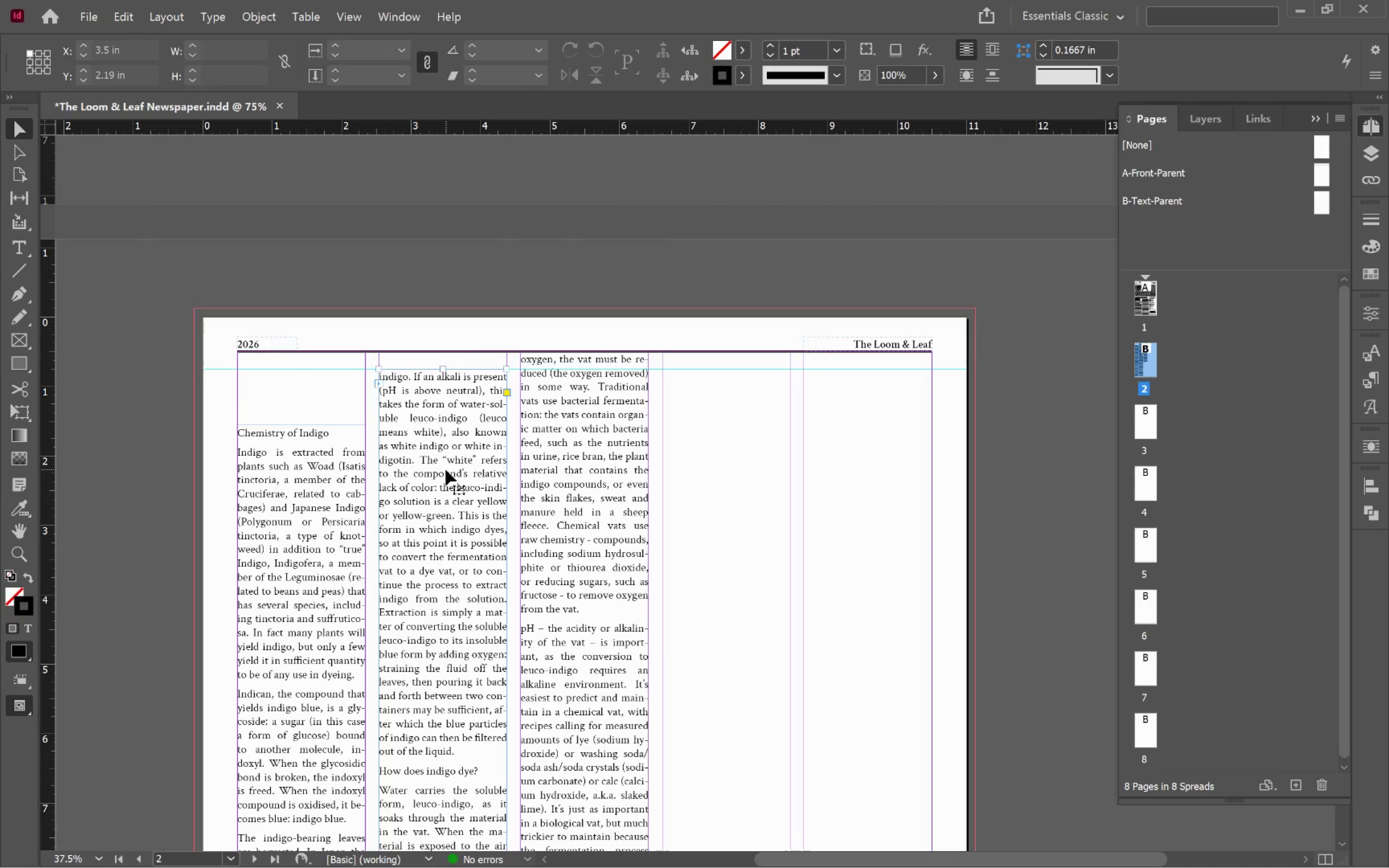 
left_click_drag(start_coordinate=[560, 335], to_coordinate=[558, 750])
 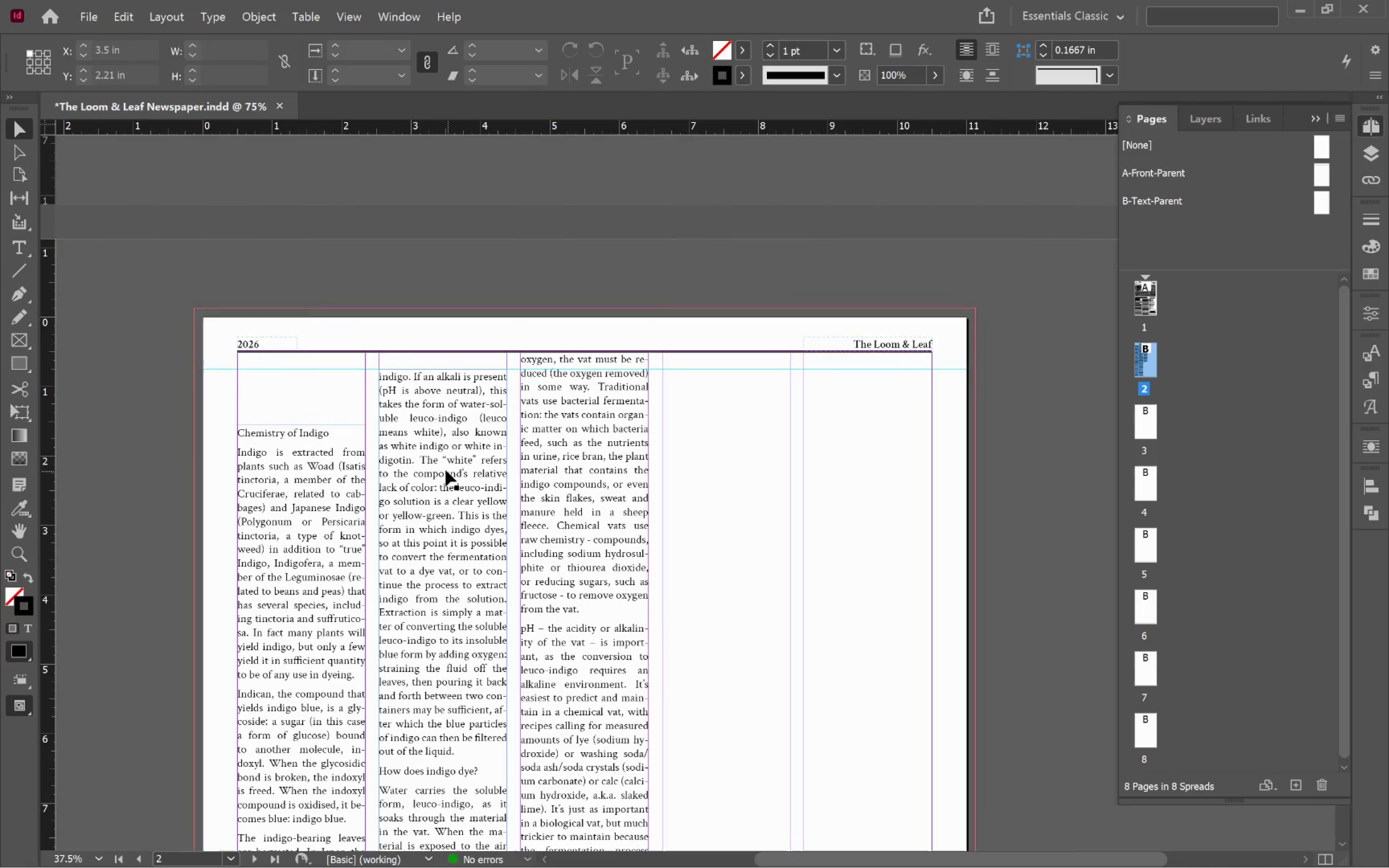 
left_click([446, 470])
 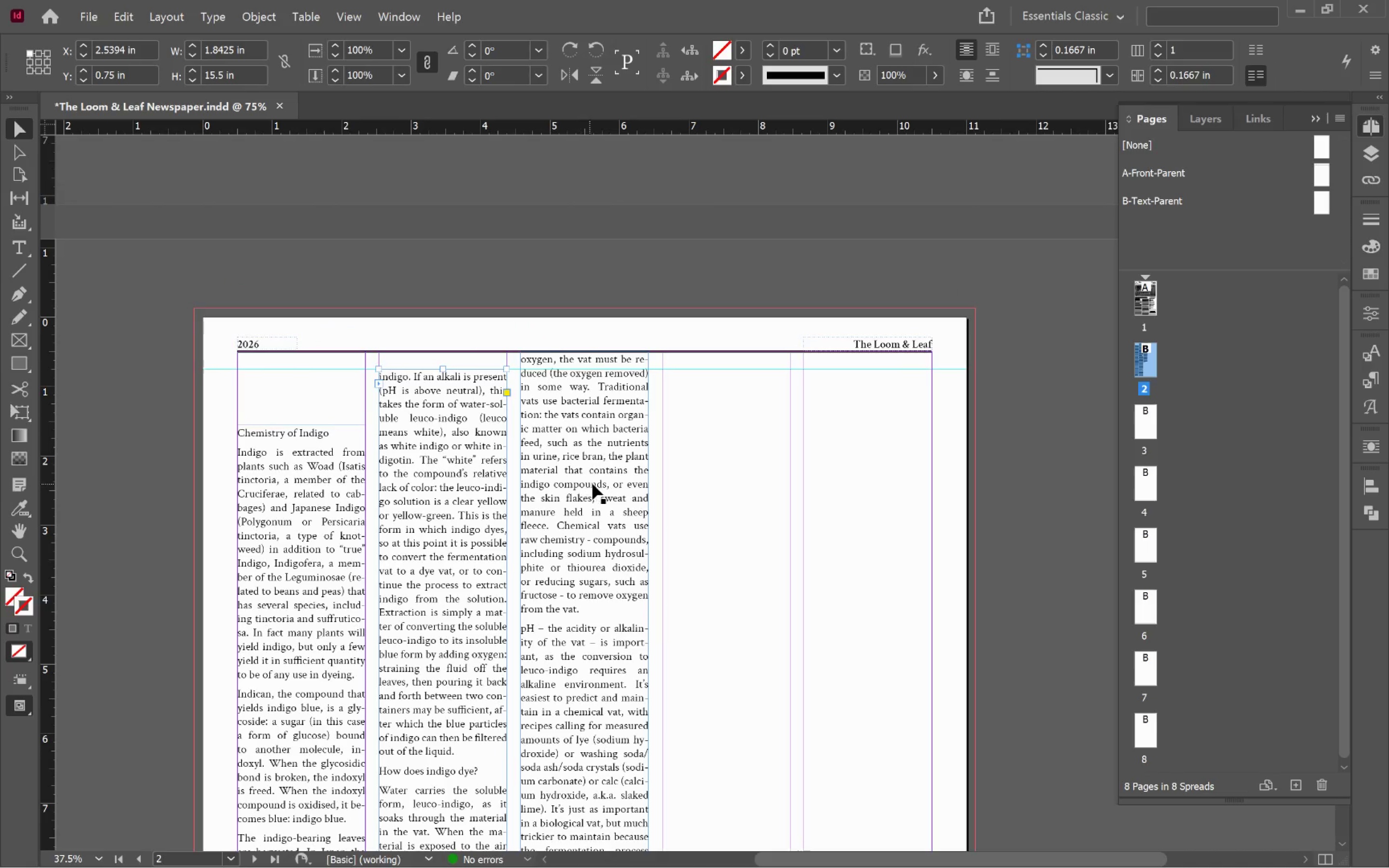 
left_click([594, 484])
 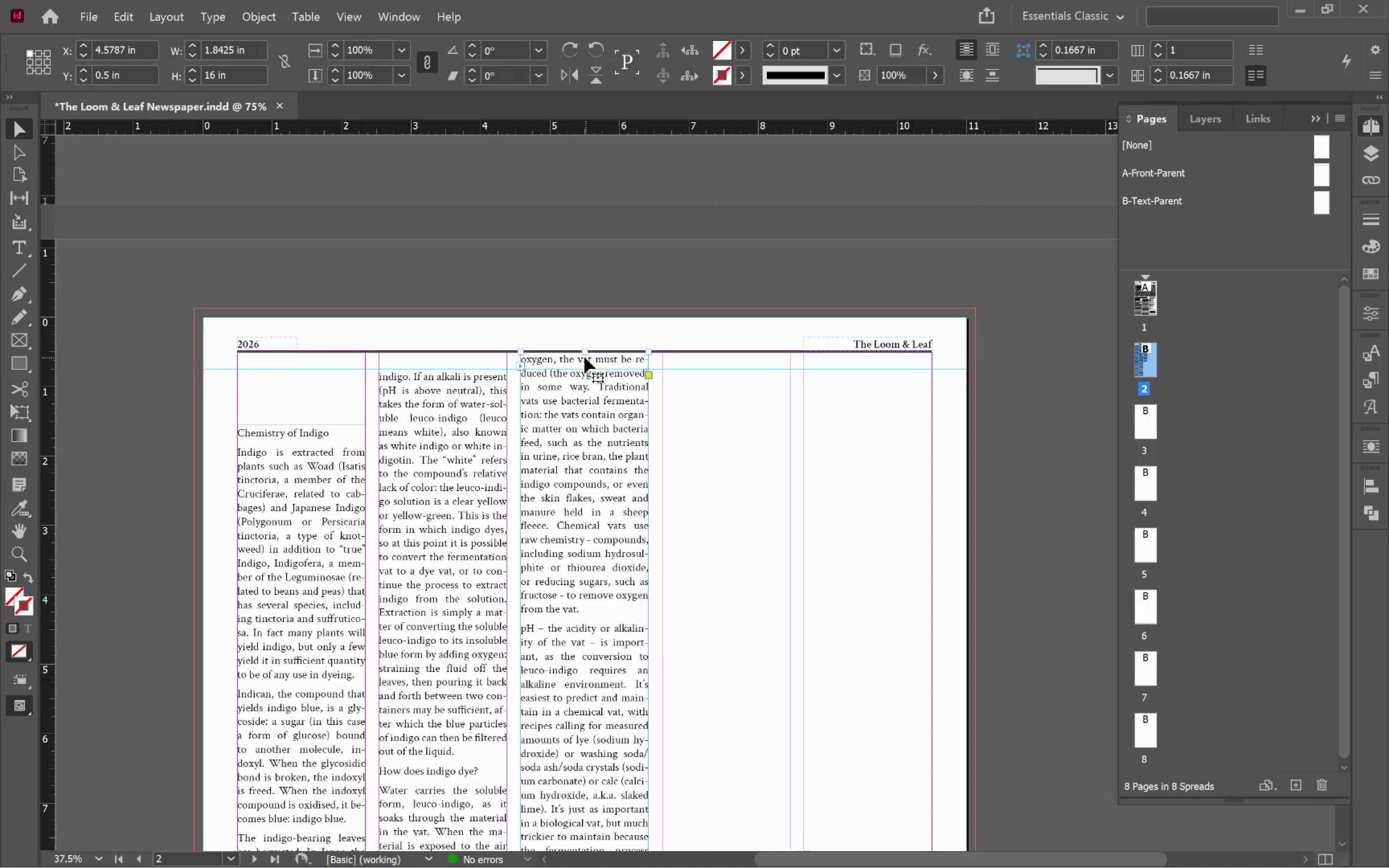 
left_click_drag(start_coordinate=[585, 354], to_coordinate=[589, 369])
 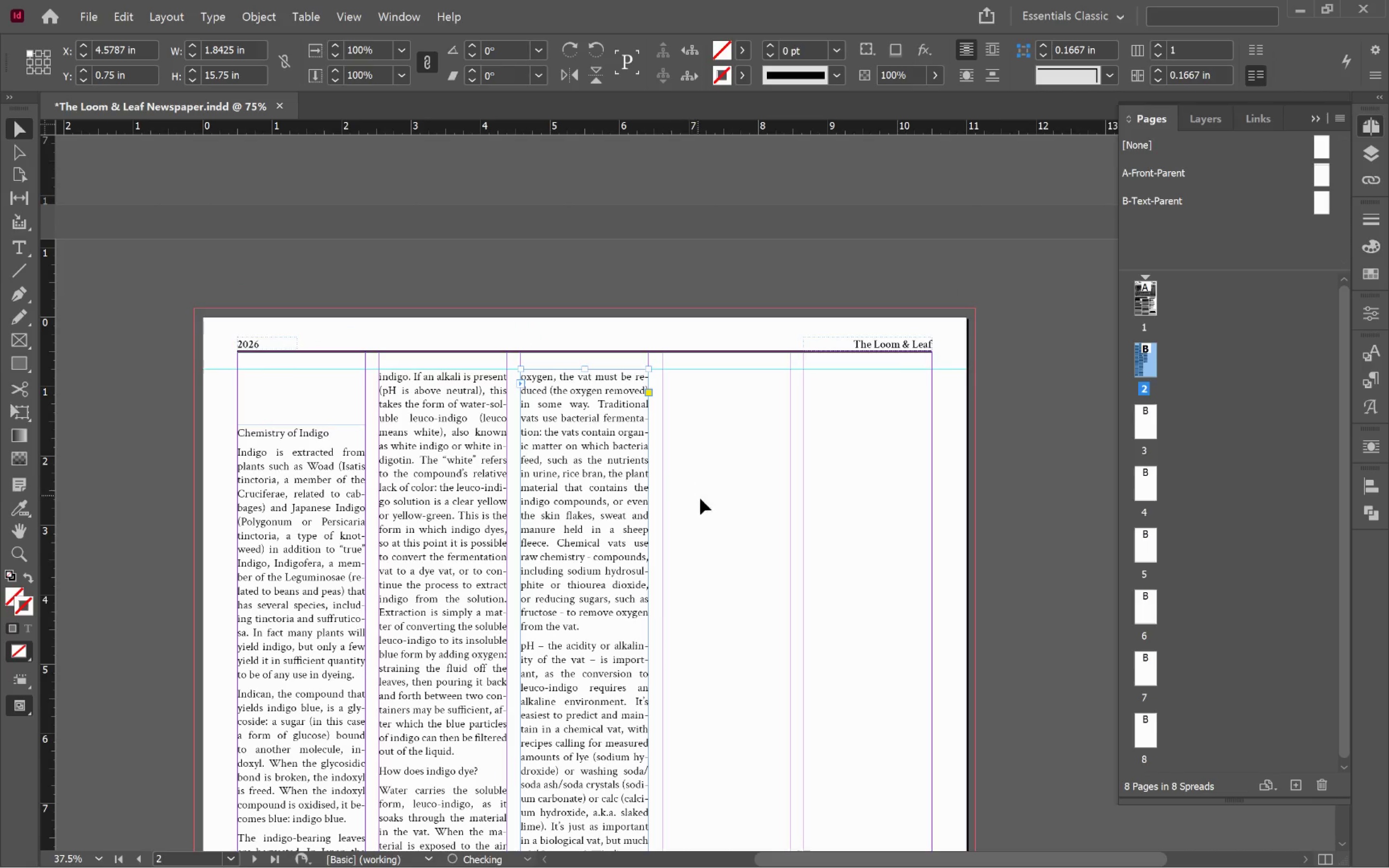 
left_click([703, 503])
 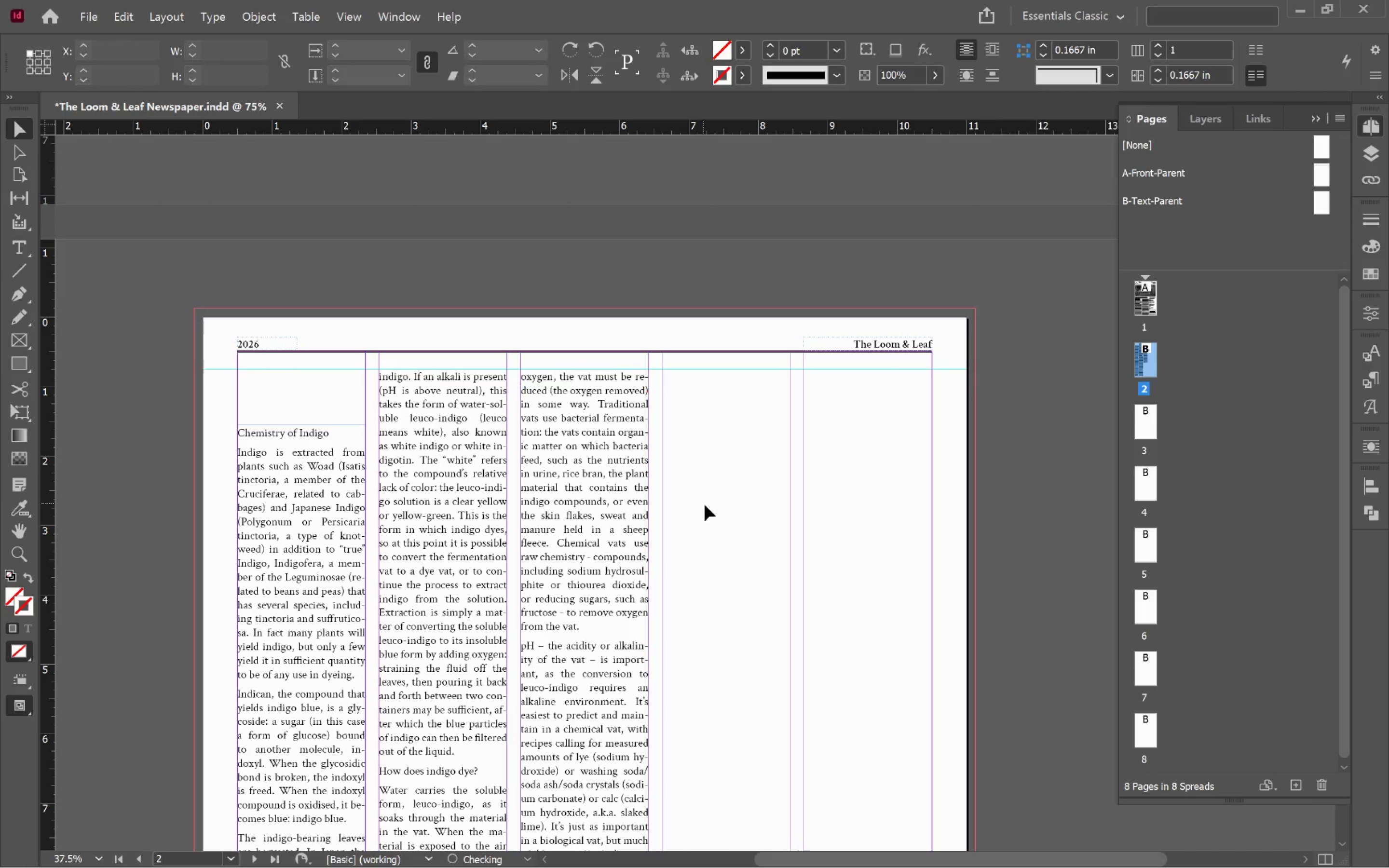 
key(W)
 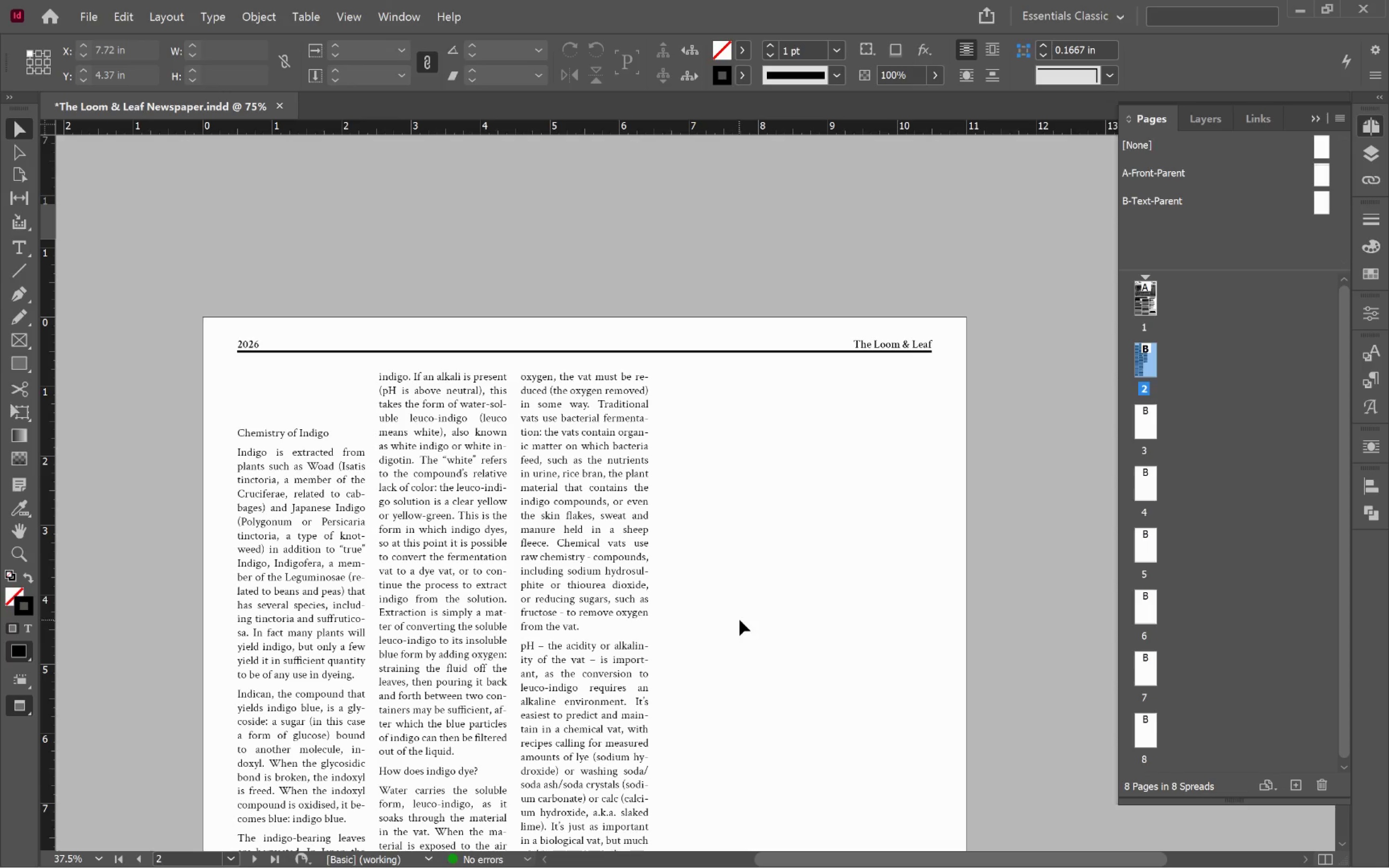 
hold_key(key=AltLeft, duration=0.47)
 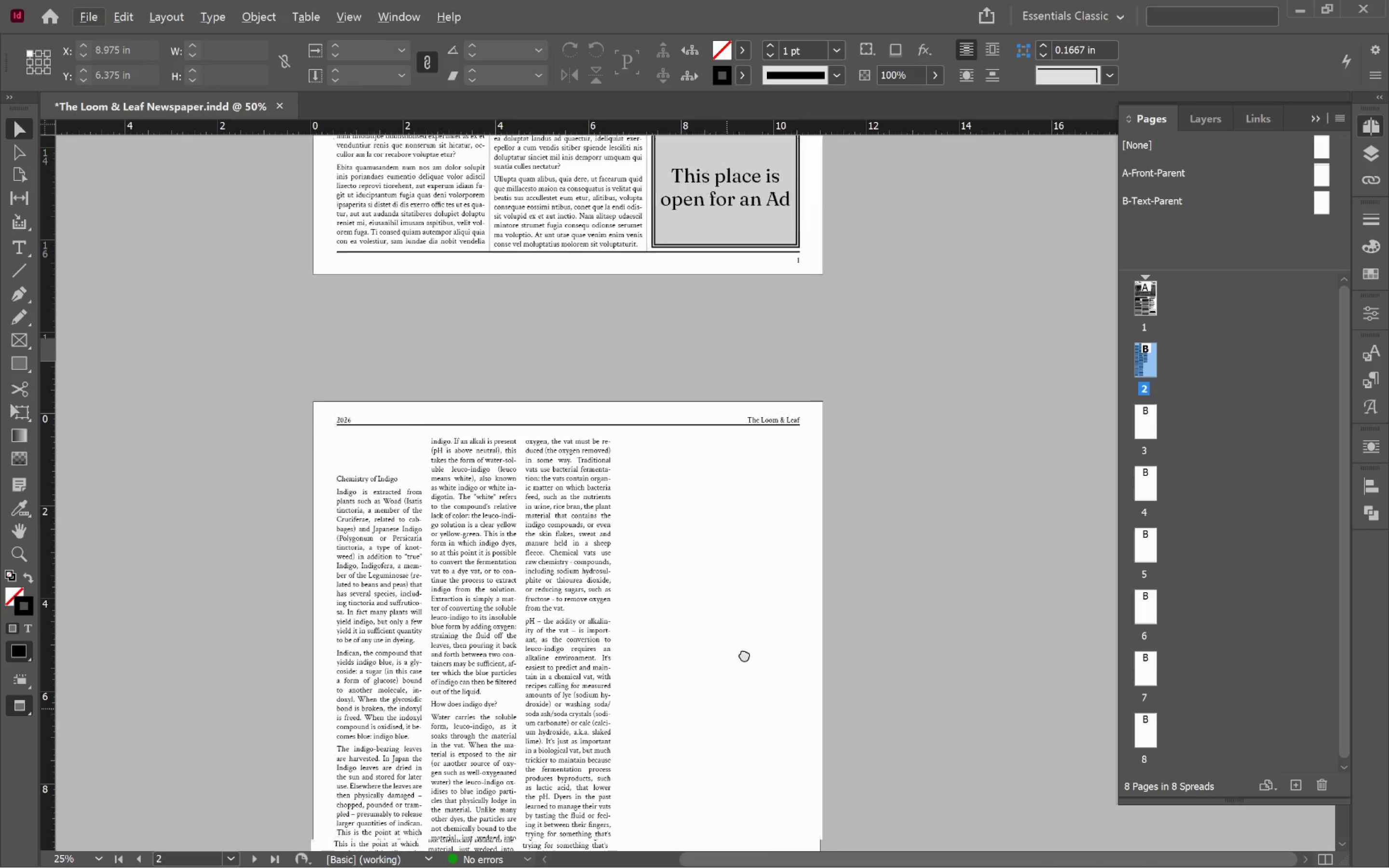 
hold_key(key=Space, duration=1.52)
 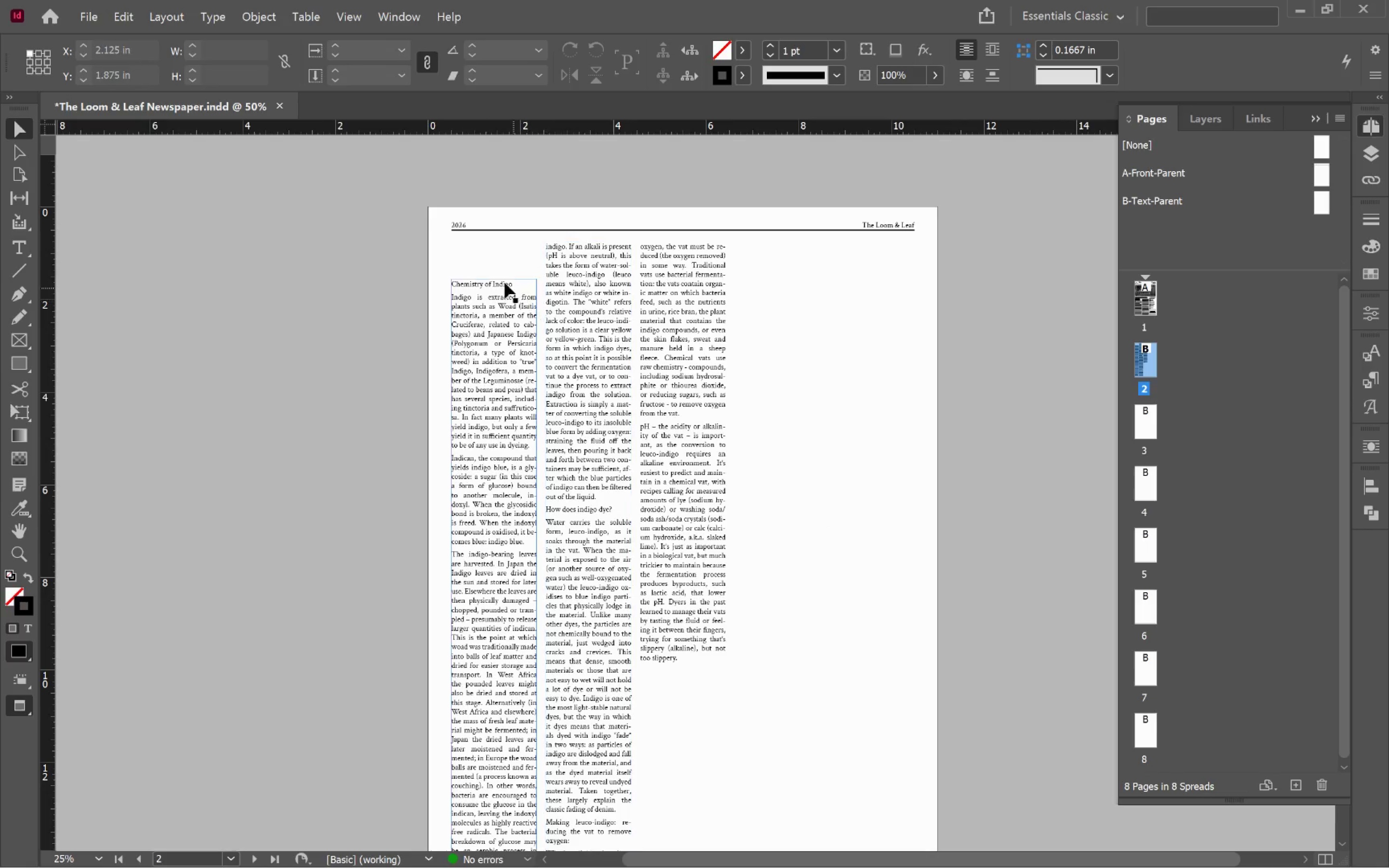 
scroll: coordinate [732, 608], scroll_direction: down, amount: 1.0
 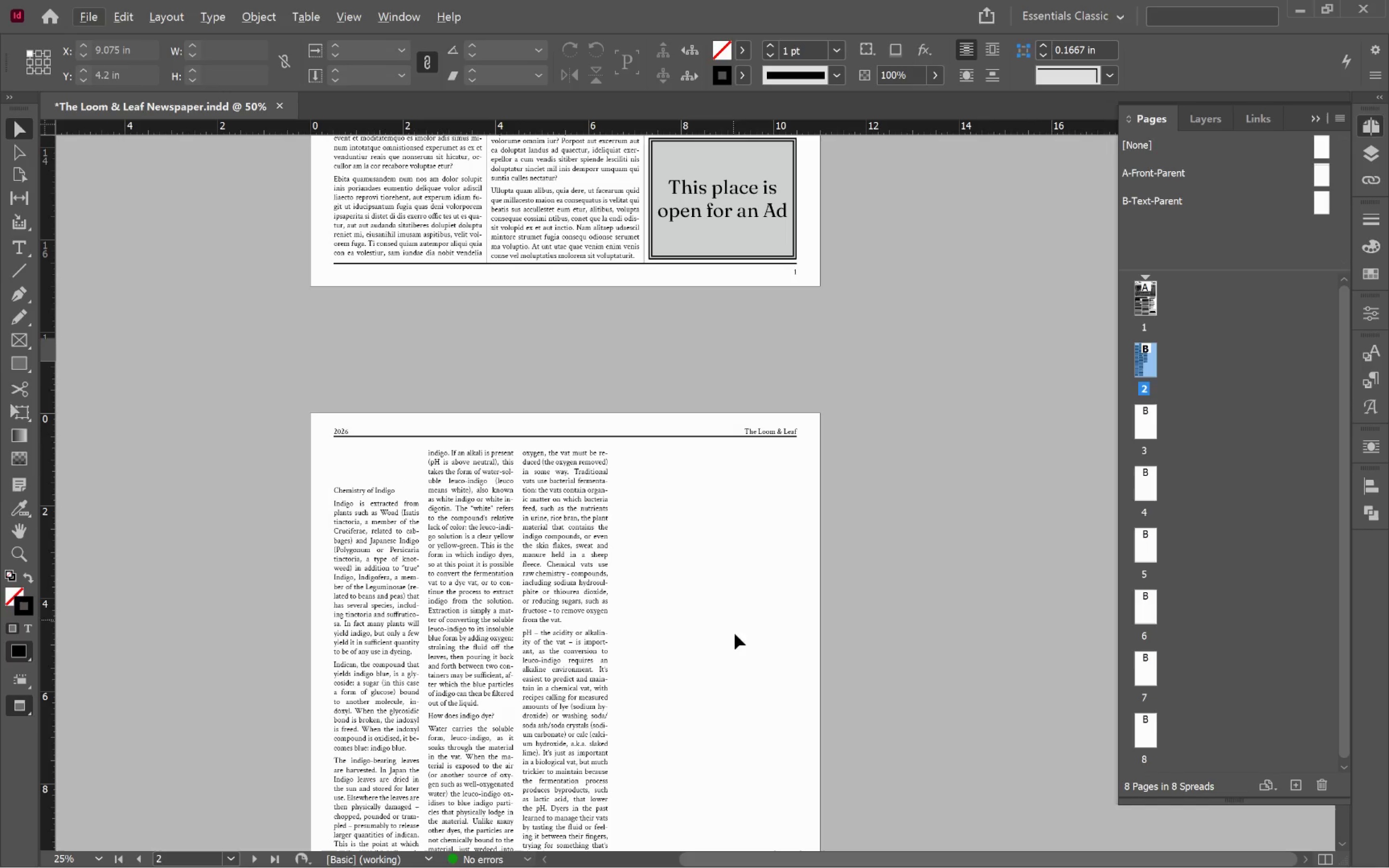 
left_click_drag(start_coordinate=[737, 683], to_coordinate=[854, 476])
 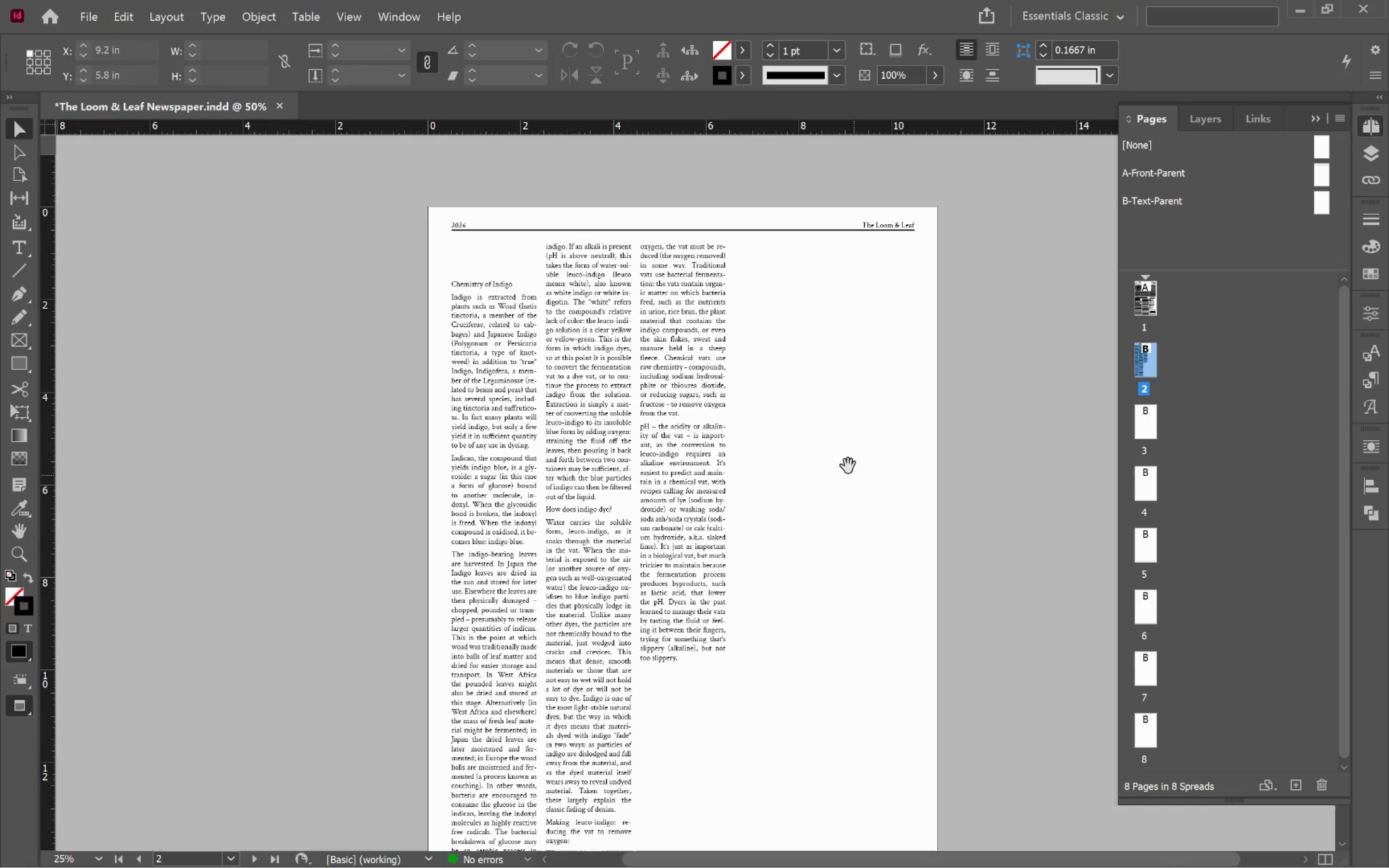 
key(Space)
 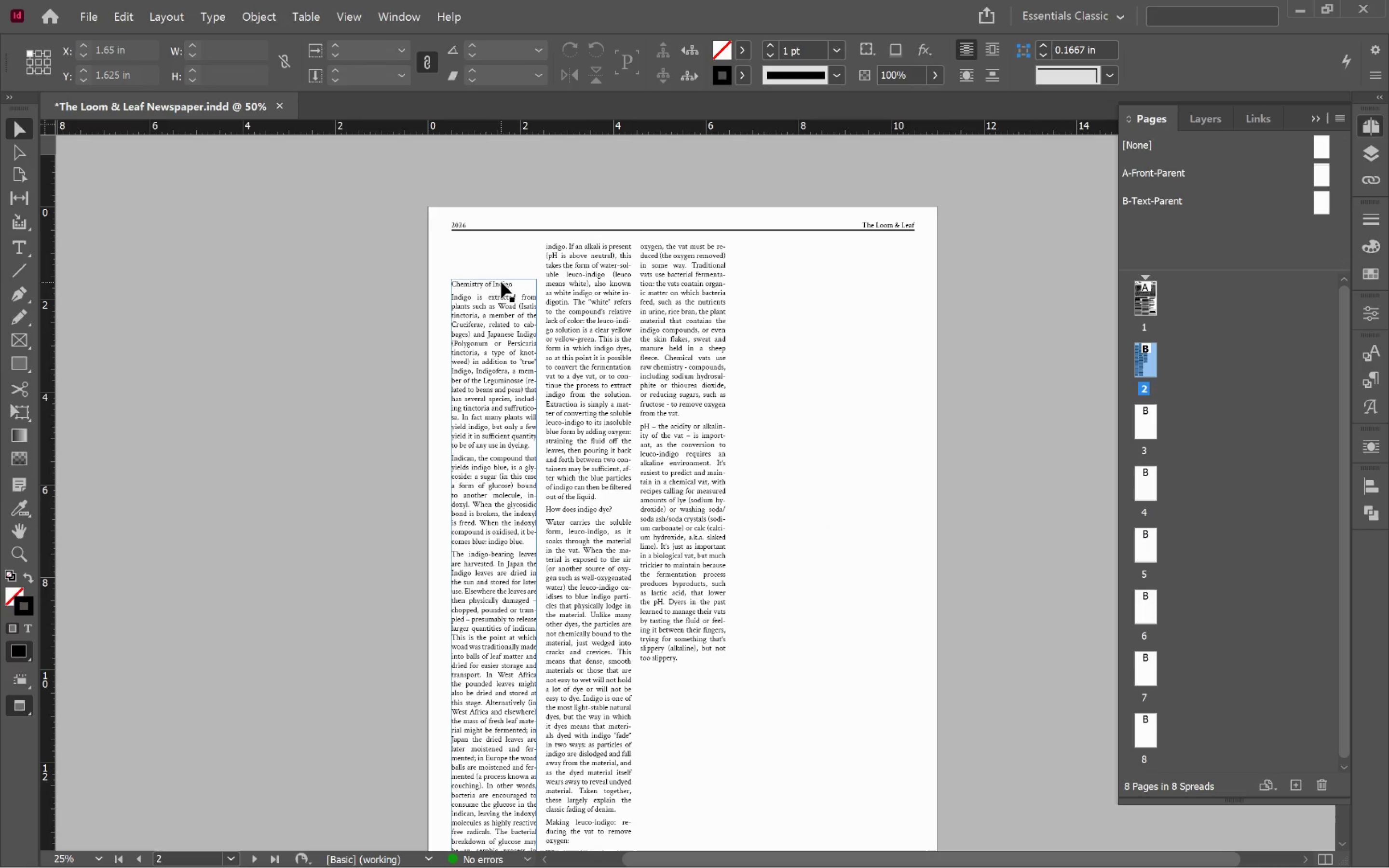 
double_click([501, 282])
 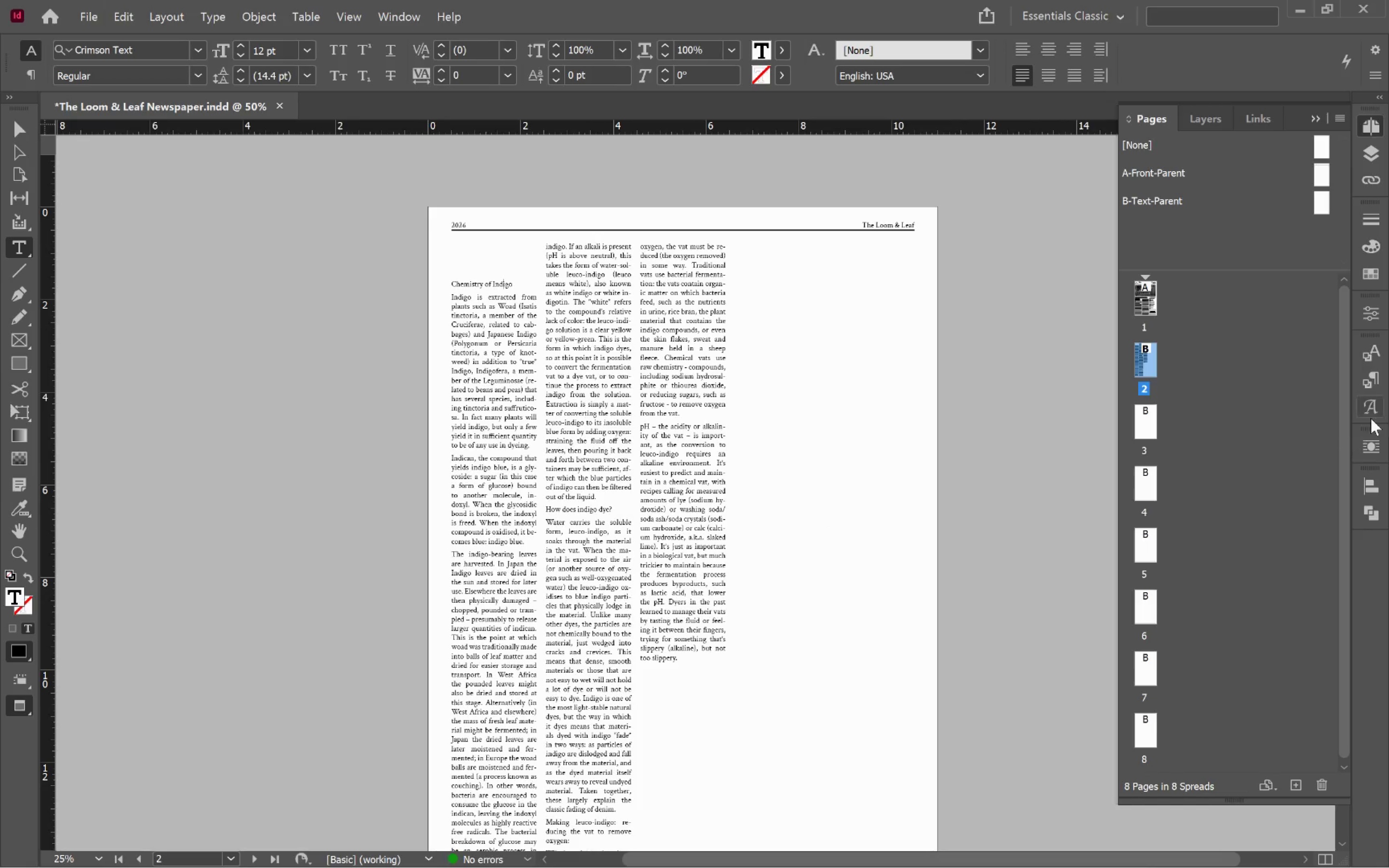 
left_click([1375, 486])
 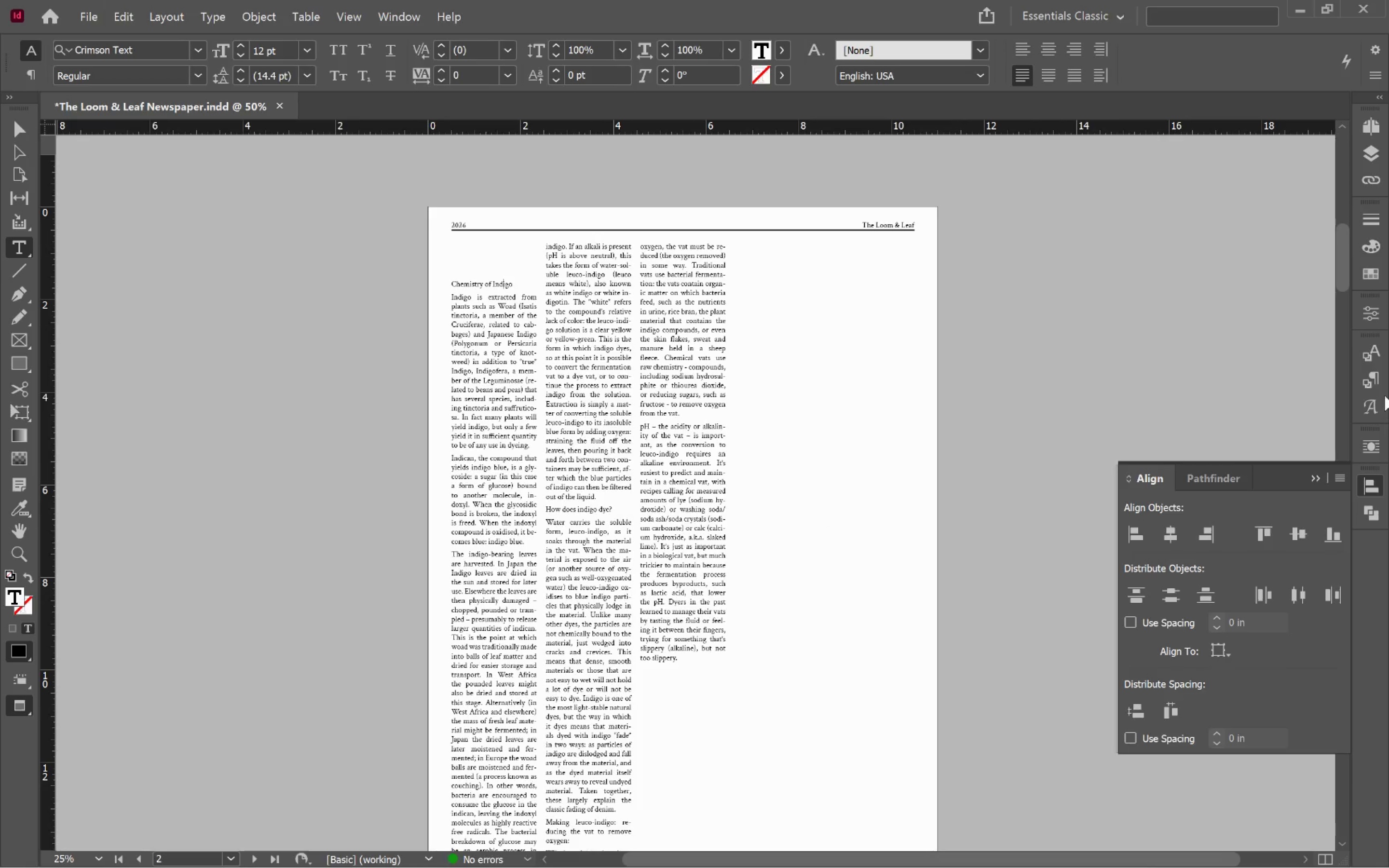 
left_click([1380, 385])
 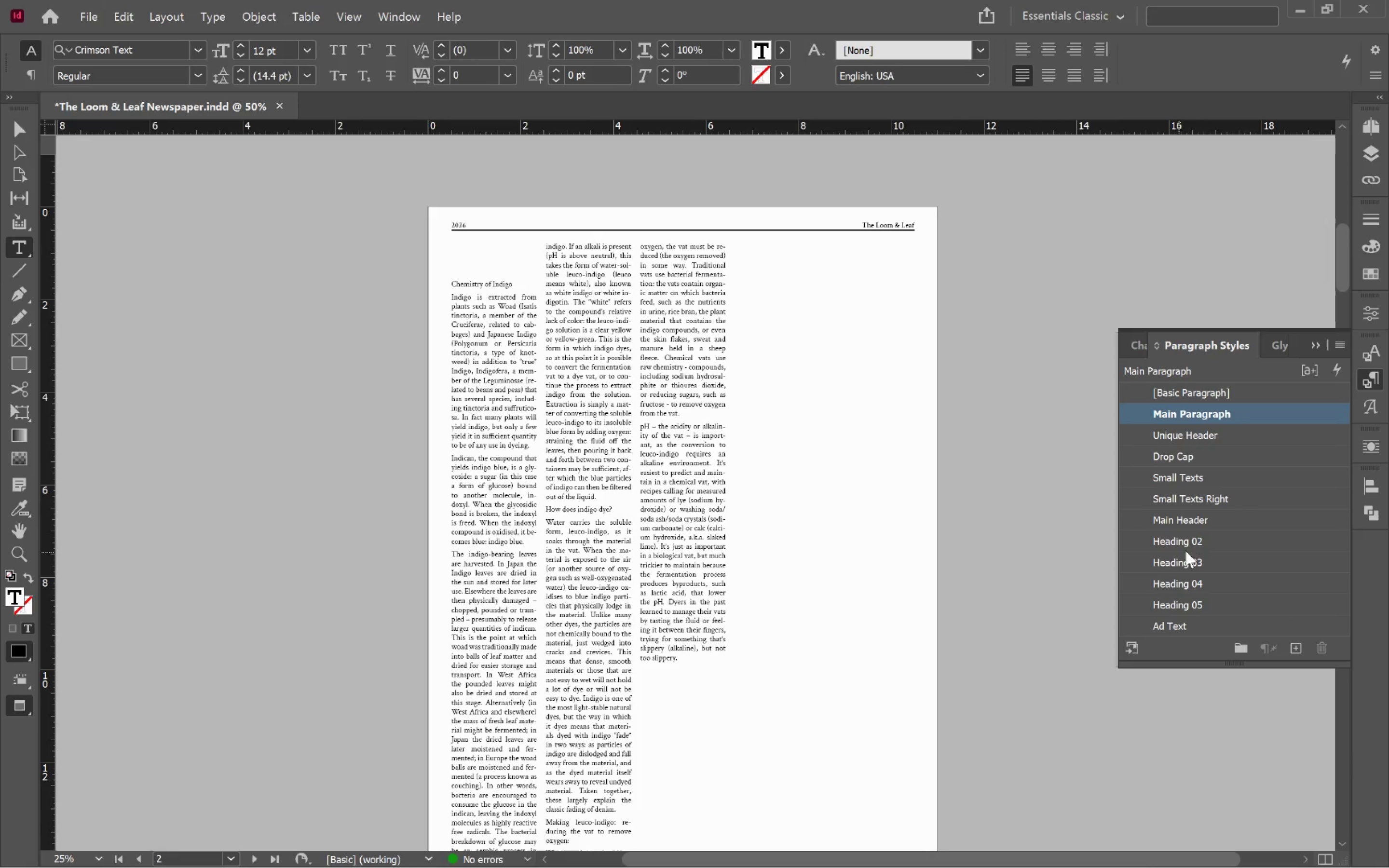 
left_click([1212, 539])
 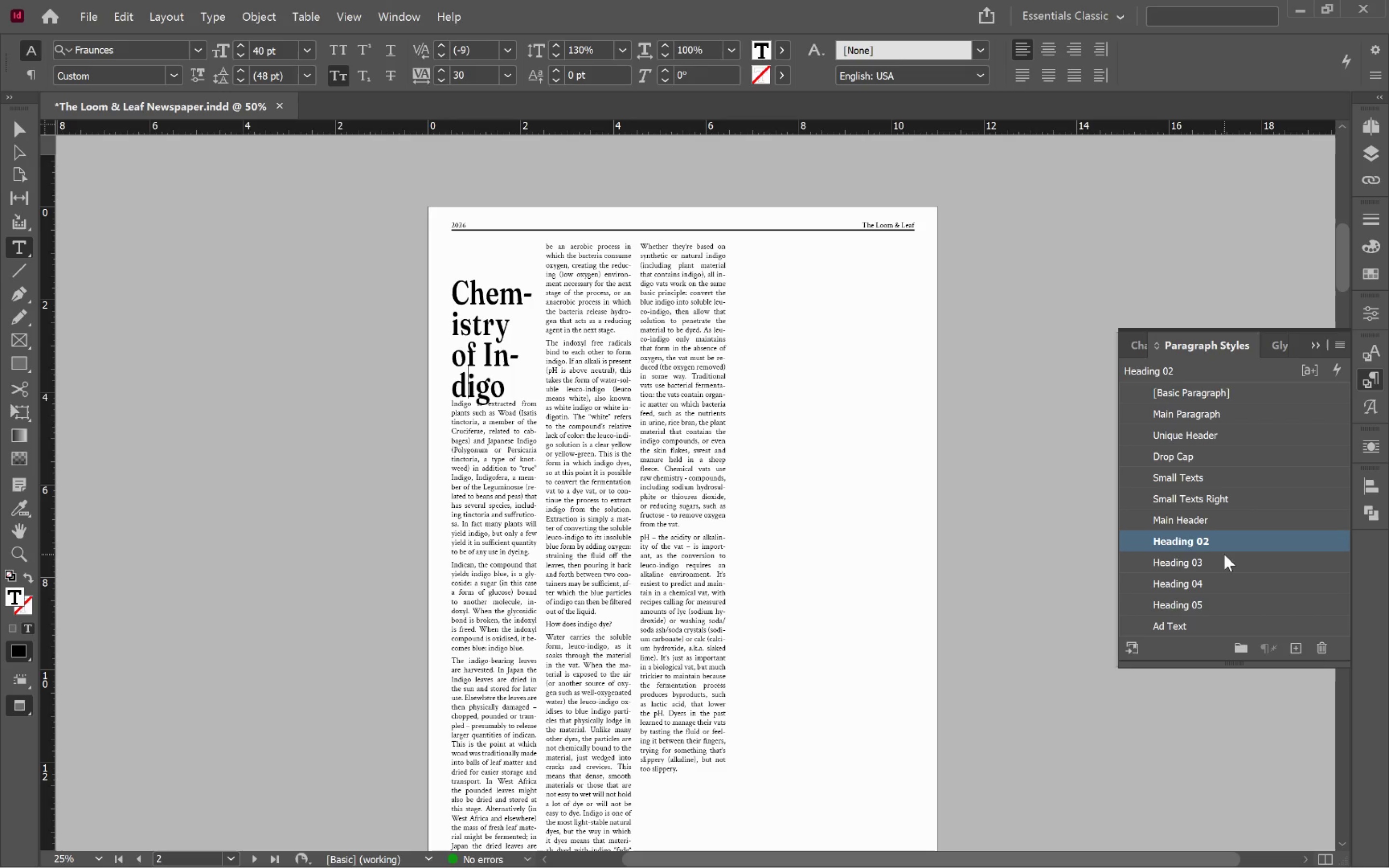 
left_click([1217, 559])
 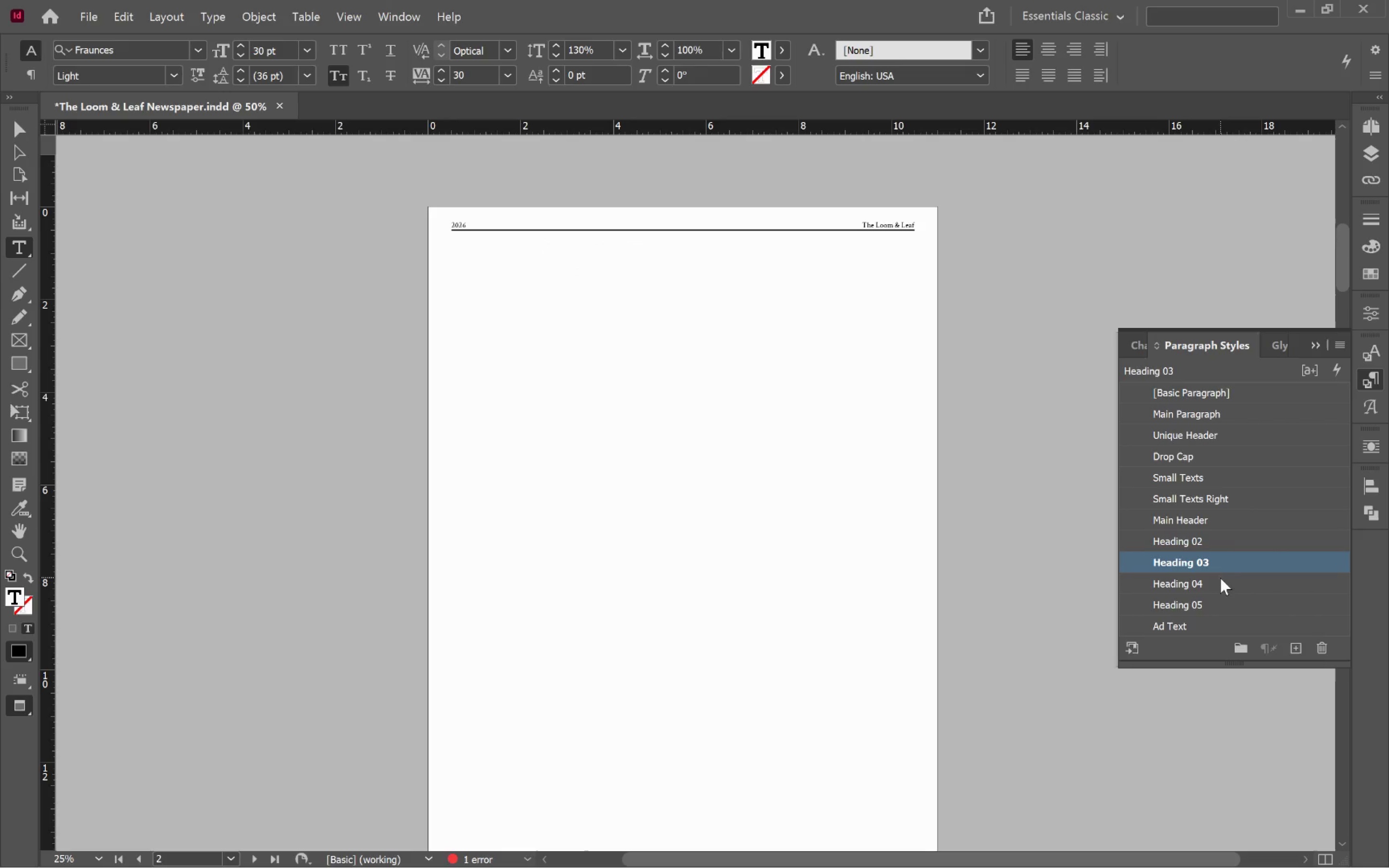 
left_click([1212, 580])
 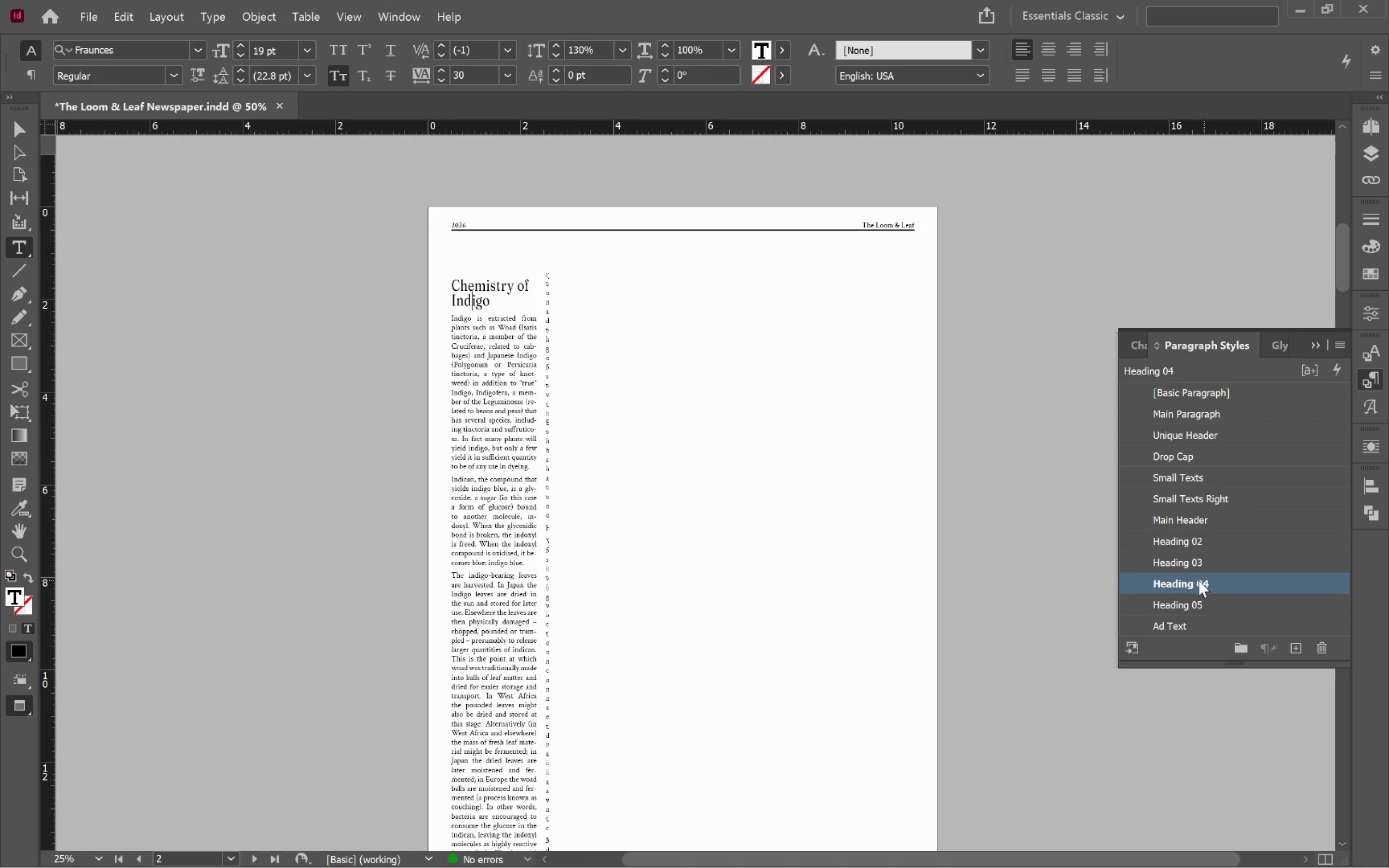 
left_click([9, 134])
 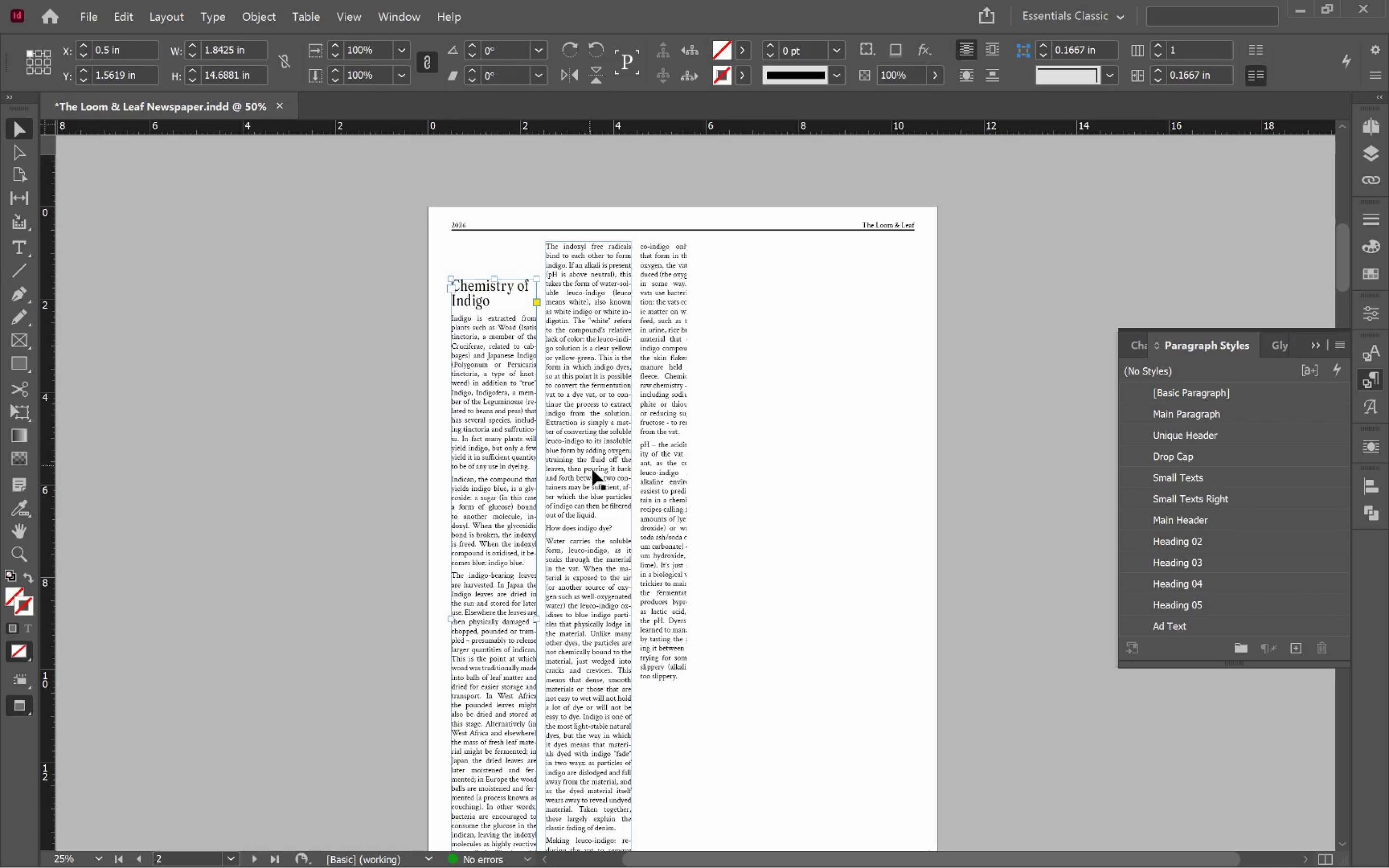 
hold_key(key=AltLeft, duration=0.88)
scroll: coordinate [641, 512], scroll_direction: none, amount: 0.0
 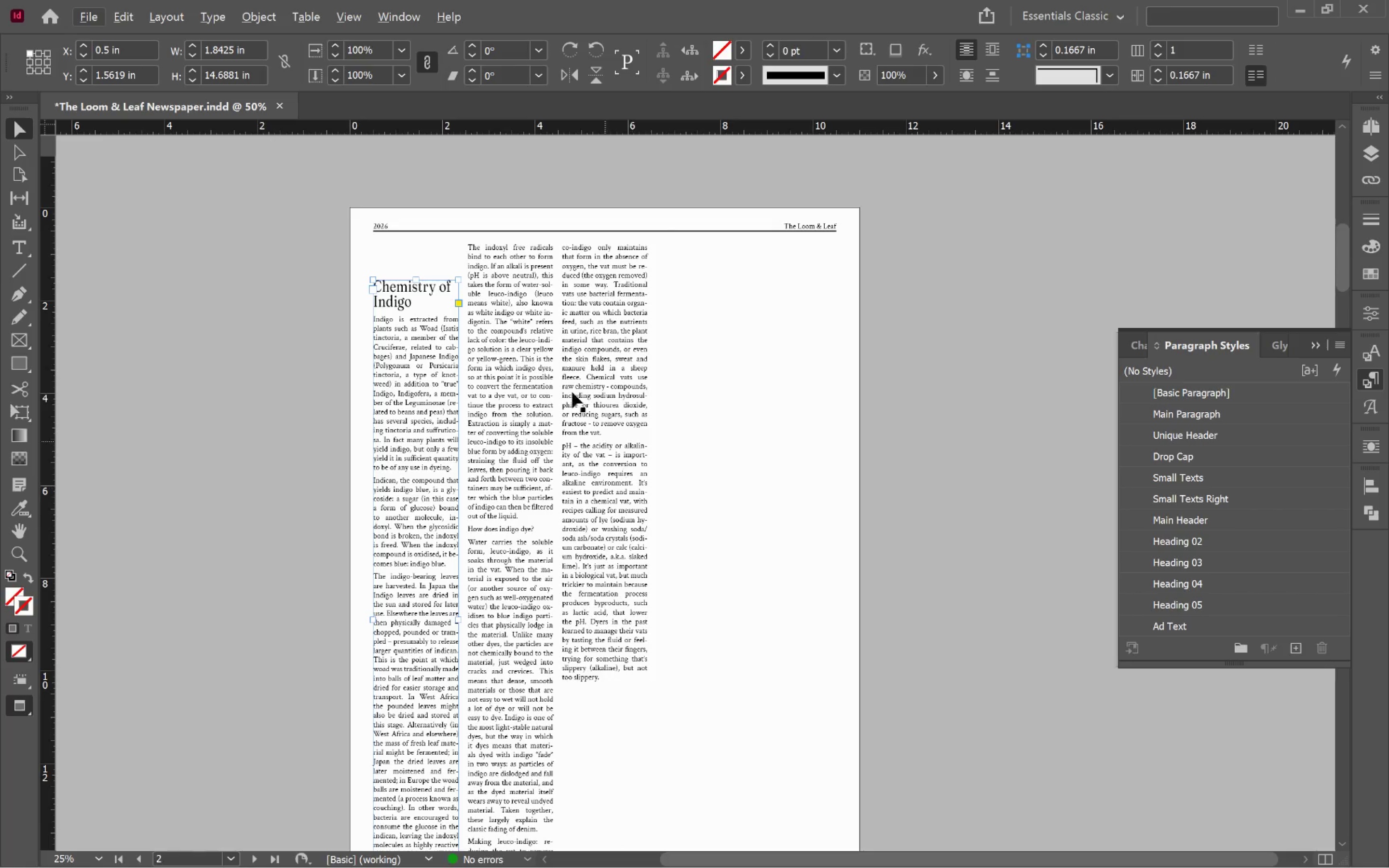 
hold_key(key=Space, duration=0.61)
 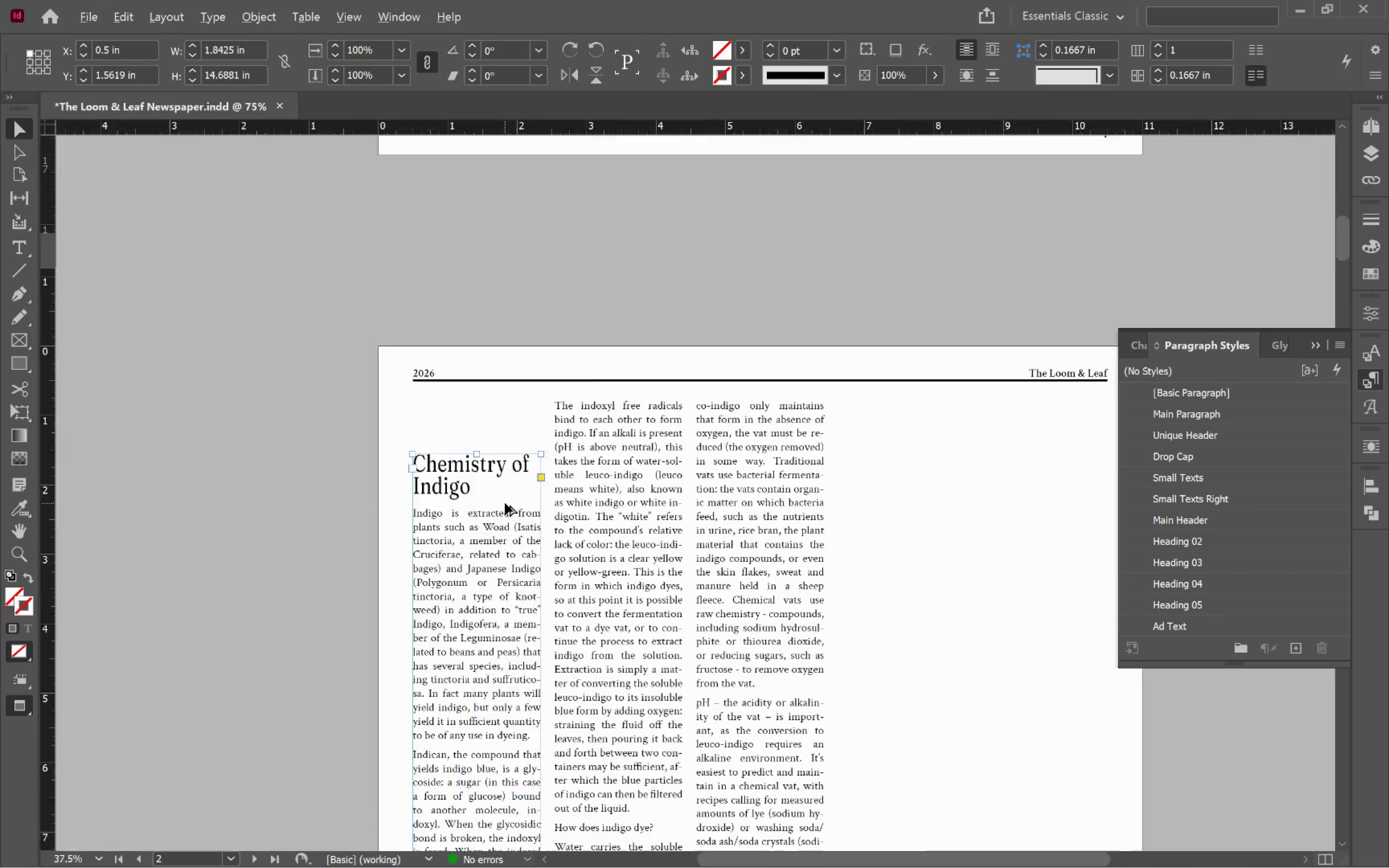 
left_click_drag(start_coordinate=[547, 373], to_coordinate=[618, 562])
 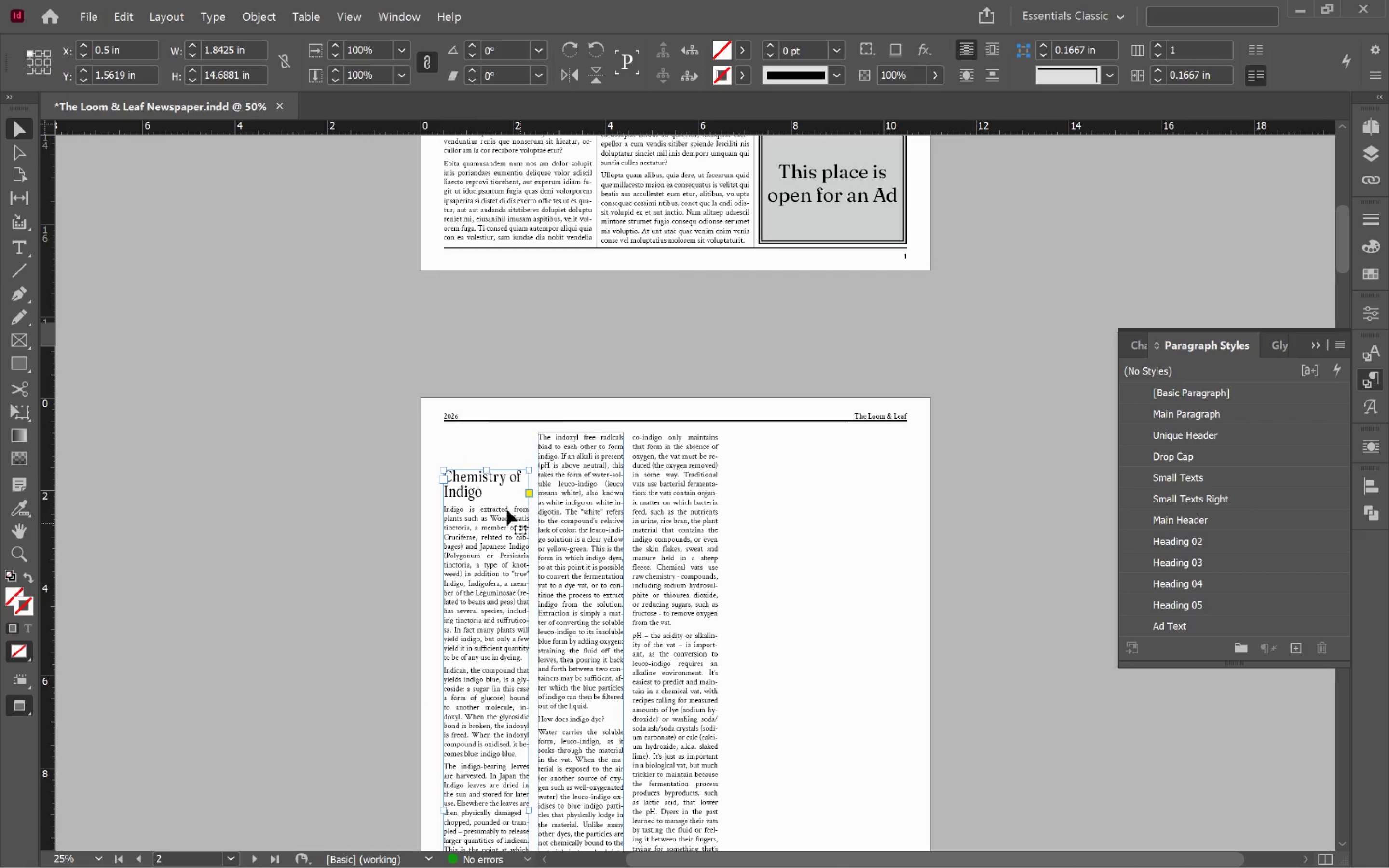 
hold_key(key=AltLeft, duration=0.84)
scroll: coordinate [505, 503], scroll_direction: up, amount: 3.0
 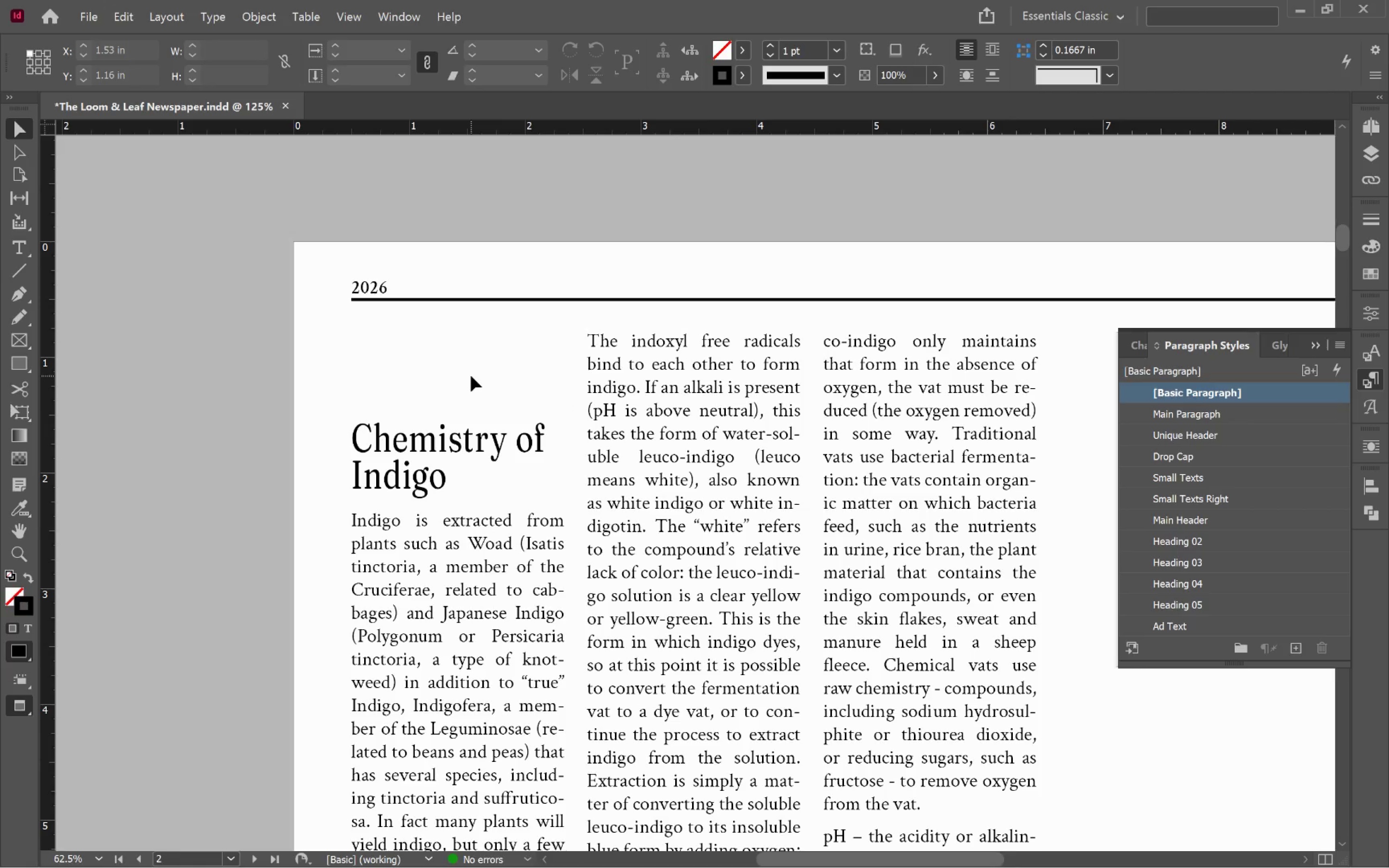 
double_click([455, 458])
 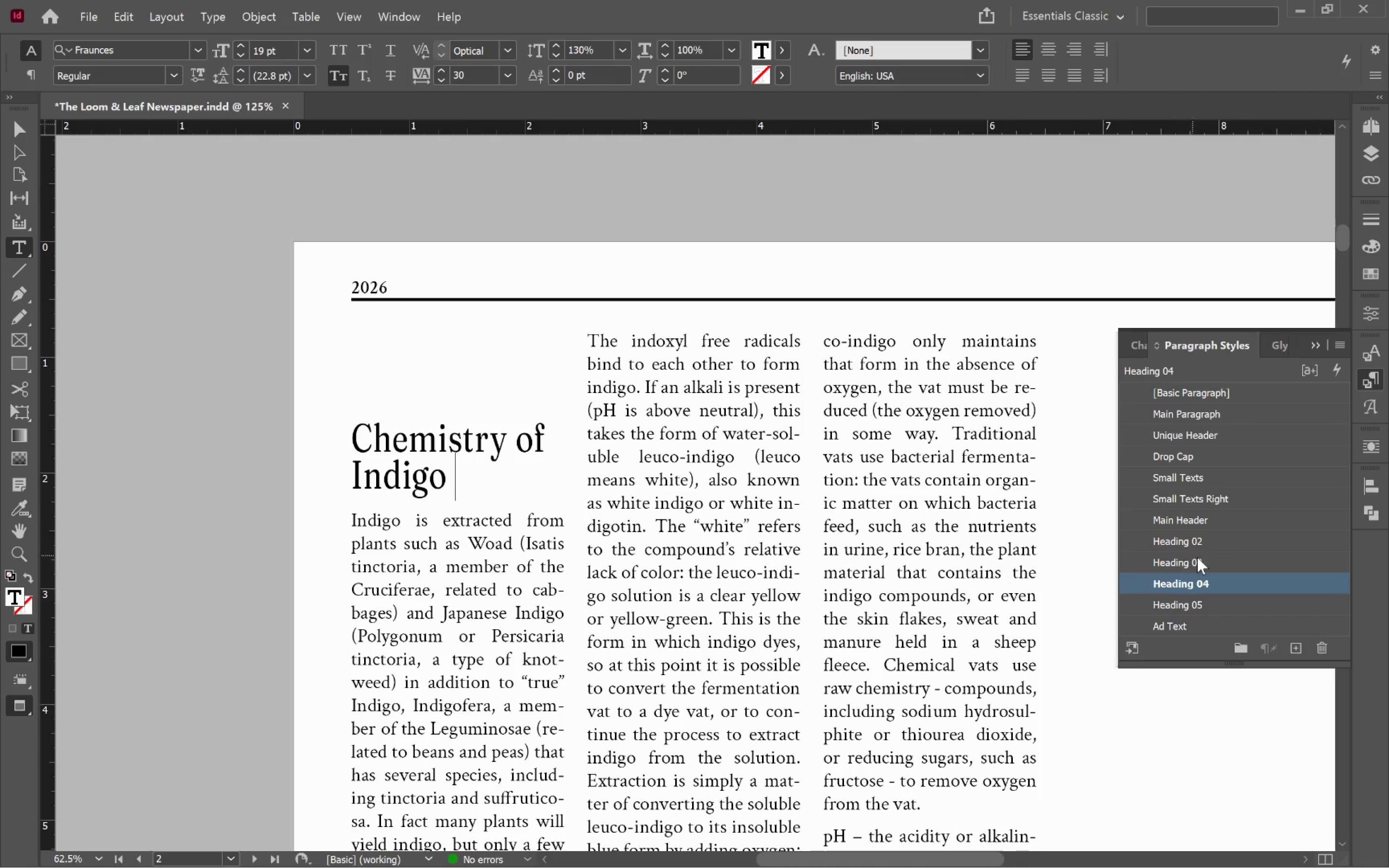 
left_click([1202, 562])
 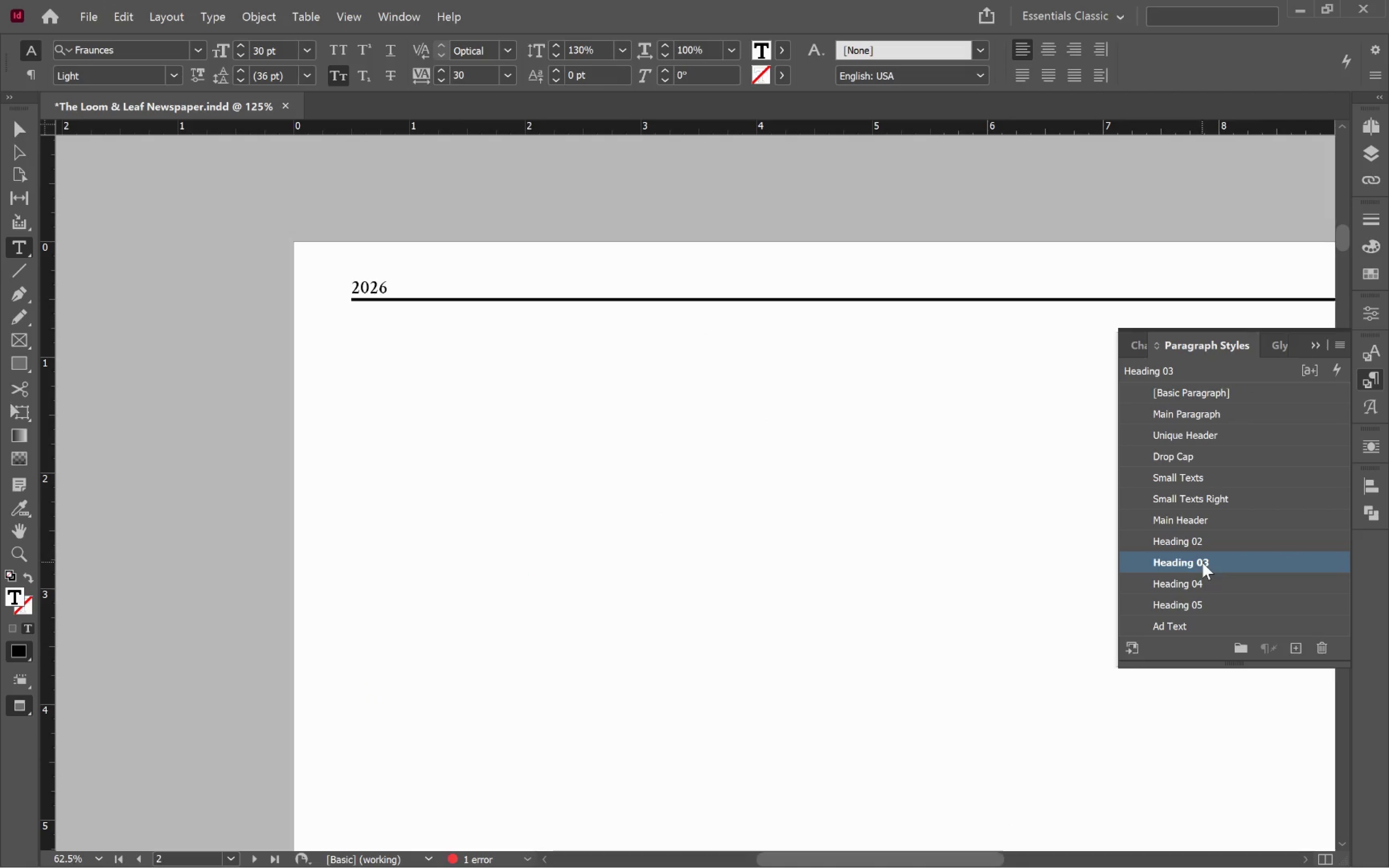 
hold_key(key=AltLeft, duration=0.78)
scroll: coordinate [712, 505], scroll_direction: none, amount: 0.0
 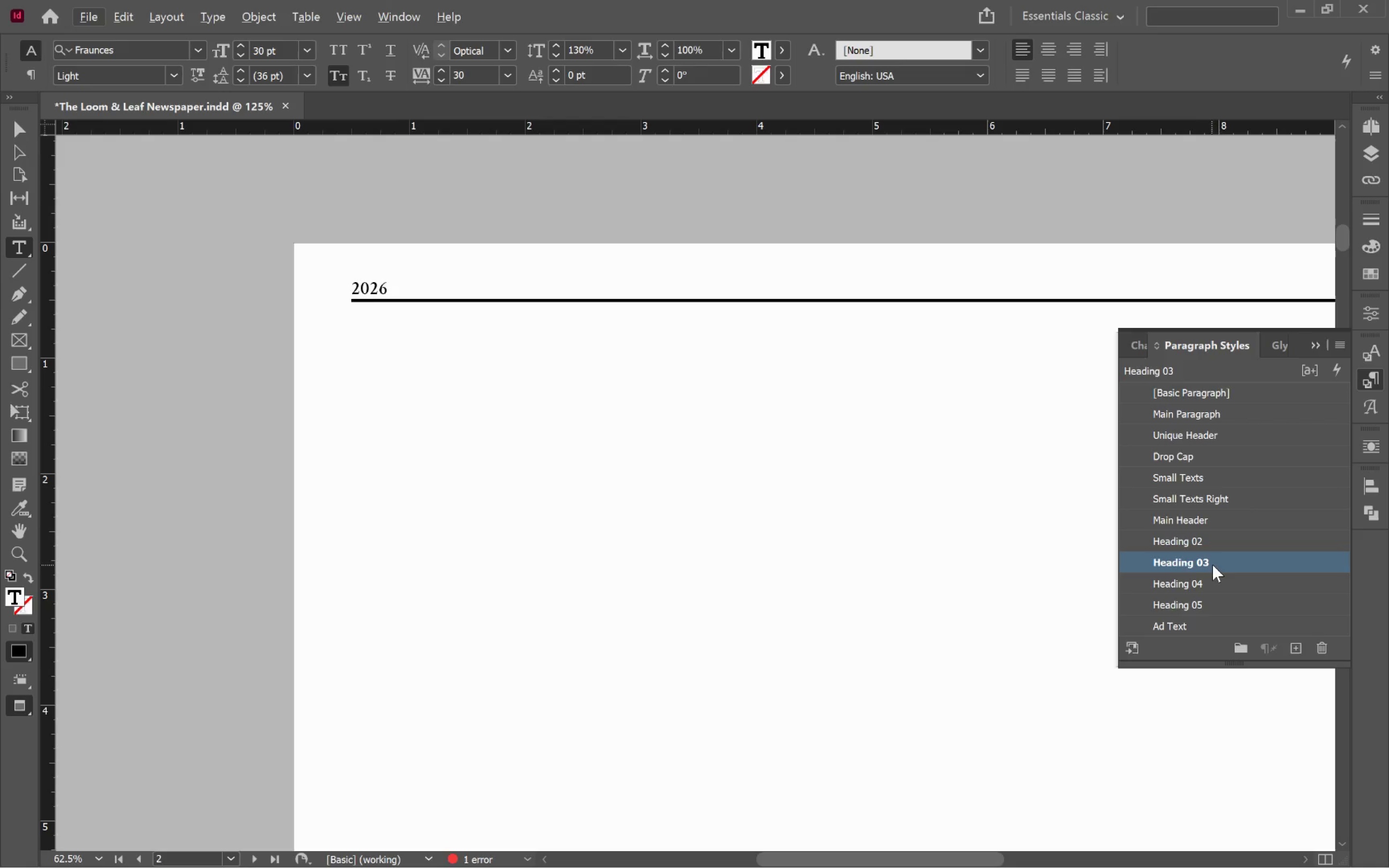 
right_click([1223, 563])
 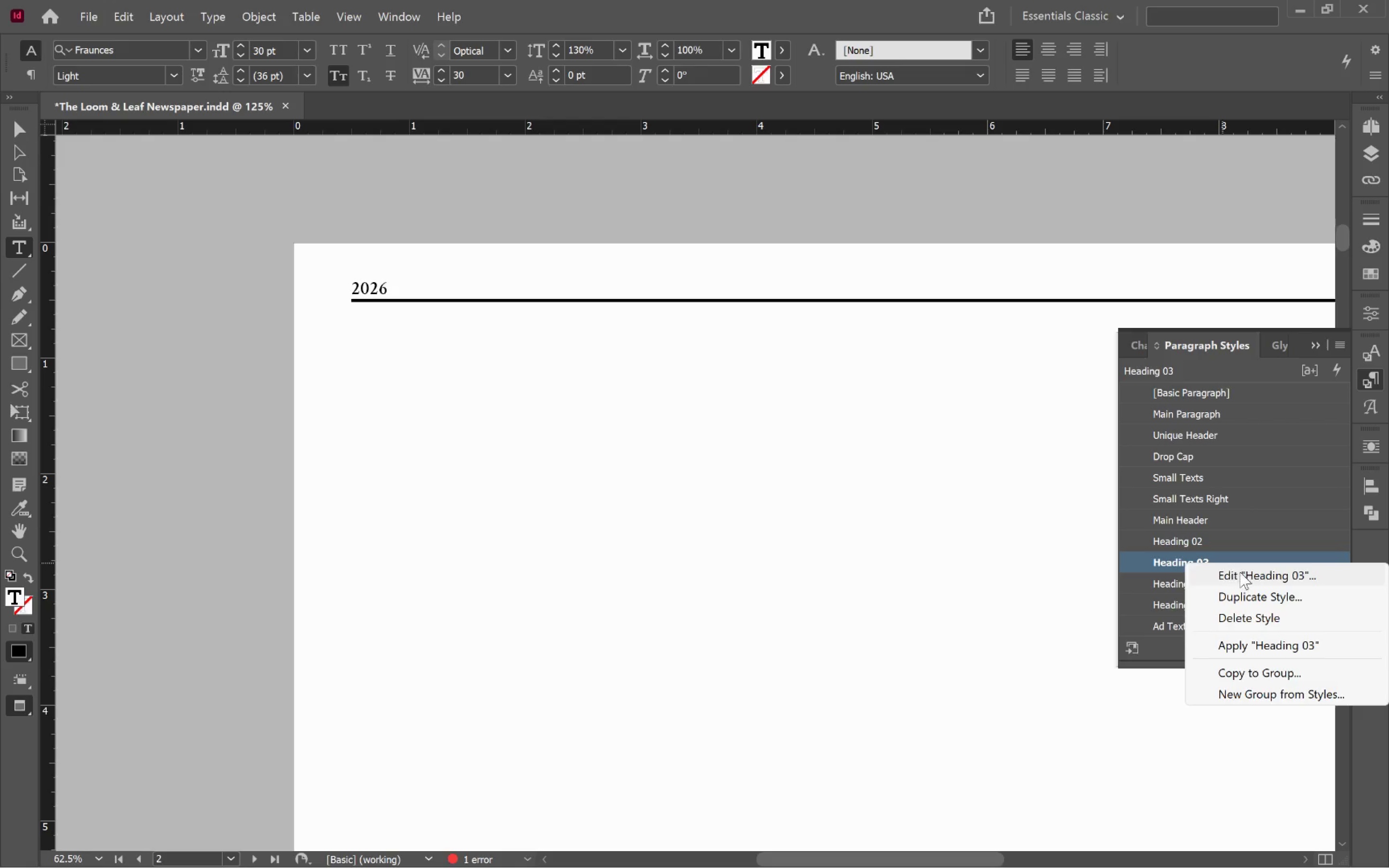 
left_click([1241, 573])
 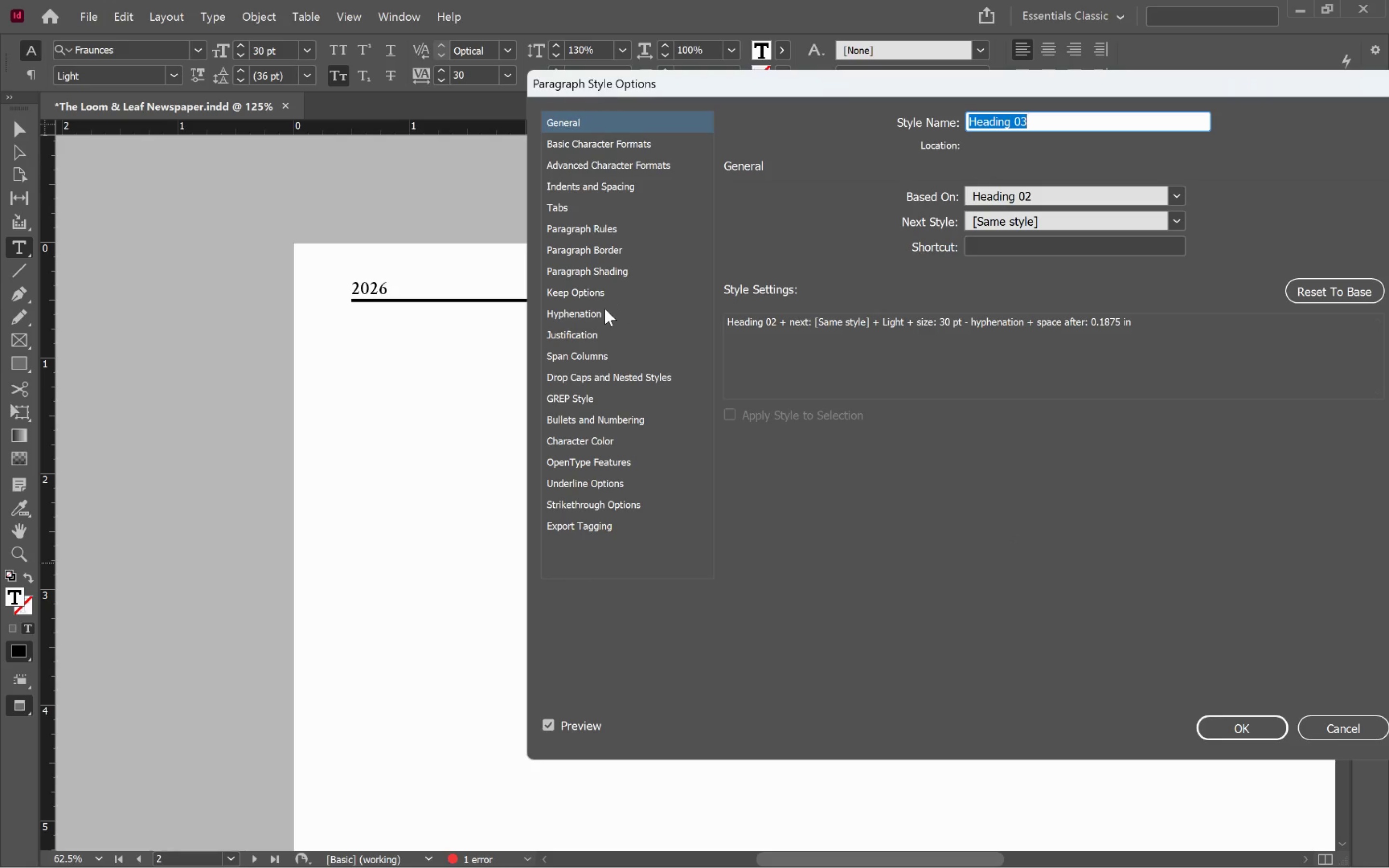 
left_click([598, 314])
 